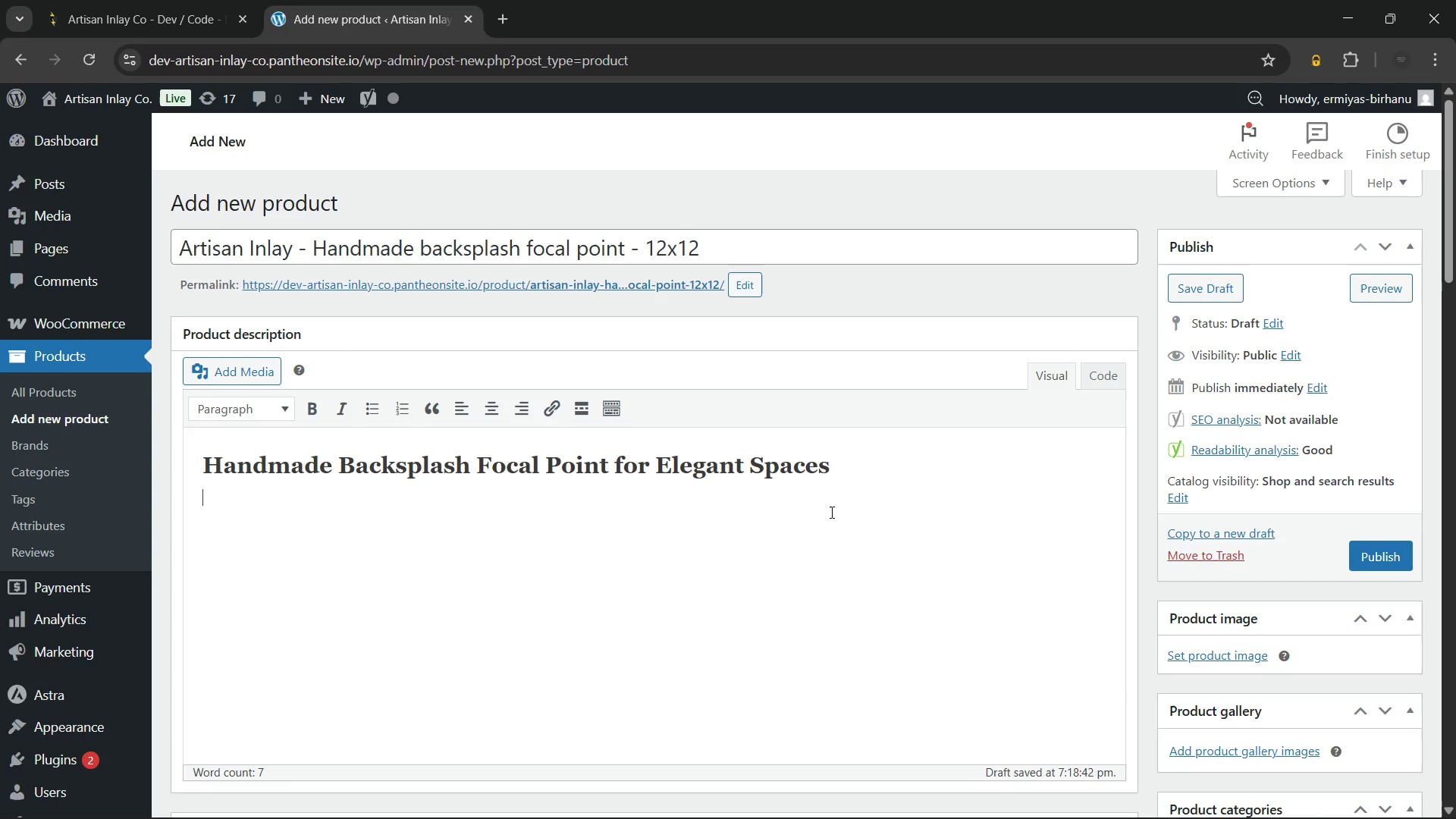 
type(Choosing a handmade backsplash focal point is the best method to introduce flowing curves and intricate detail into a luxury interior. This mosaic is designed in a classic arabesque pattern, which creates a unique sense of refined move)
 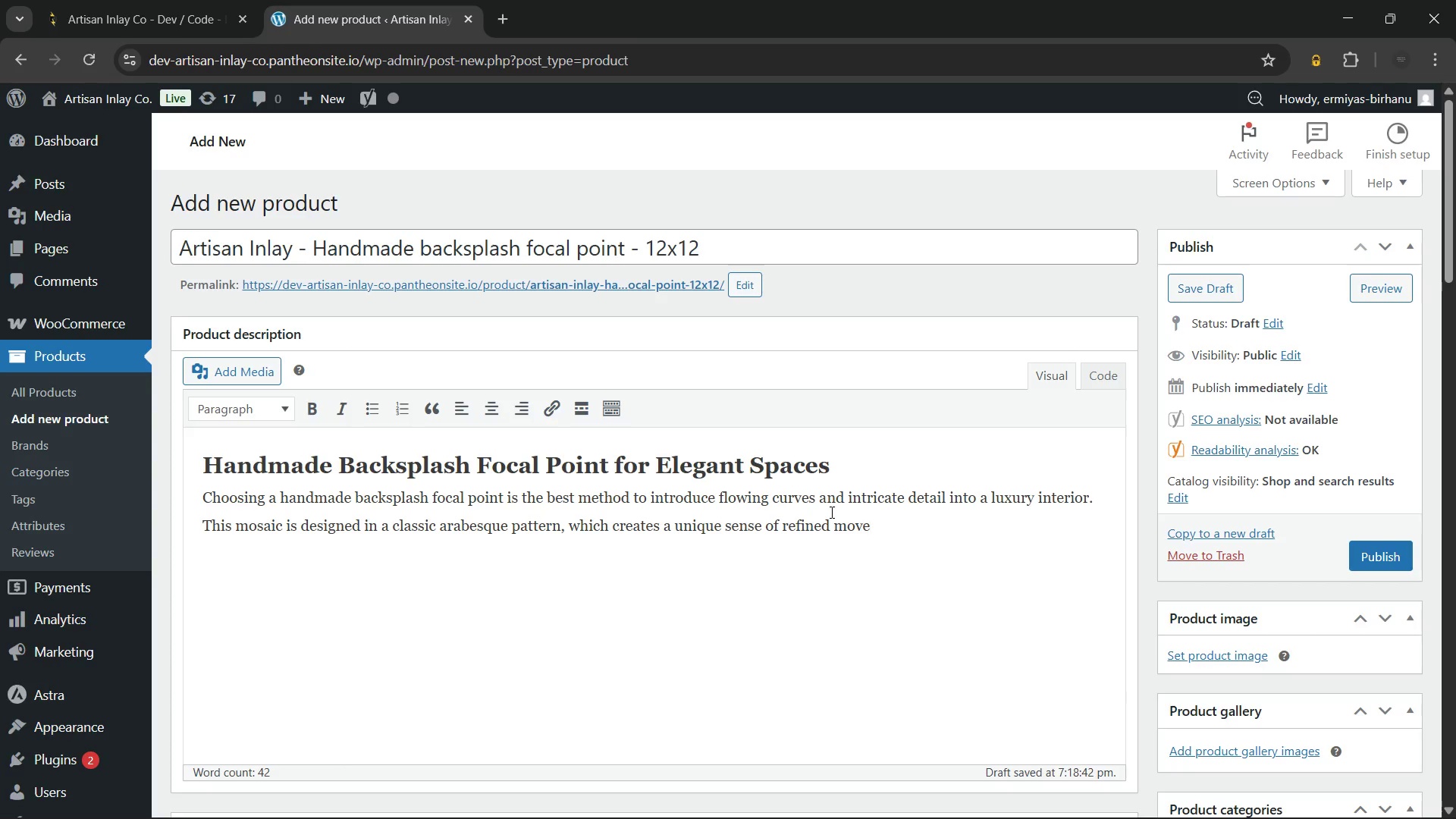 
scroll: coordinate [828, 512], scroll_direction: down, amount: 4.0
 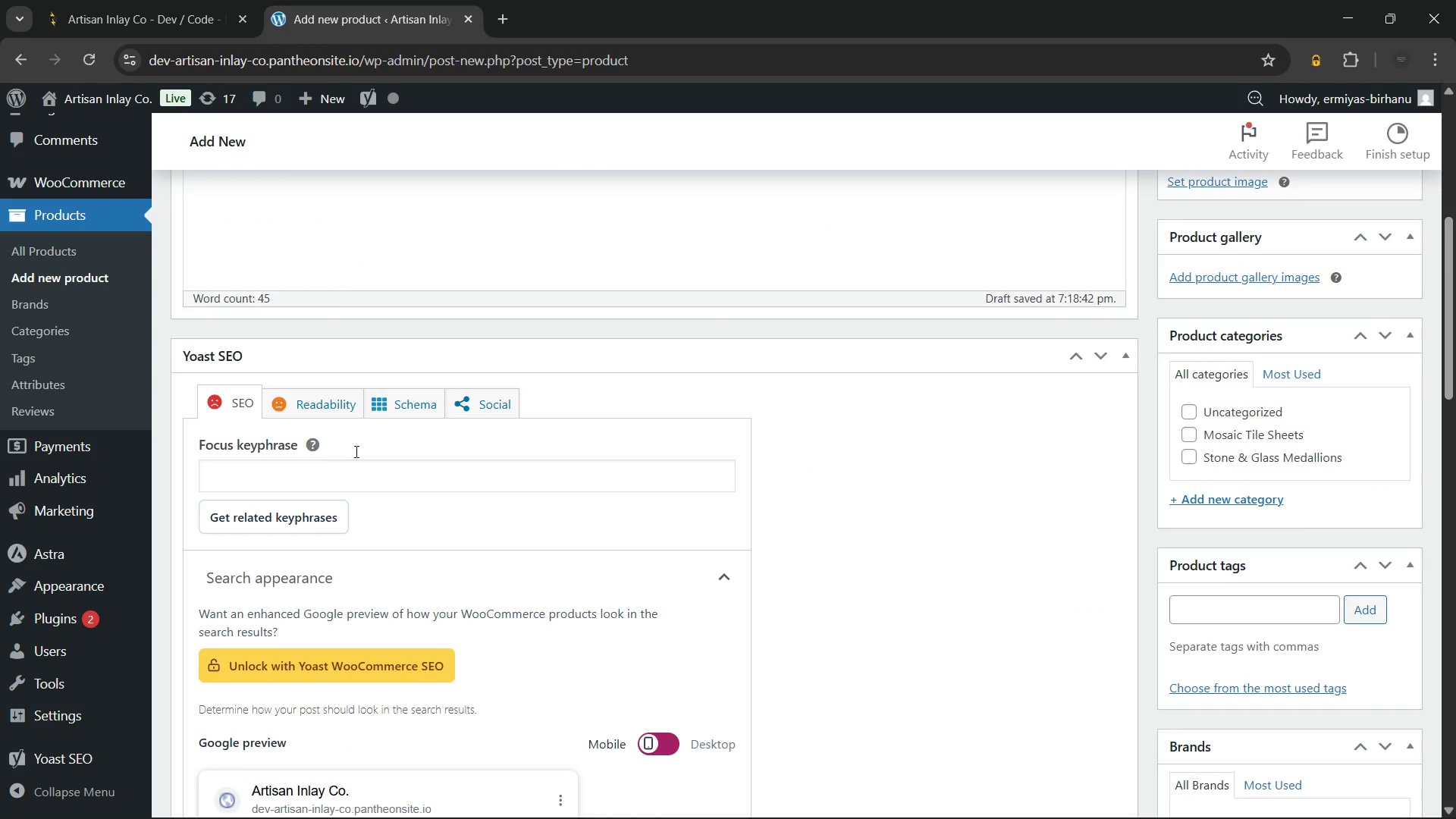 
left_click([338, 391])
 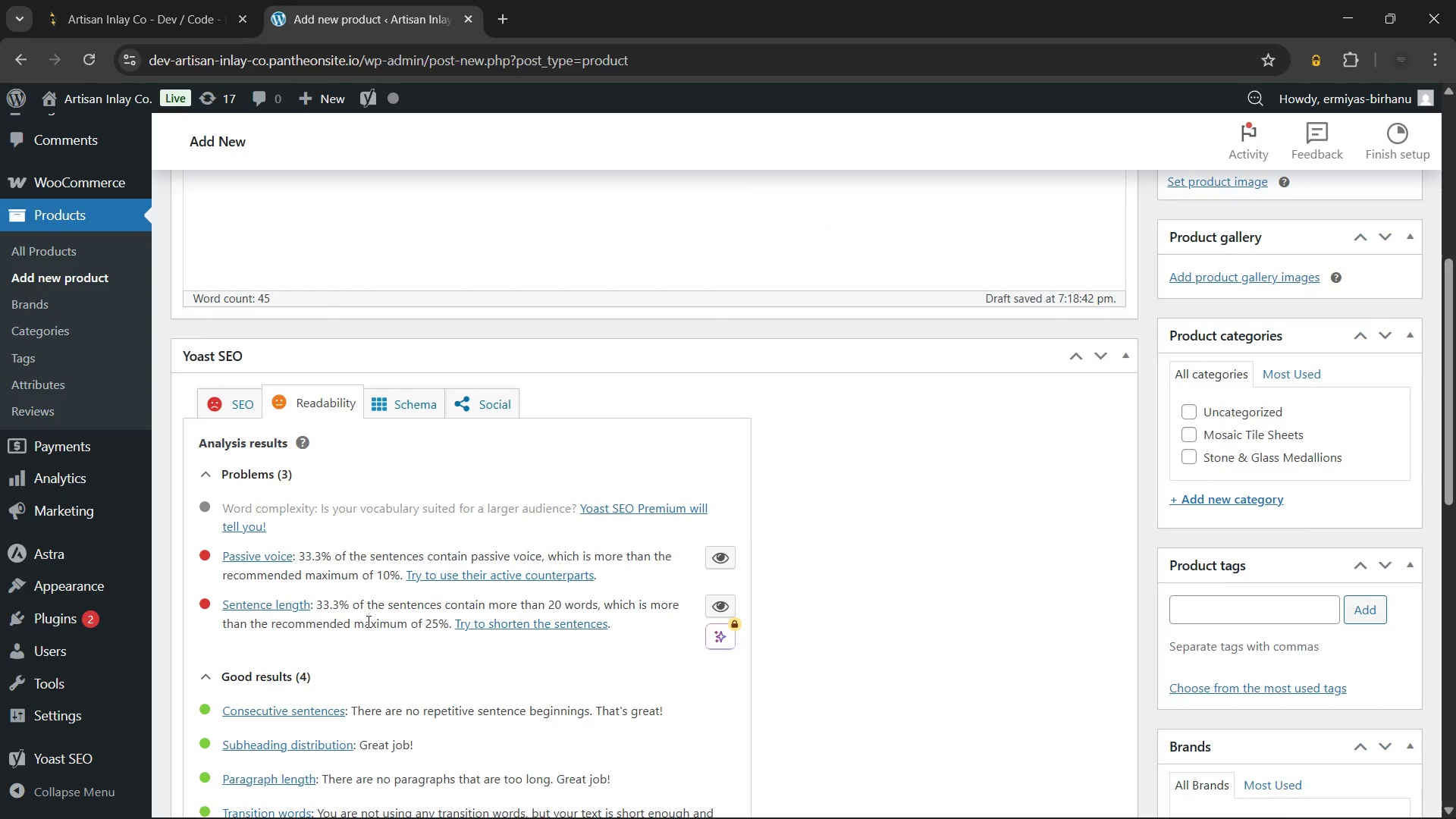 
scroll: coordinate [367, 621], scroll_direction: up, amount: 3.0
 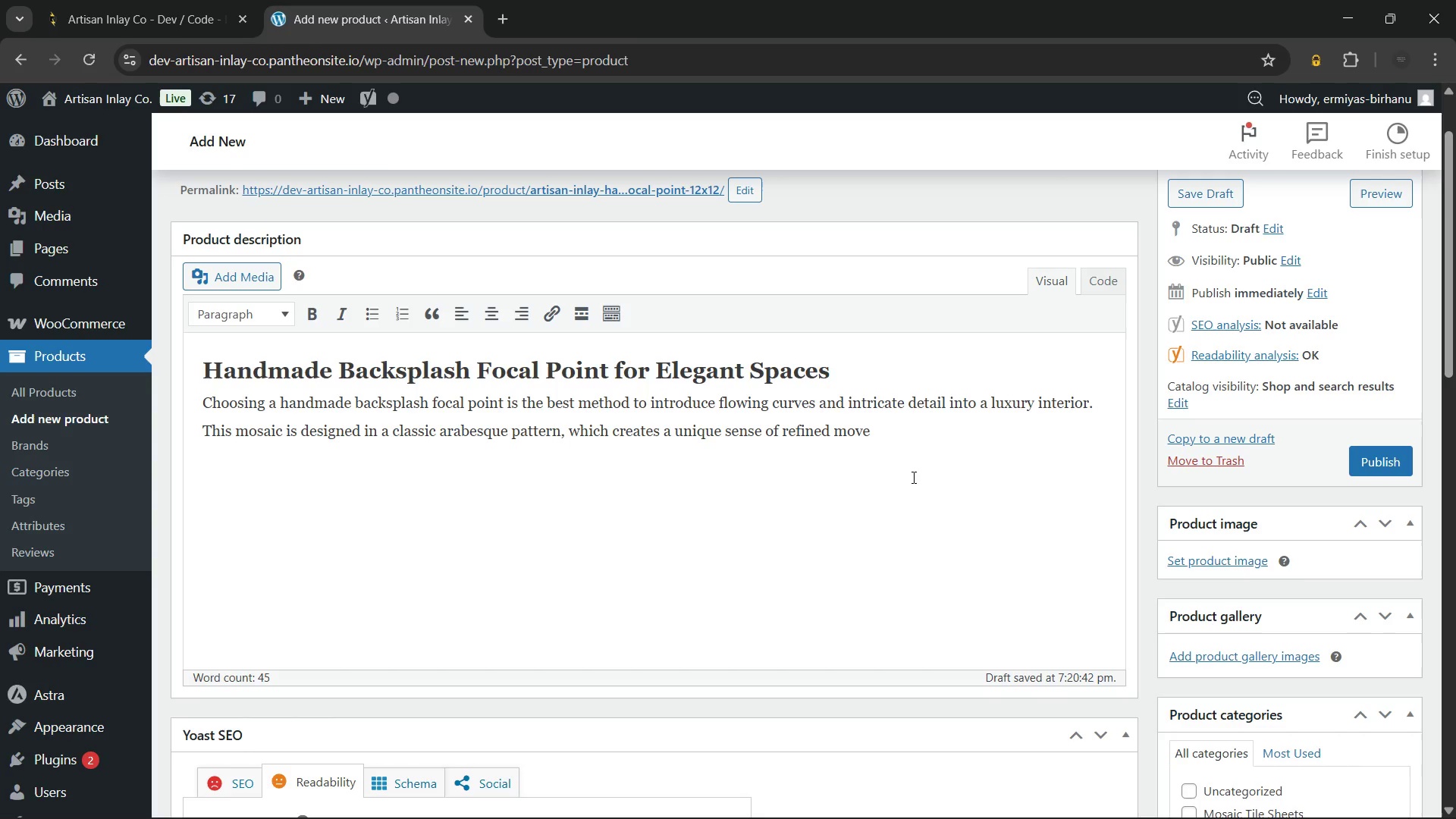 
wait(35.5)
 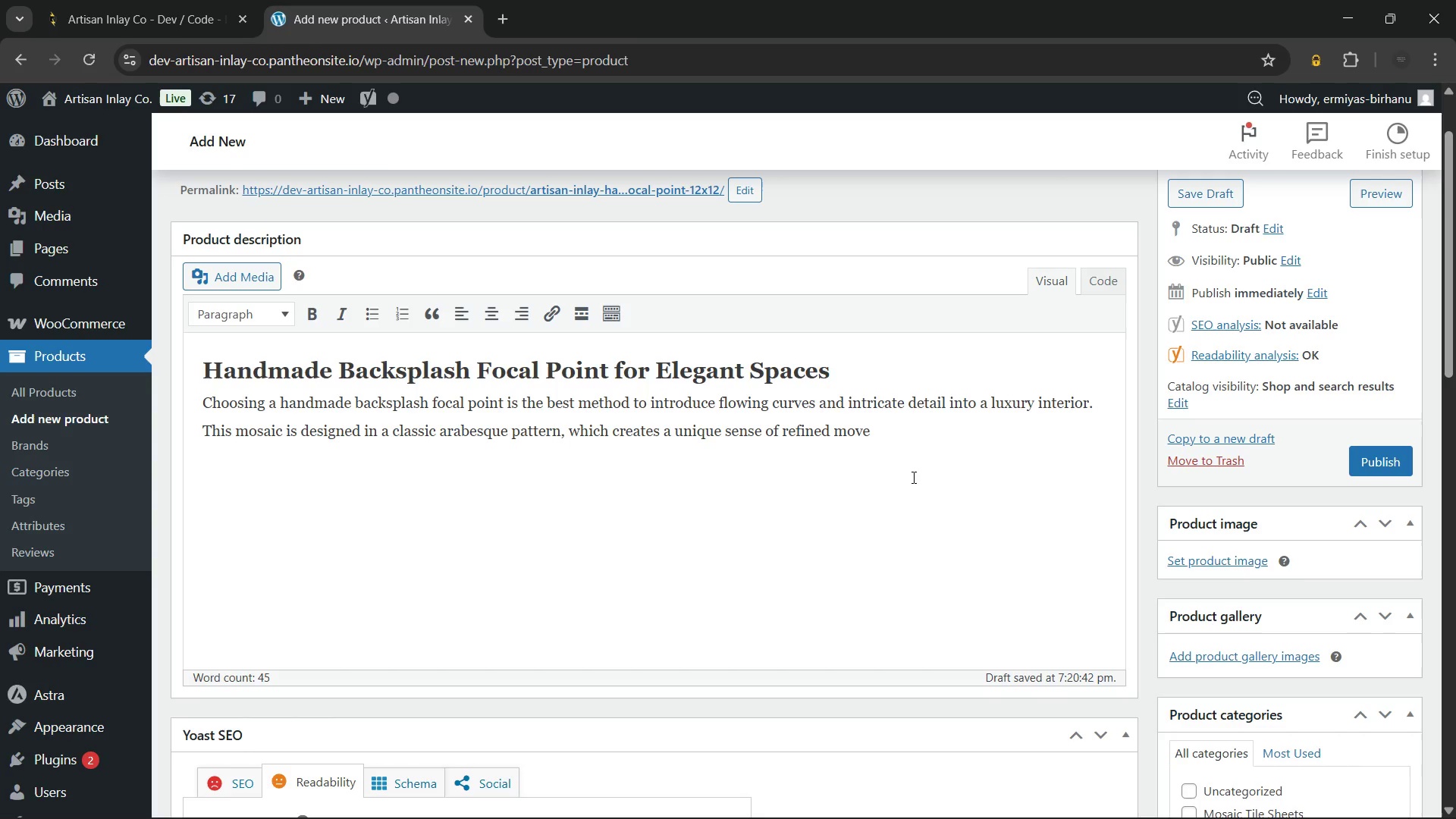 
left_click([1097, 405])
 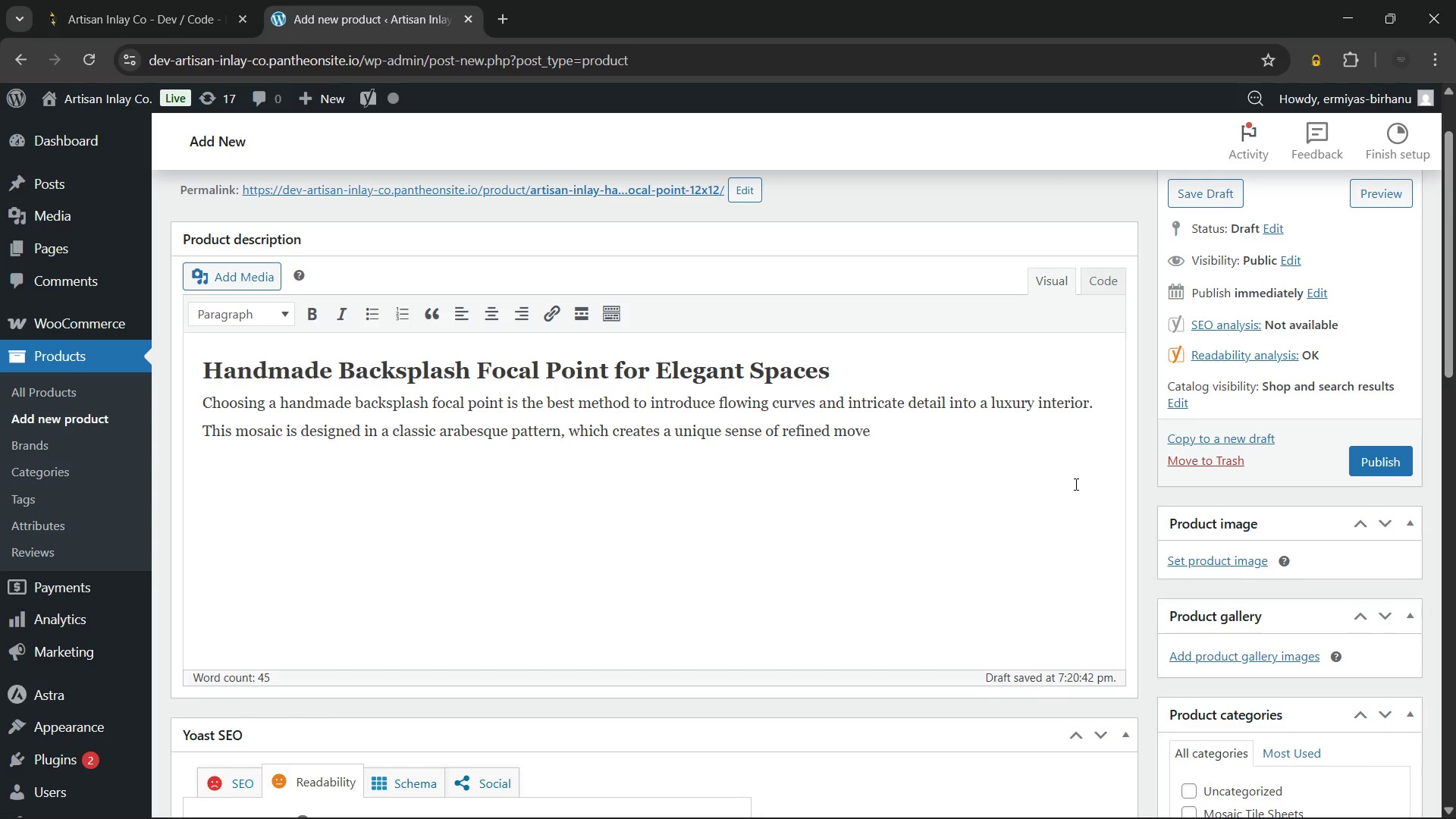 
wait(9.69)
 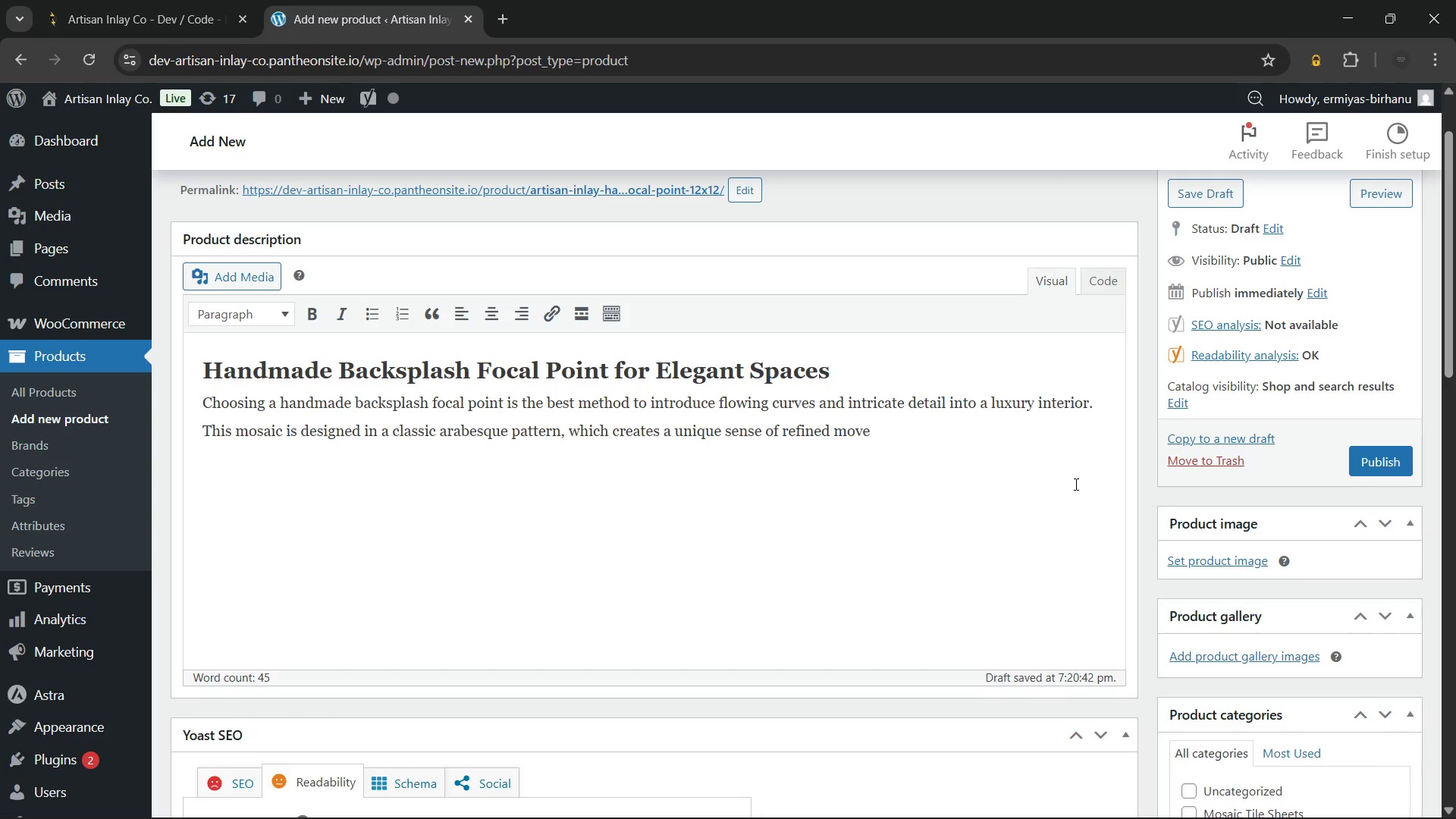 
hold_key(key=Backspace, duration=1.51)
 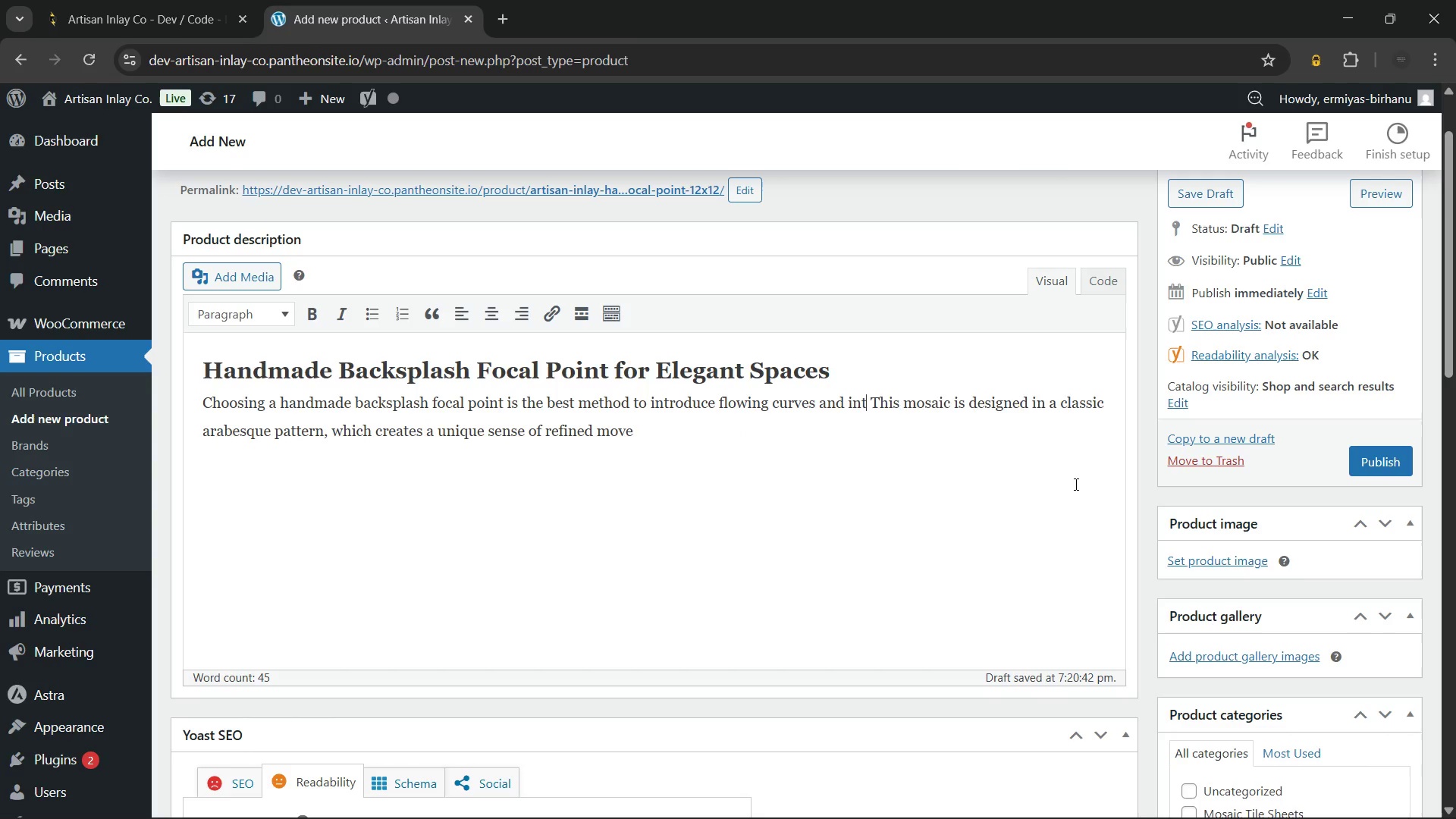 
key(Backspace)
 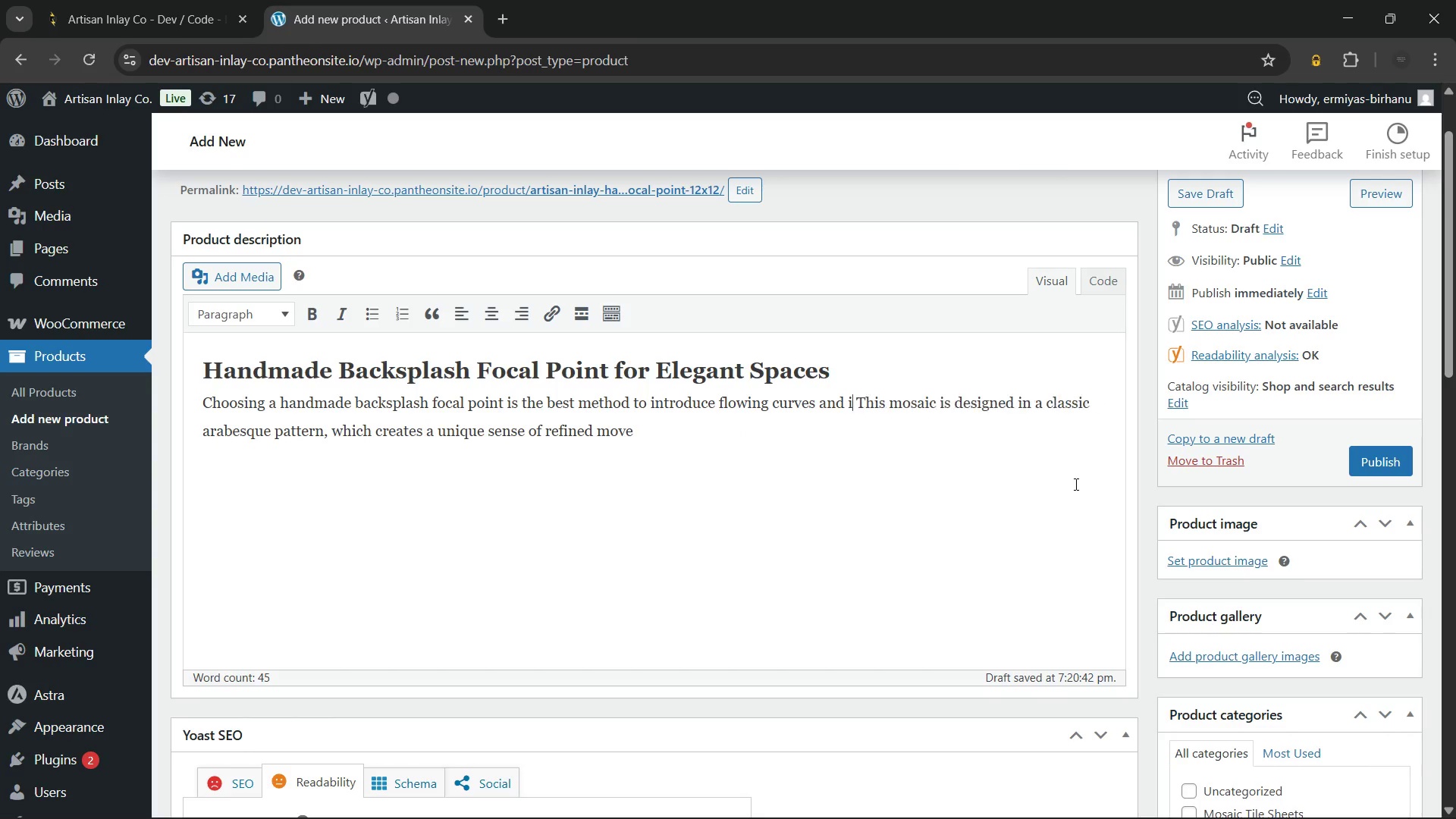 
key(Backspace)
 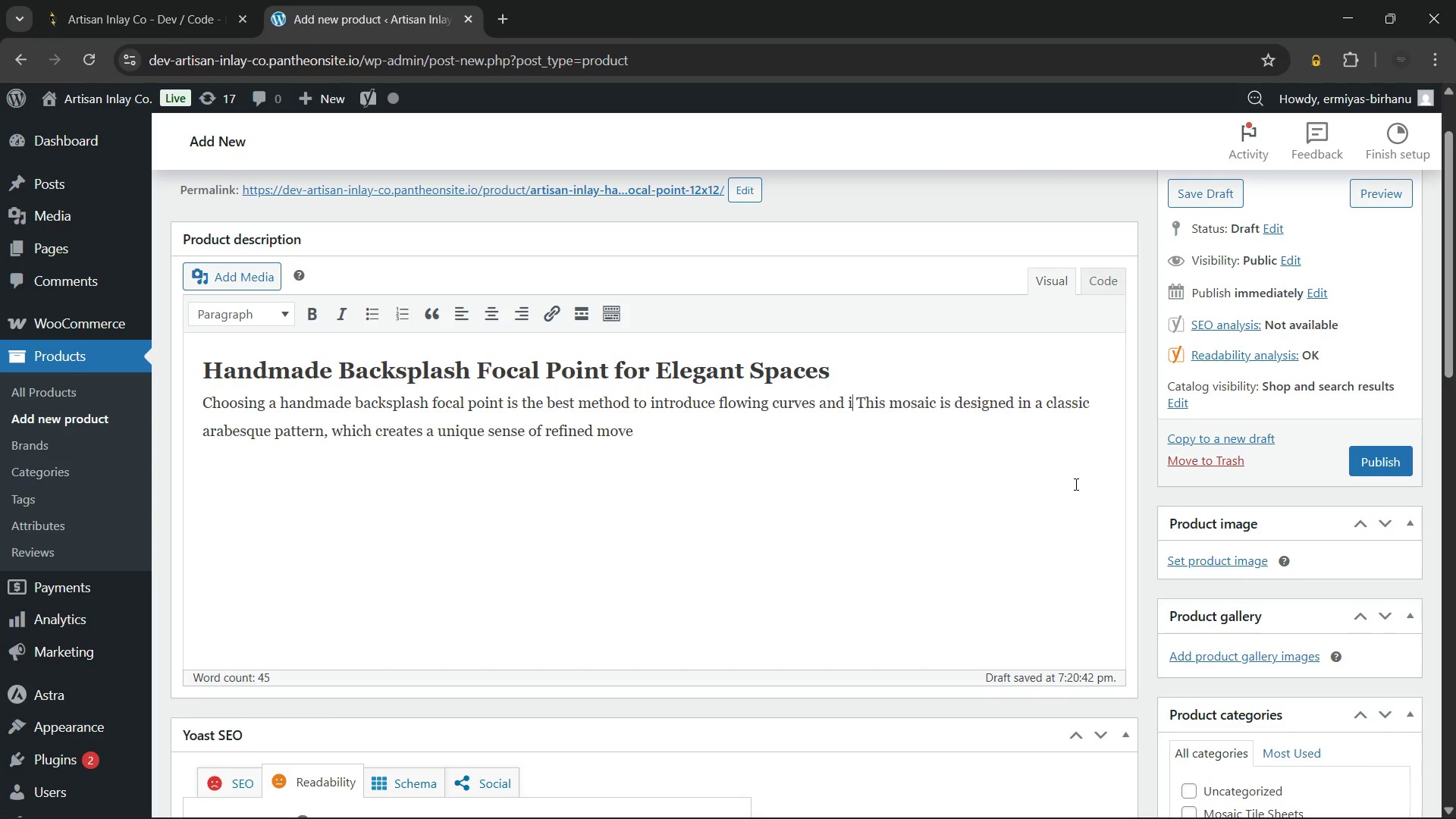 
key(Backspace)
 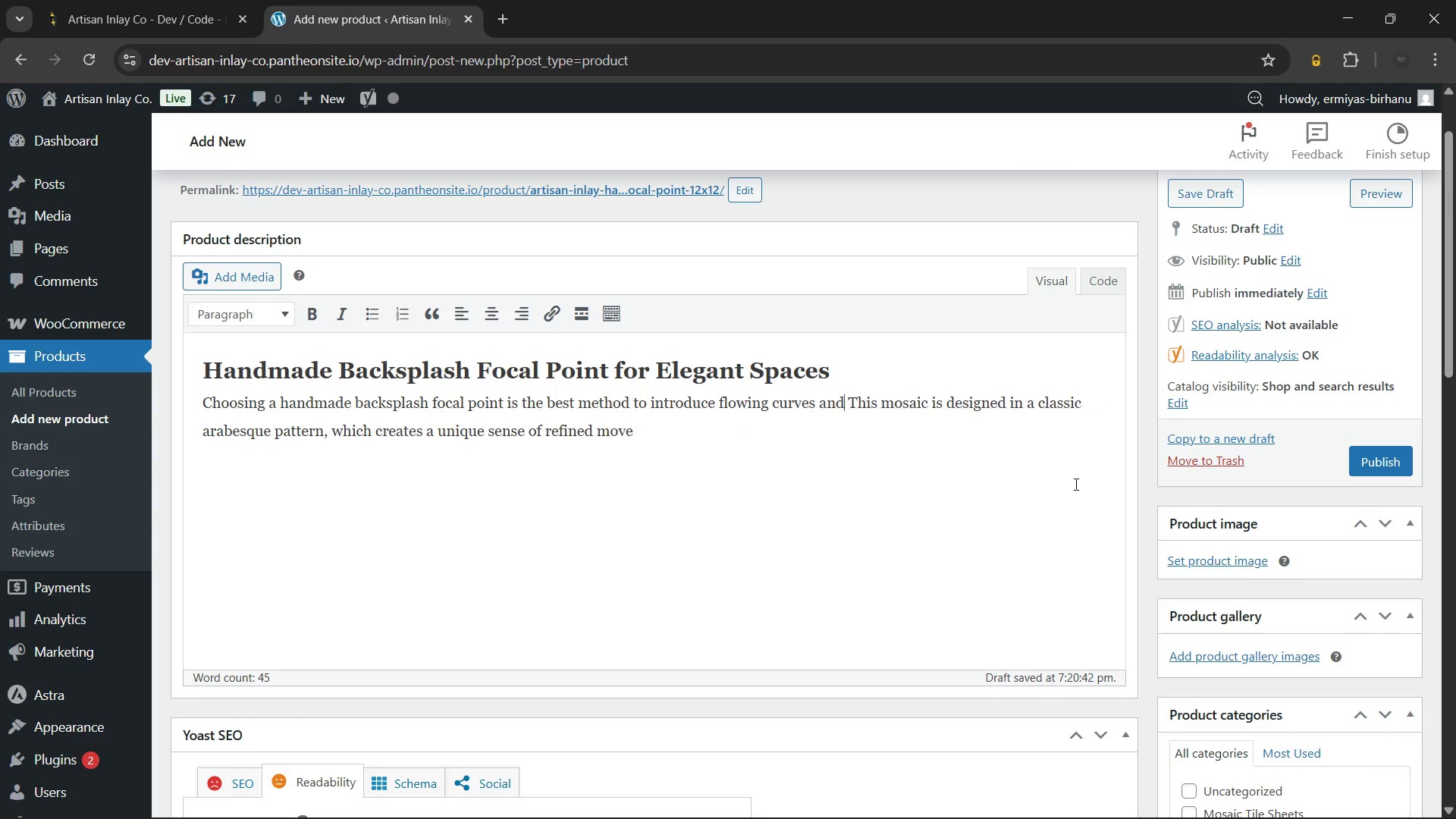 
key(Backspace)
 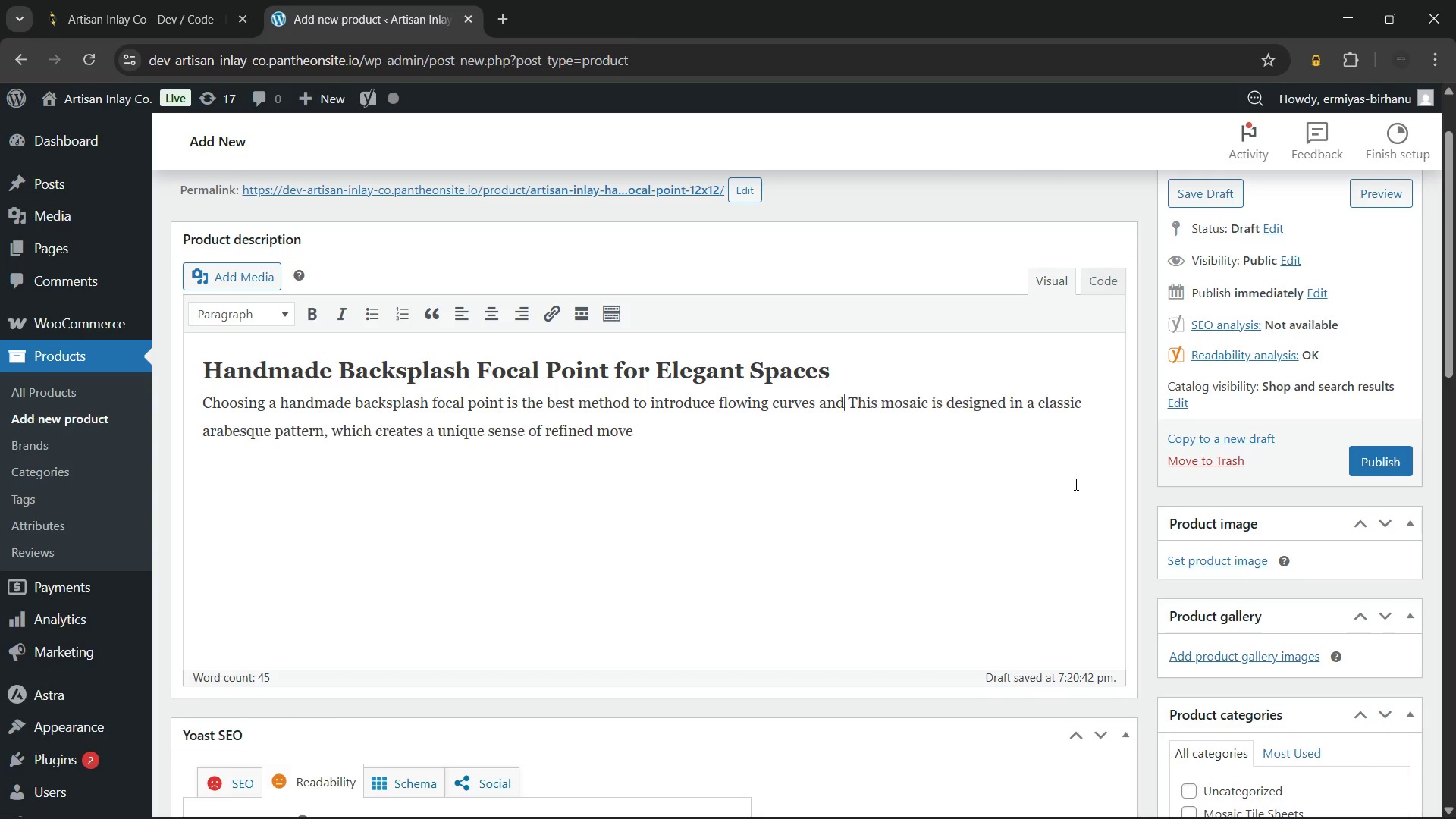 
key(Backspace)
 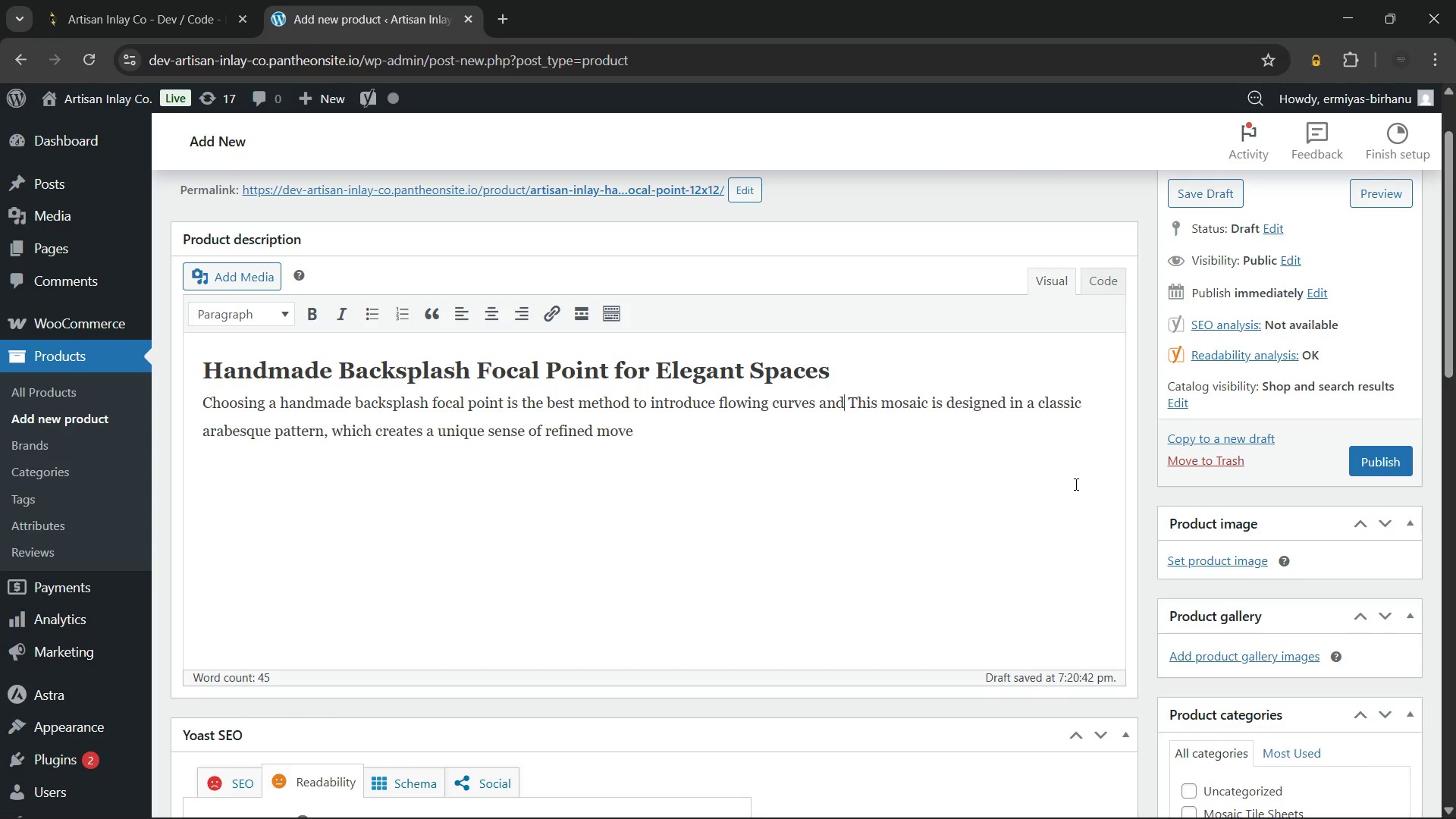 
key(Backspace)
 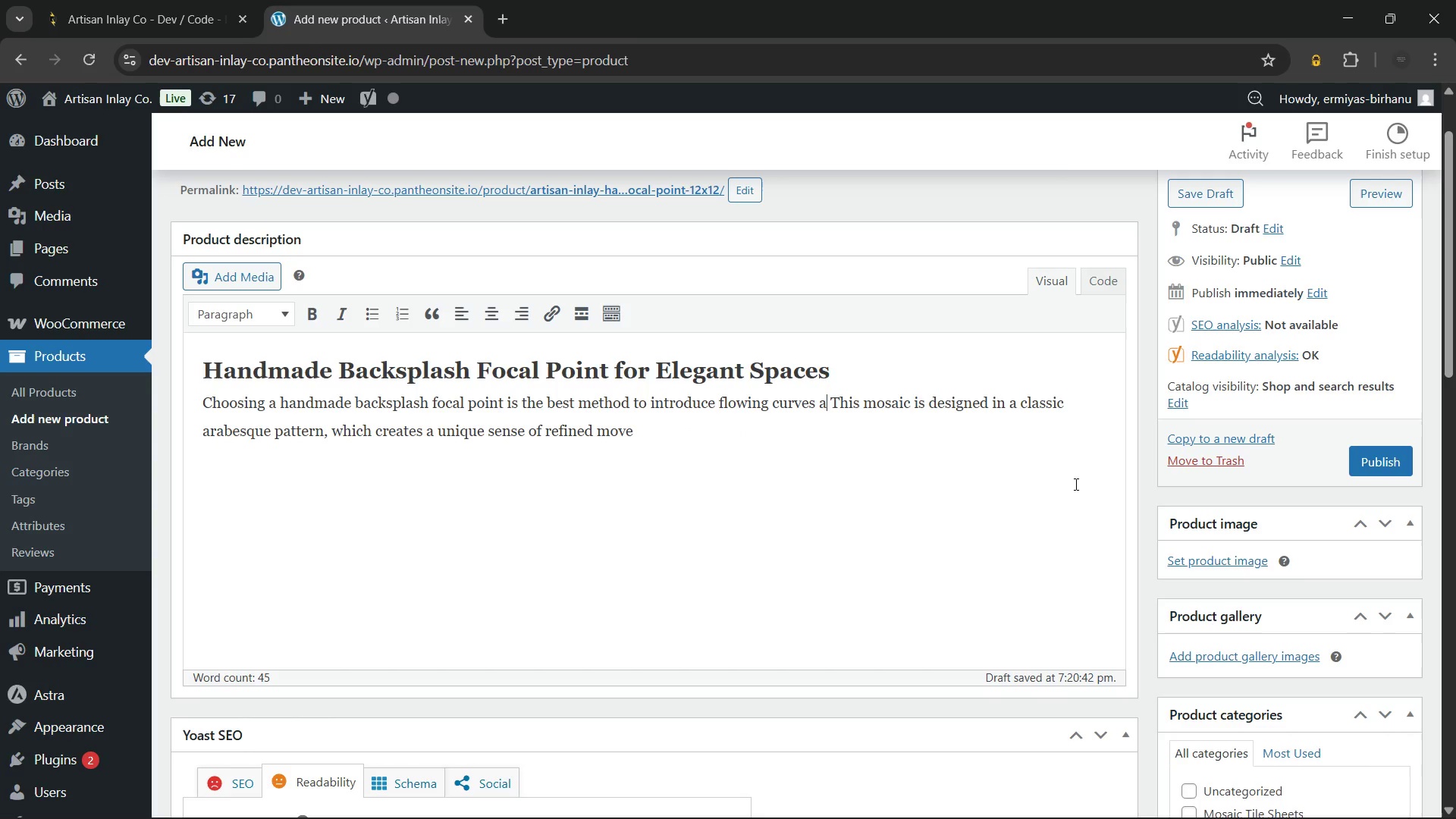 
key(Backspace)
 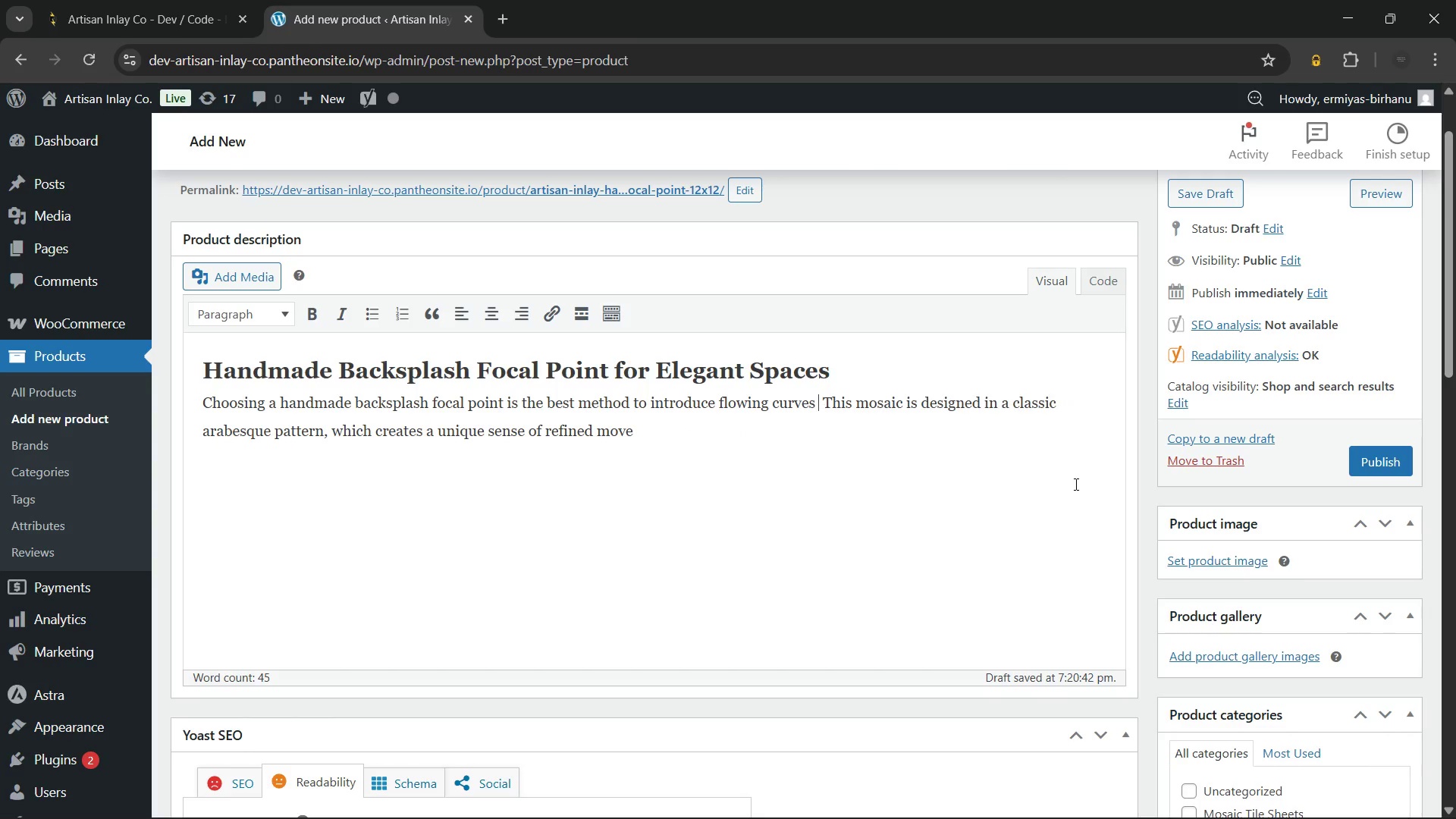 
key(Backspace)
 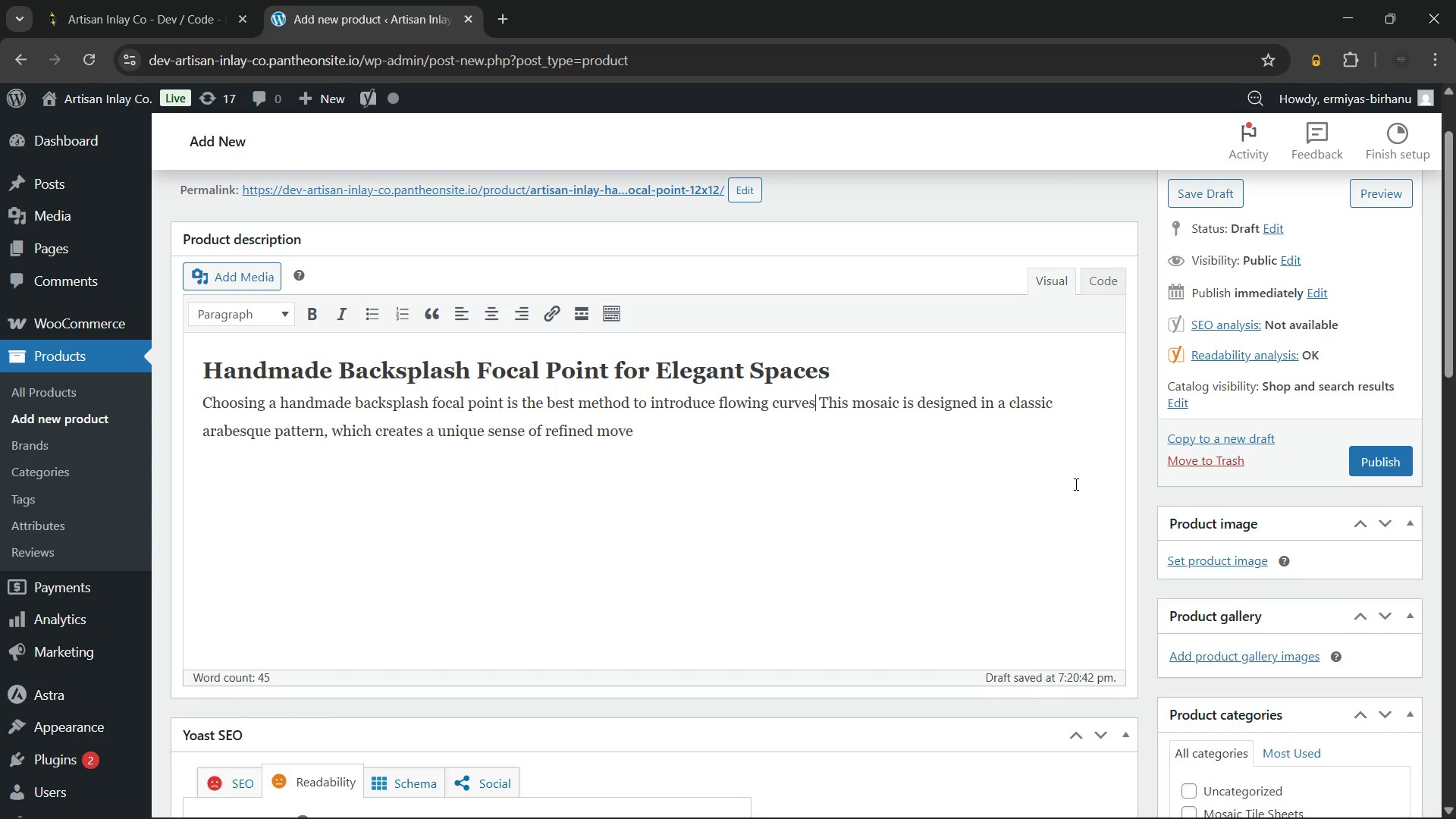 
key(Backspace)
 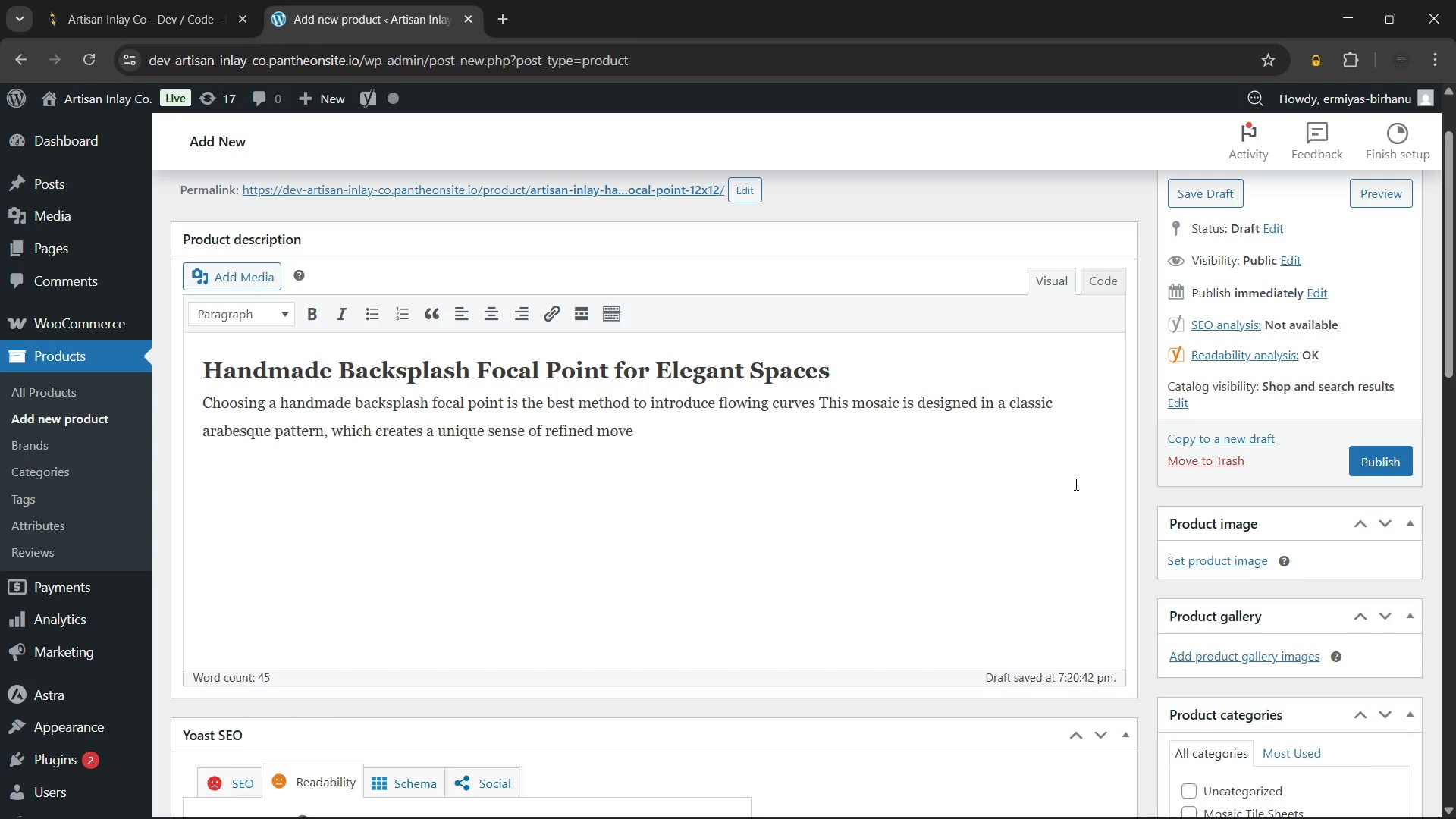 
key(Period)
 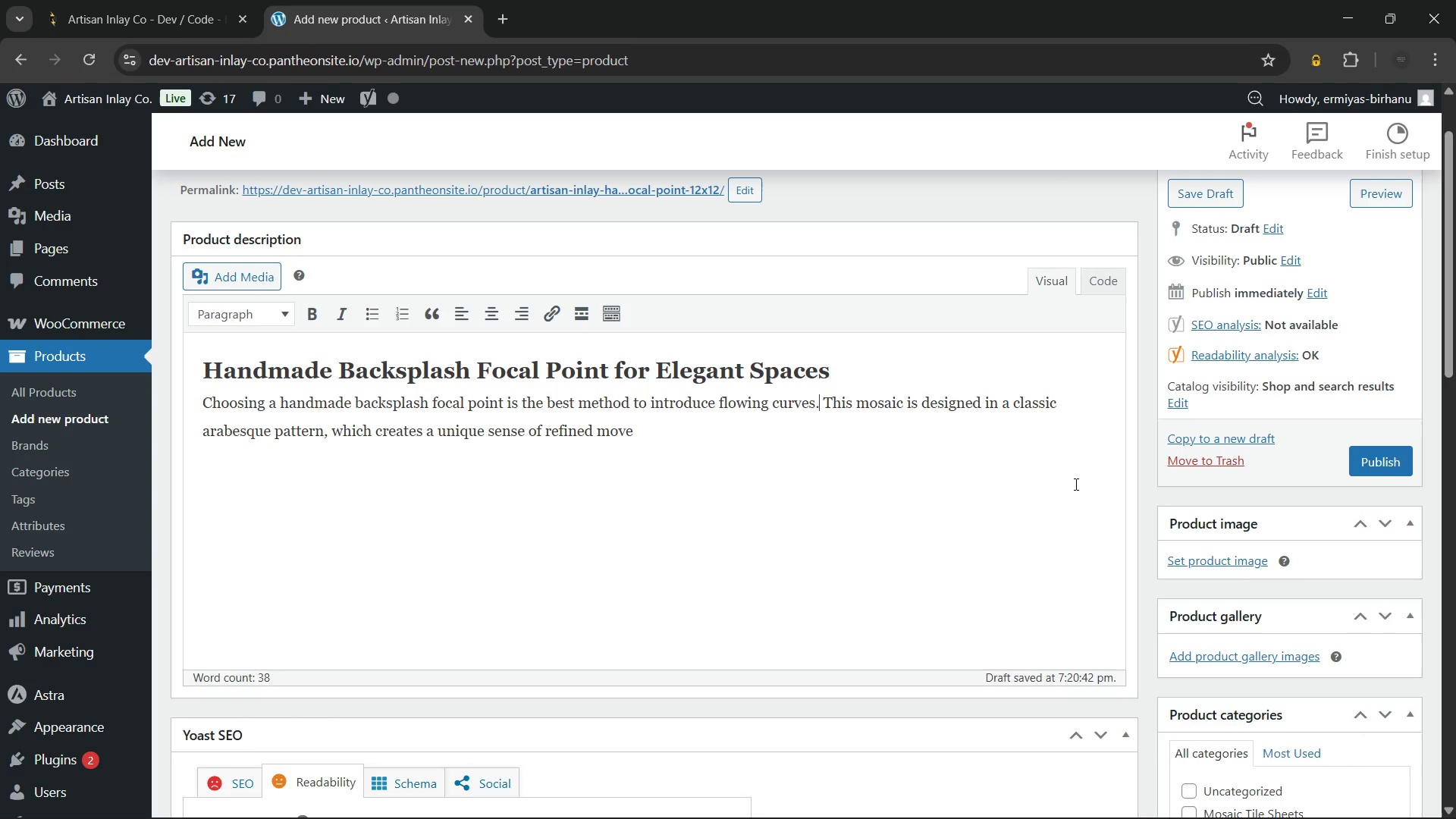 
key(Space)
 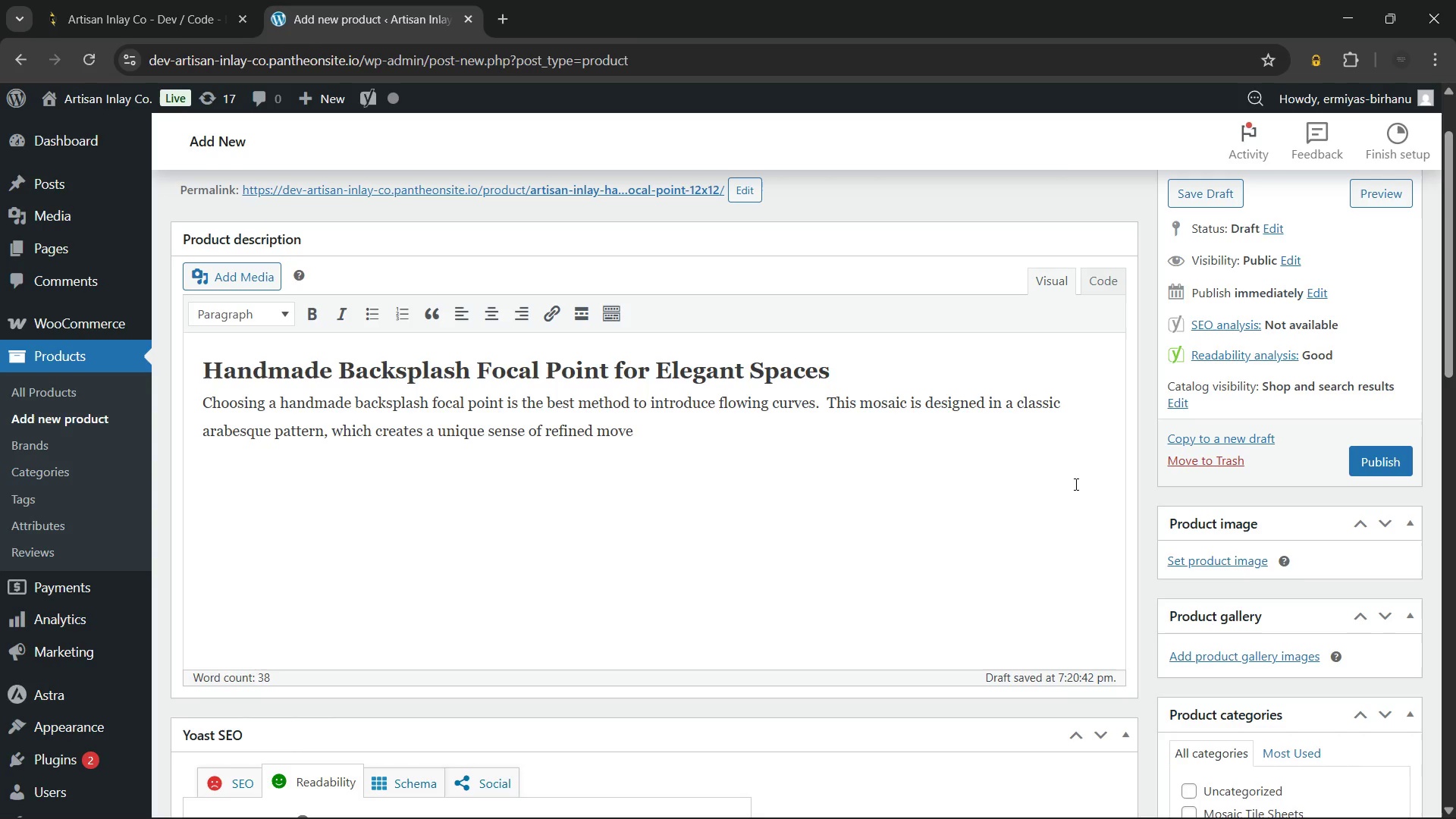 
wait(5.45)
 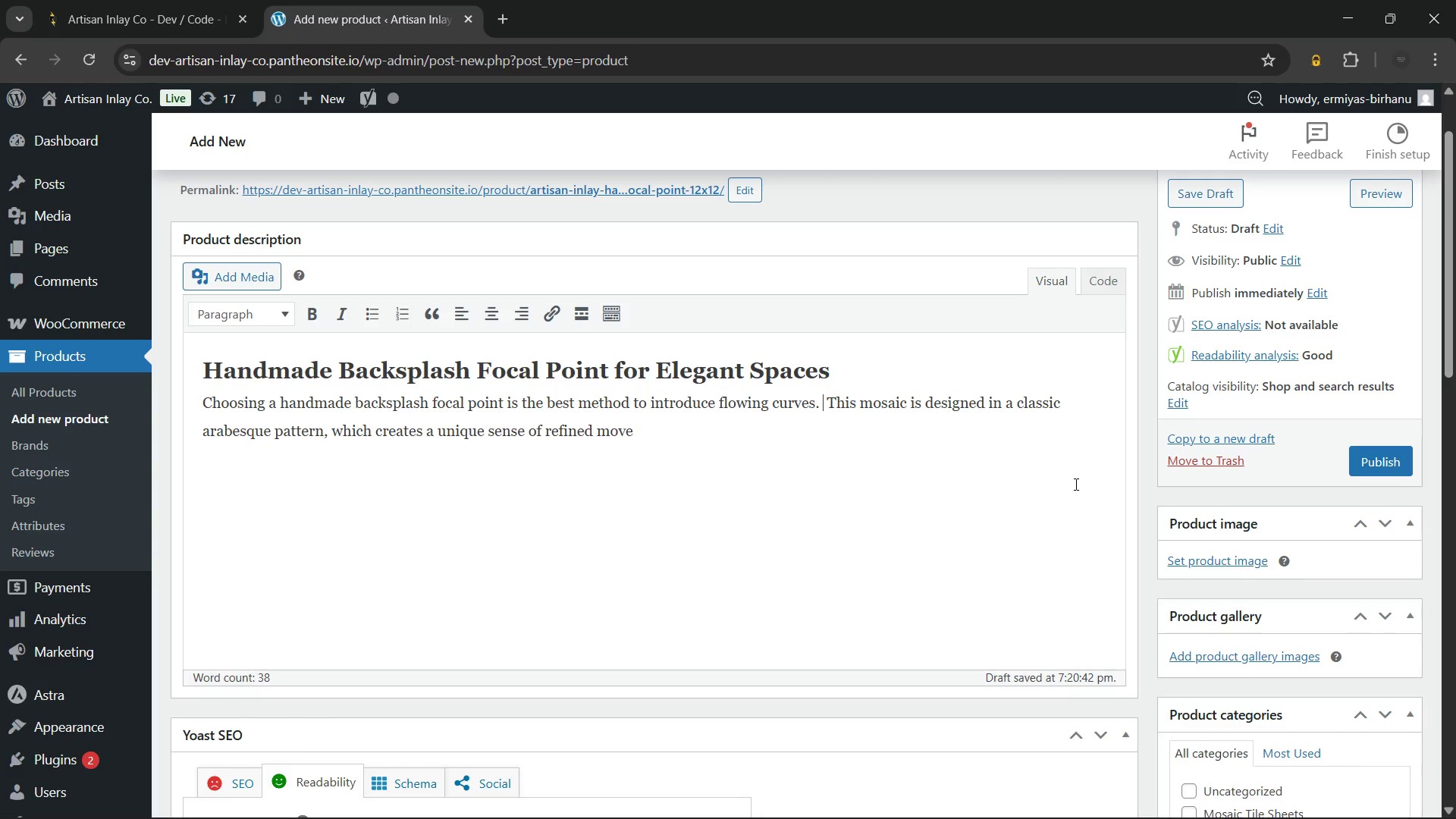 
type(It intricates detail into a luxury interior. )
 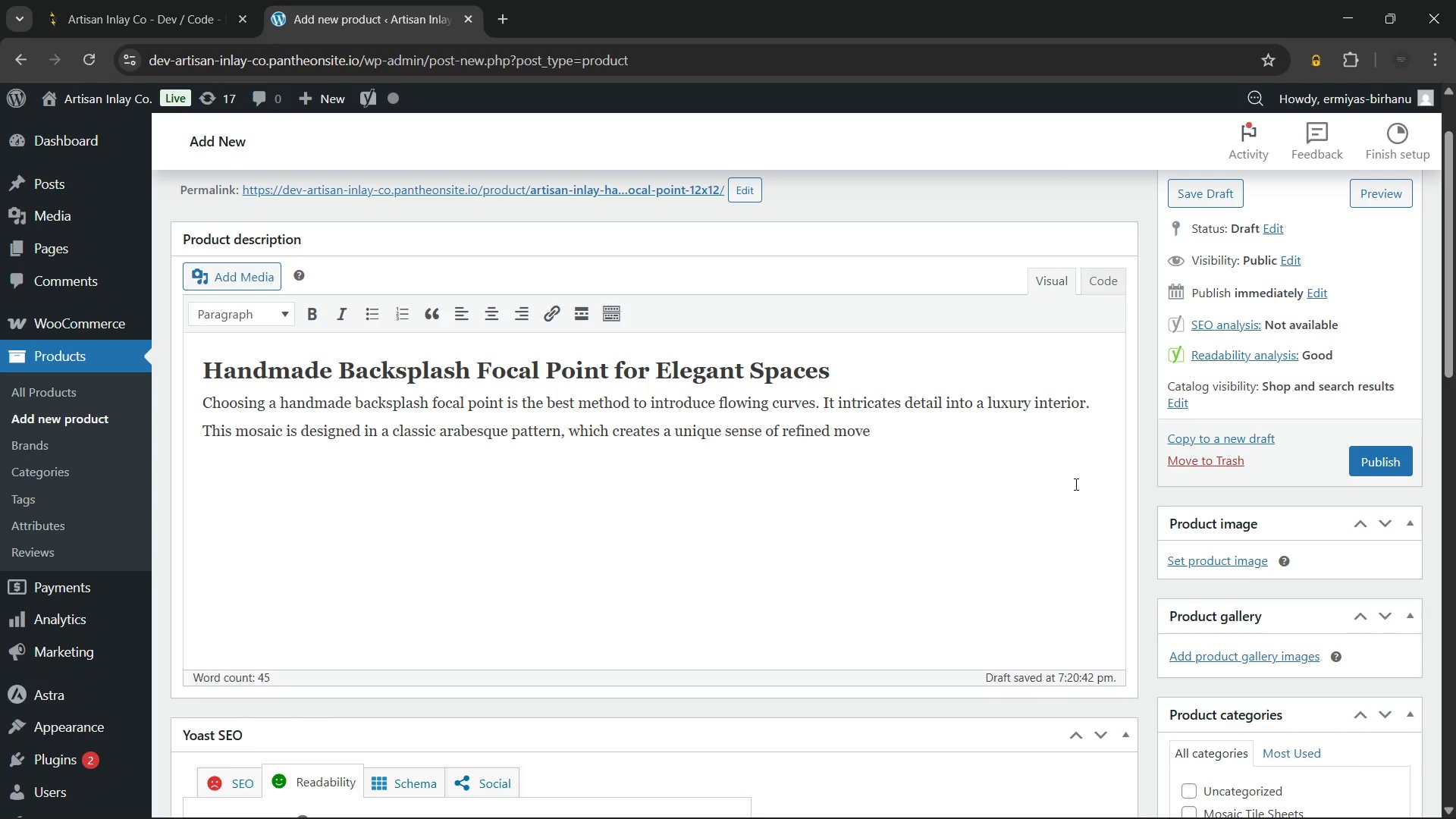 
wait(69.2)
 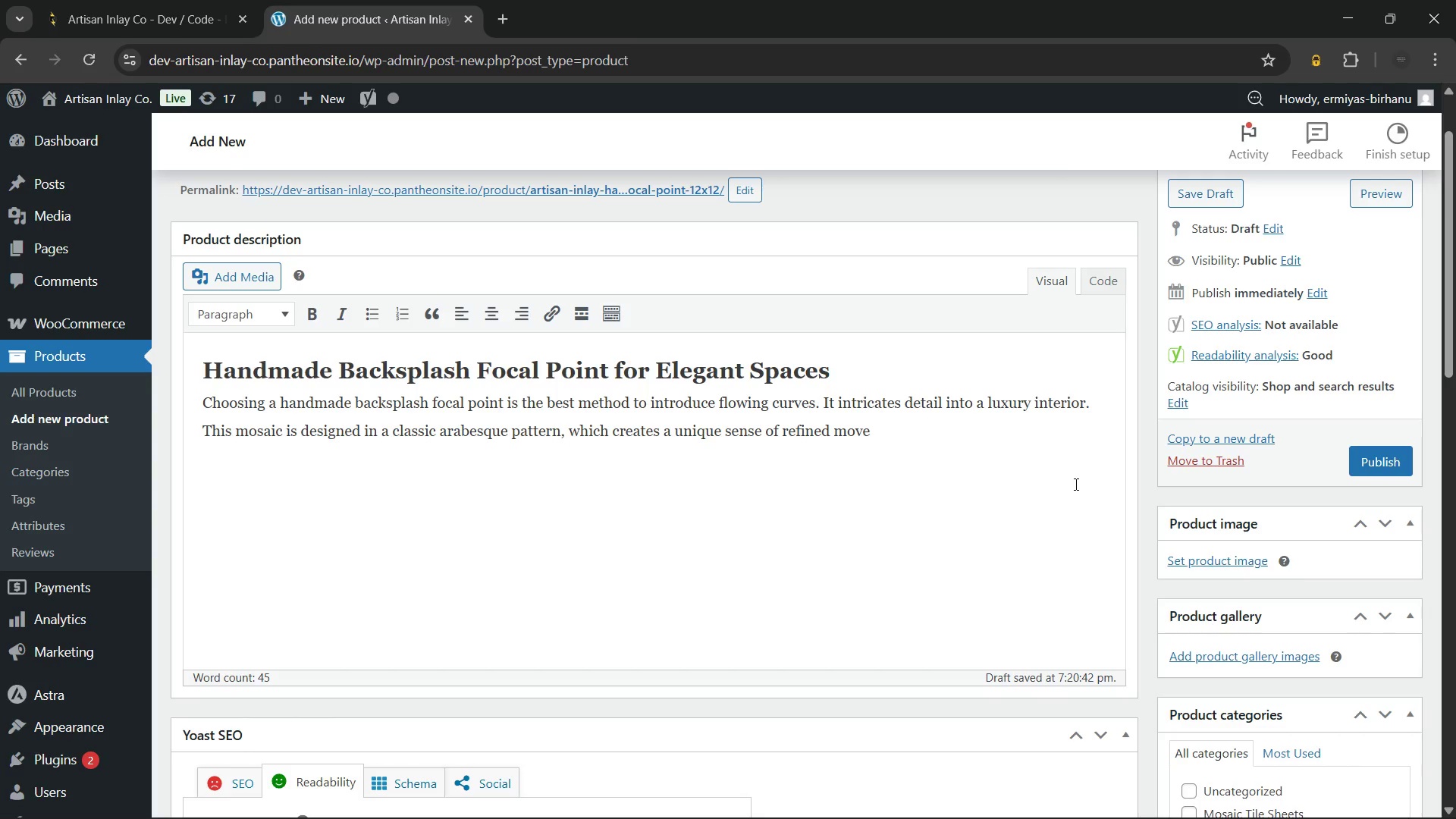 
left_click([939, 451])
 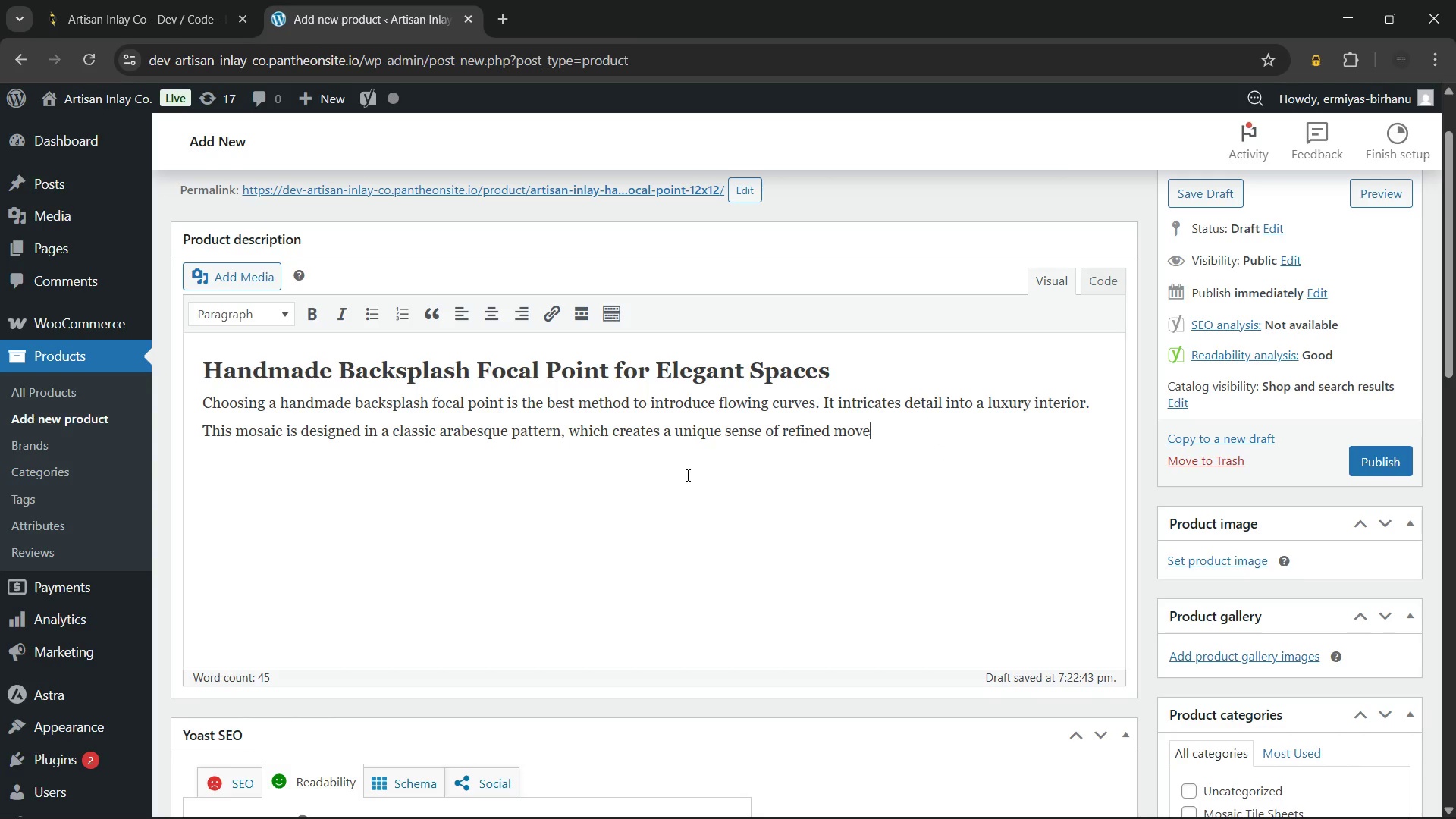 
wait(19.08)
 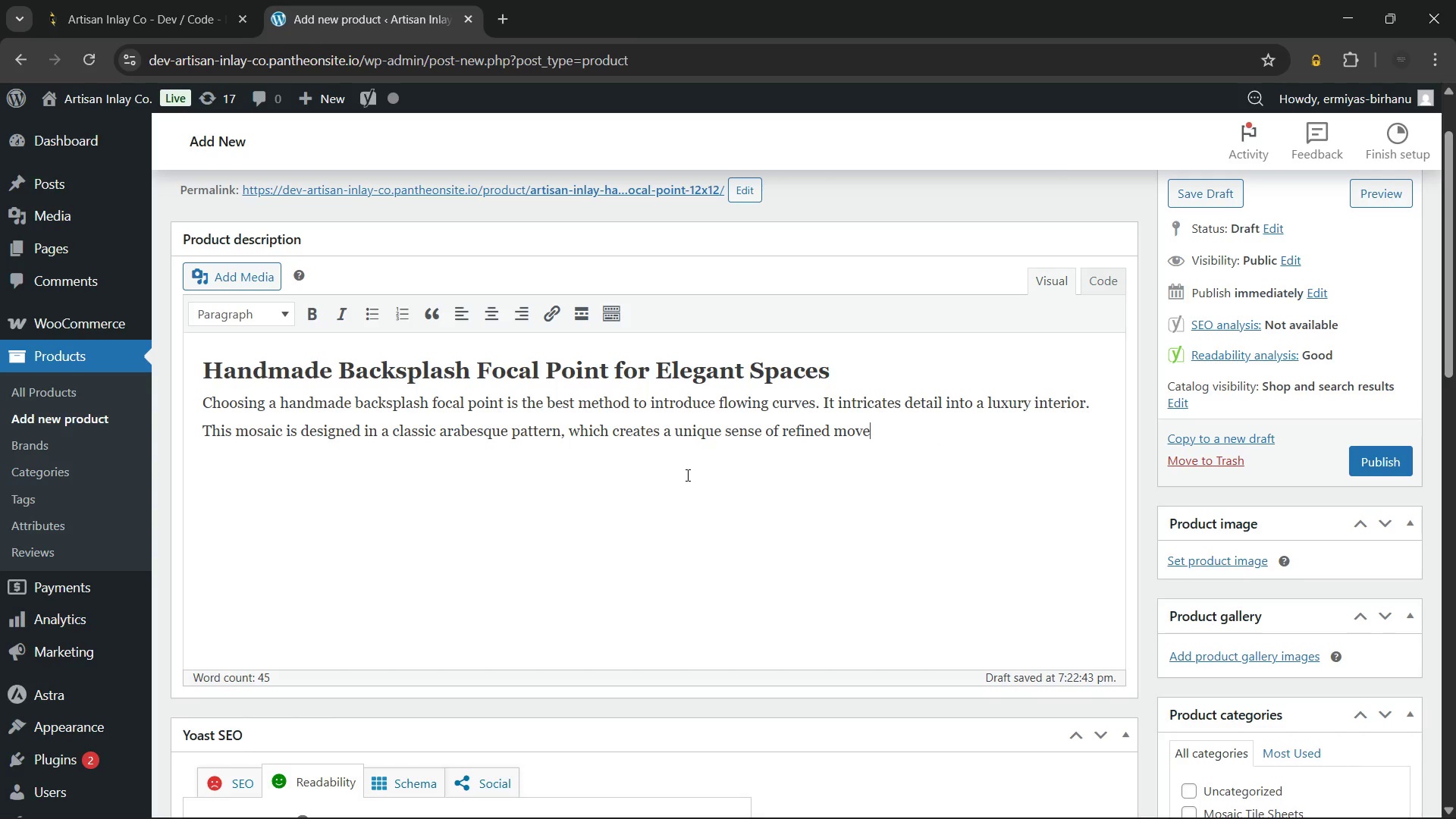 
type(ment and timeless elegance. Fut)
key(Backspace)
type(rthermore, the polished marble surface reflects light beautifully)
 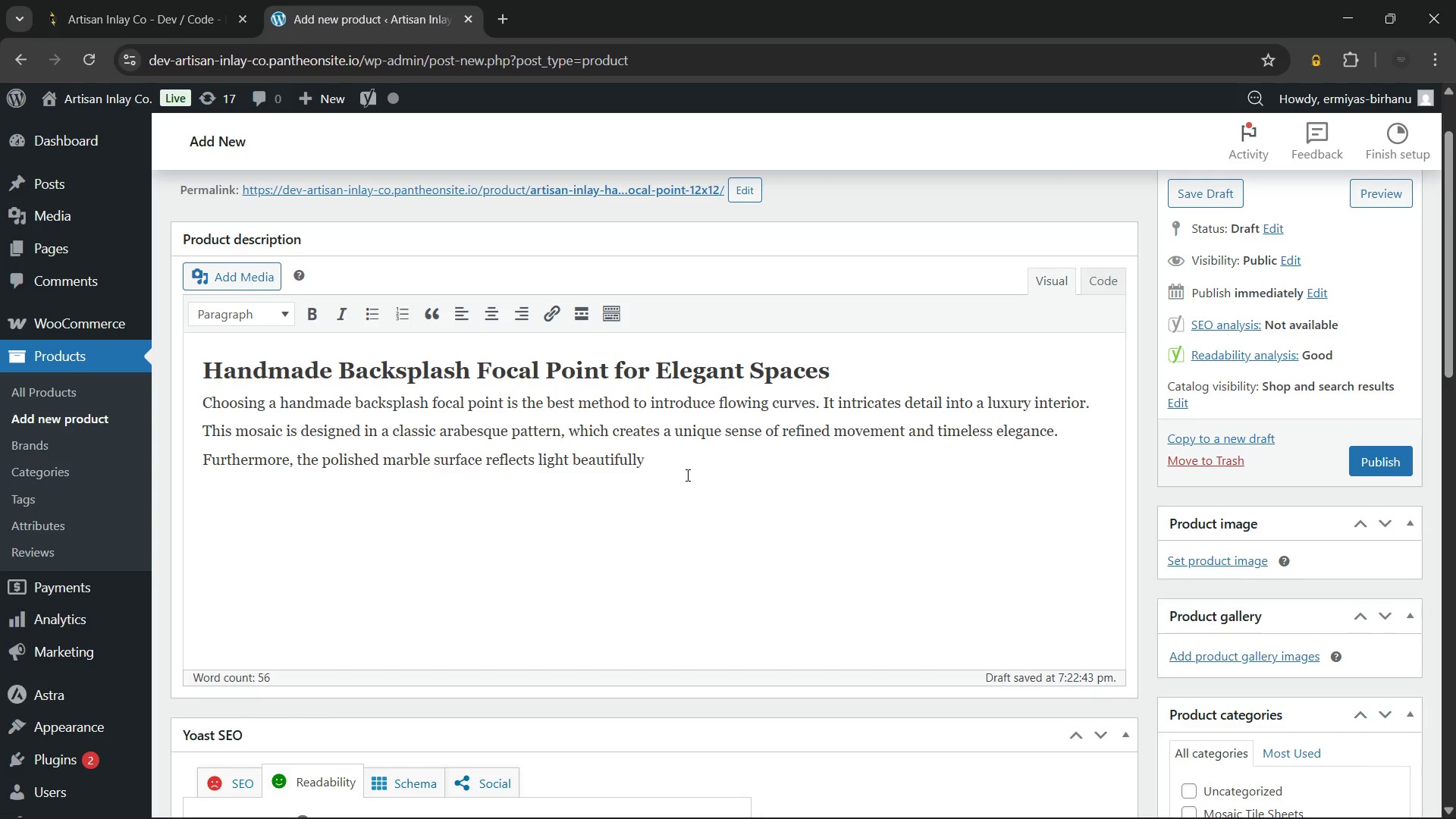 
type( across the room. This effectively enhances the percieved )
 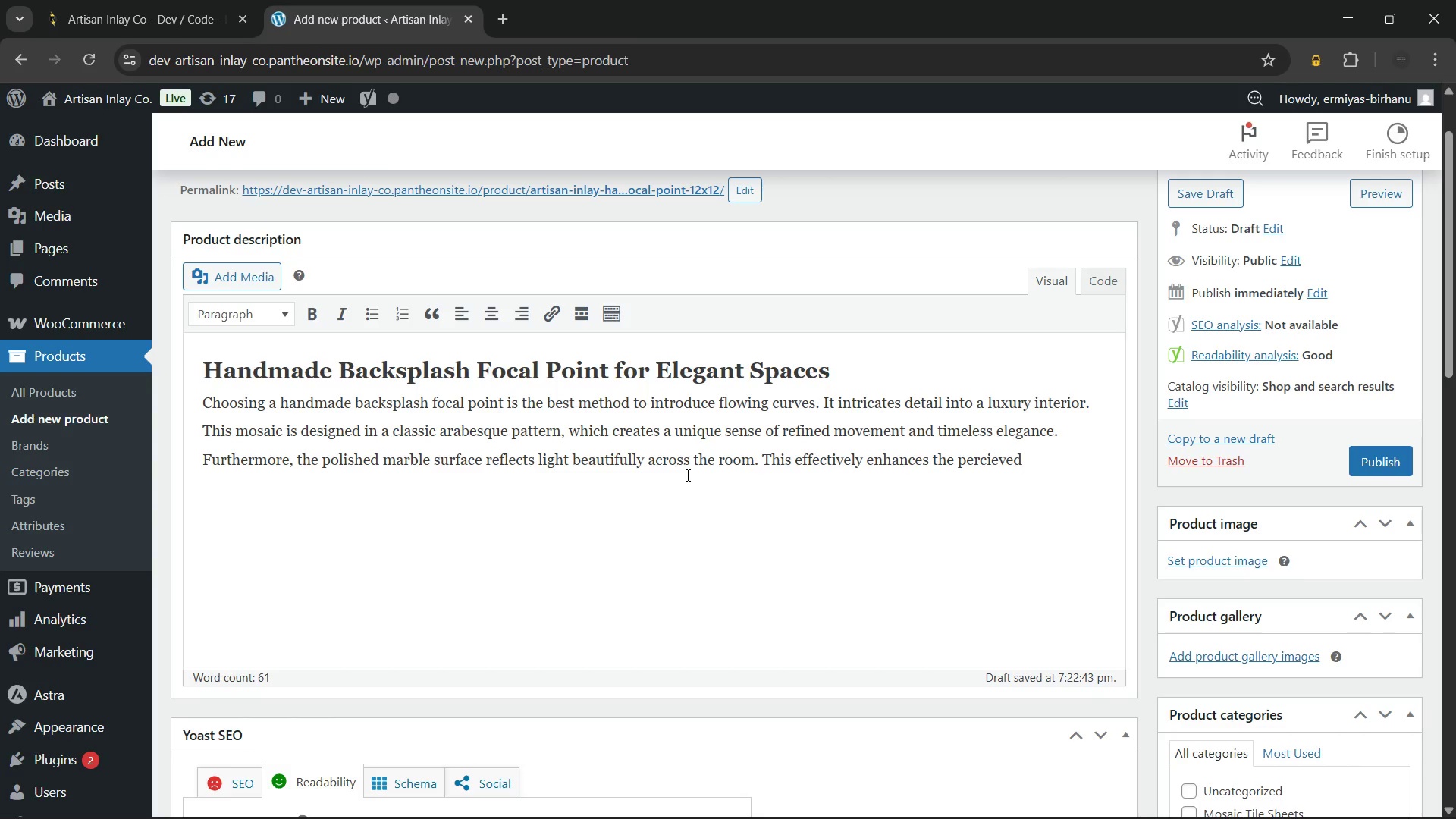 
type(depth and texture of your kitchen or bathroom walls.)
 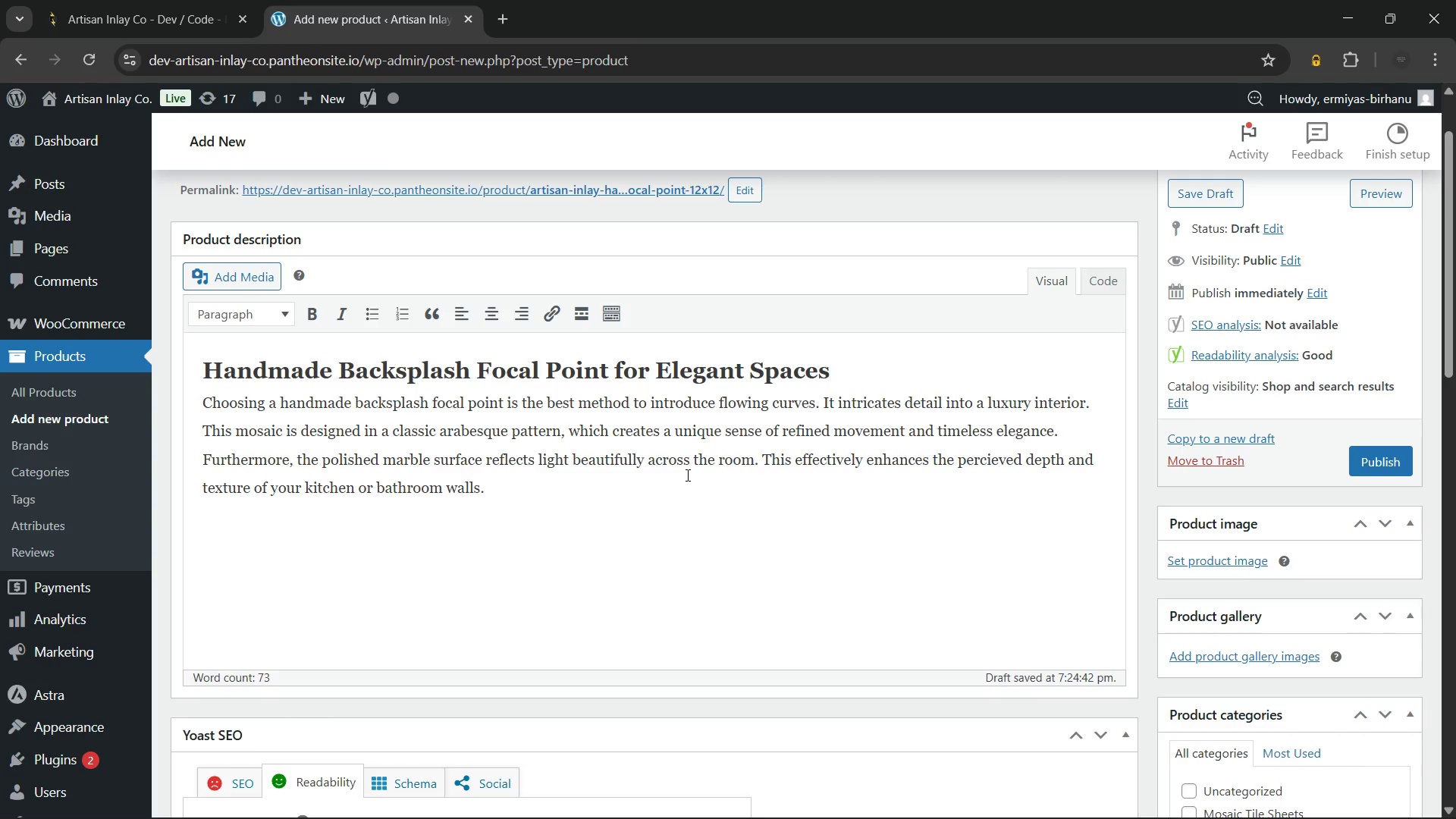 
wait(67.11)
 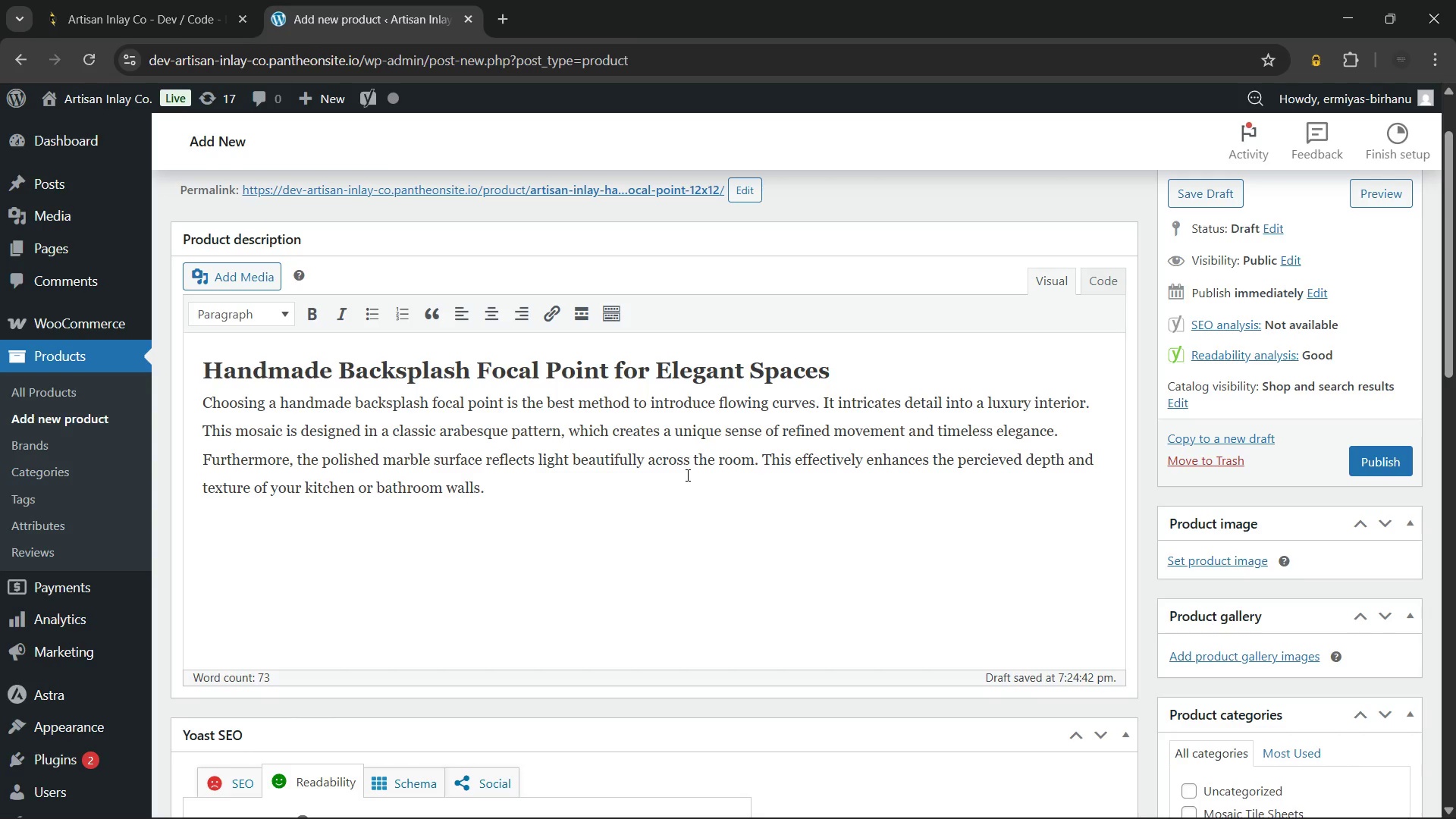 
type( )
key(Backspace)
type( Addito)
key(Backspace)
type(ionally, this tile is h)
key(Backspace)
type(the perfect choice for a remodeling project that demands a bold statement feature.)
 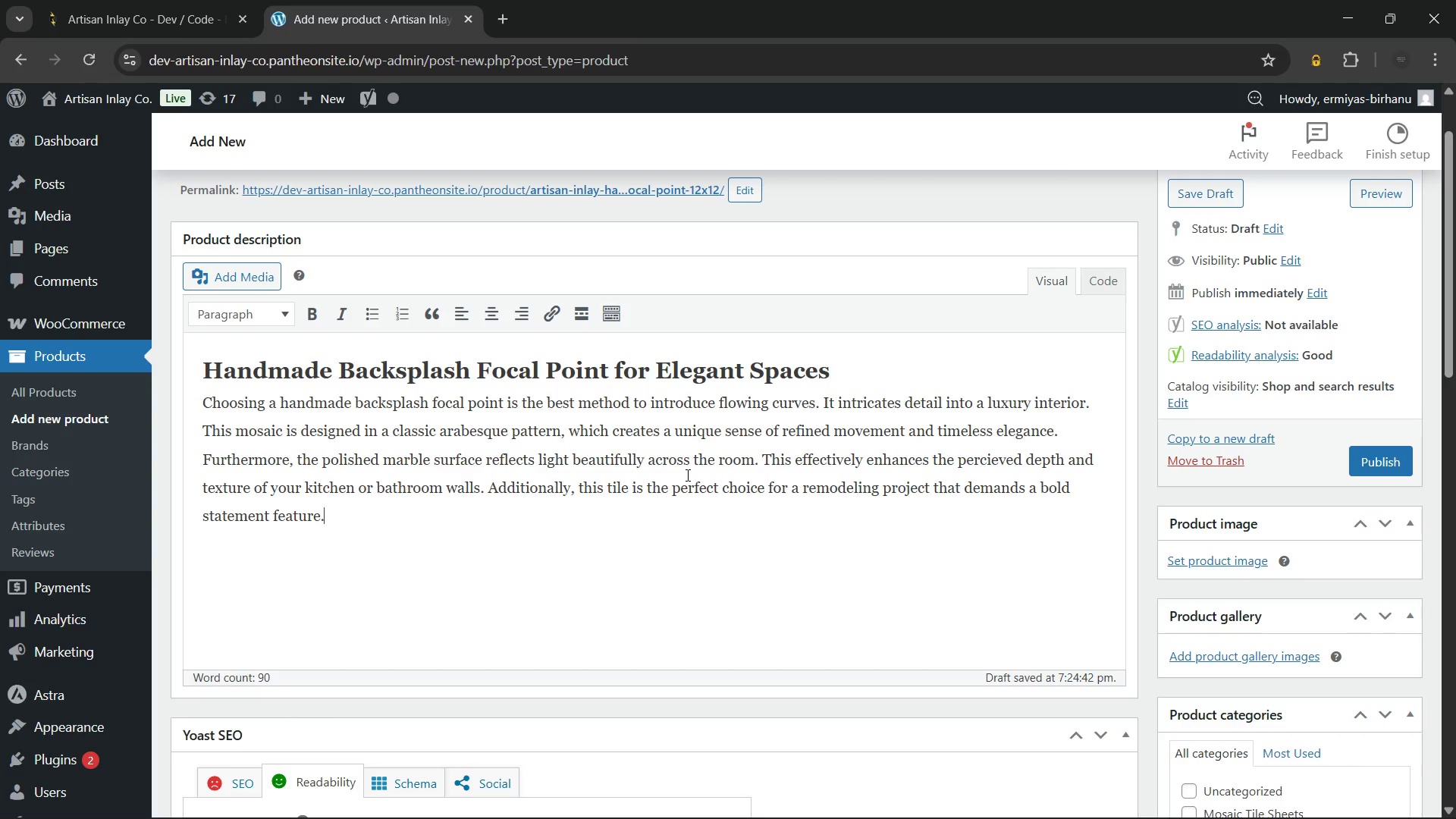 
type( The premium stone ensures long-term durability against heat and moisture)
 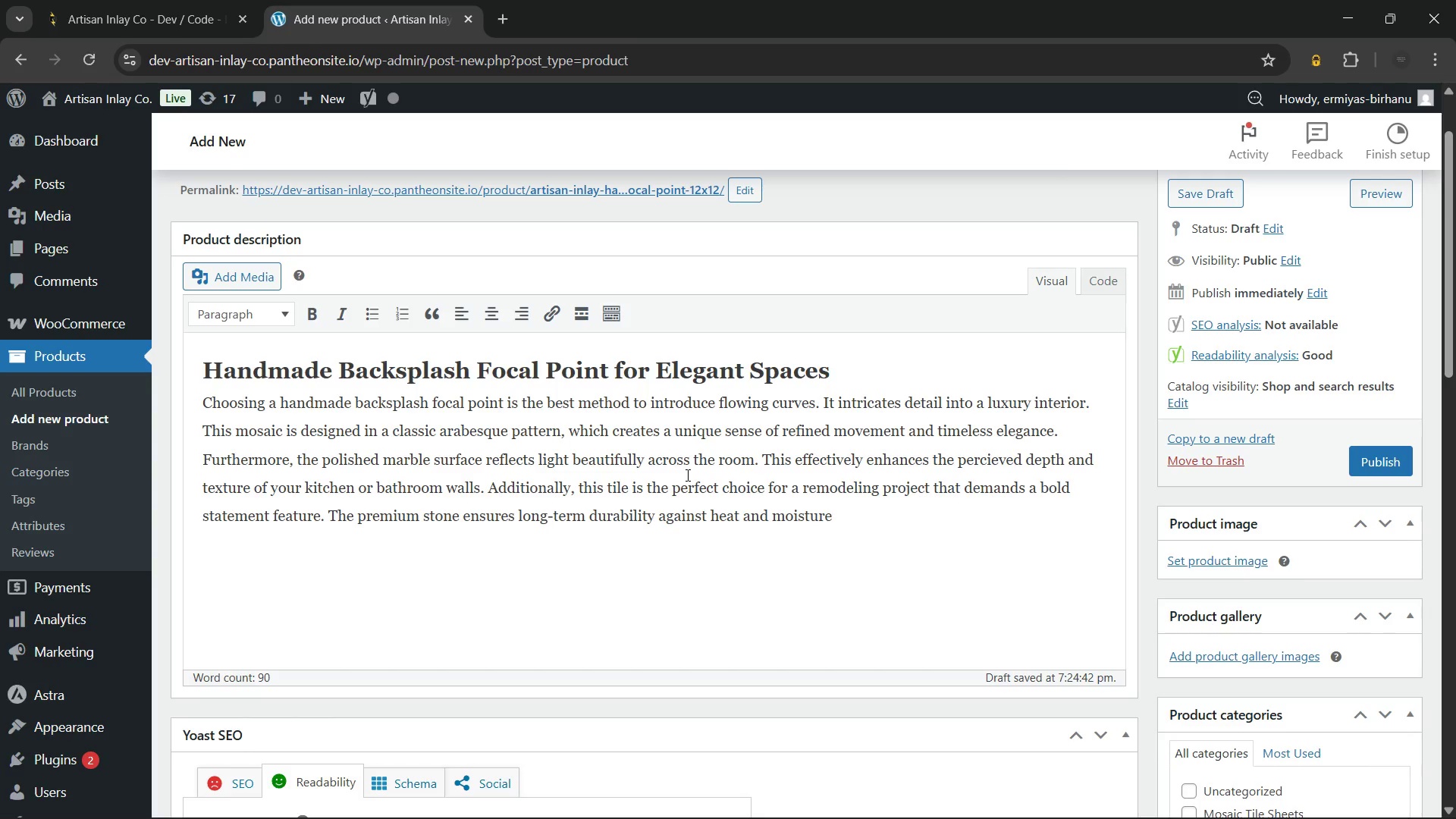 
wait(76.11)
 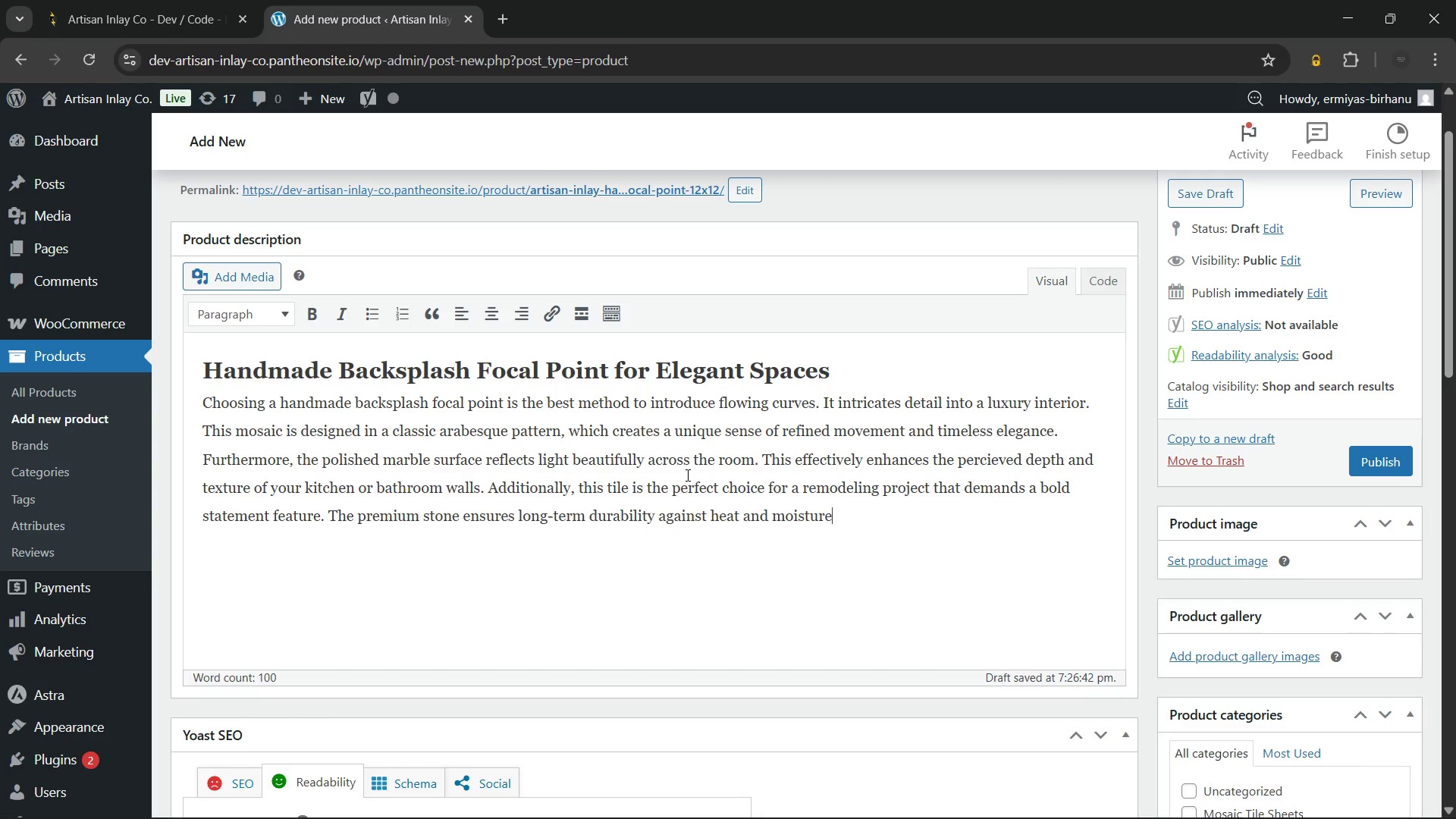 
type( )
key(Backspace)
type(, while the surface remains easy-to-clean. Consequently, it perfectly blends artistic Mediterranean)
 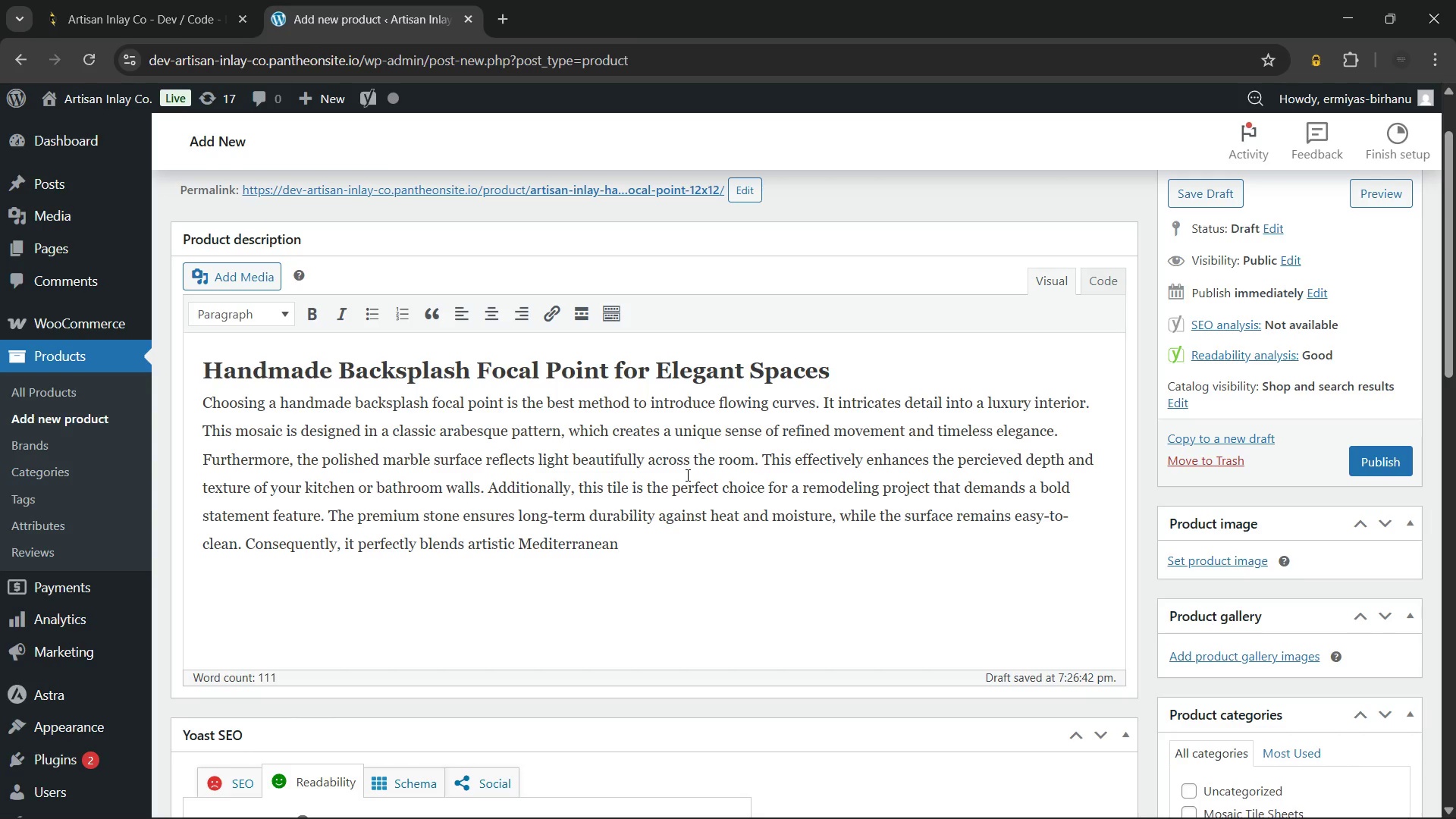 
wait(10.72)
 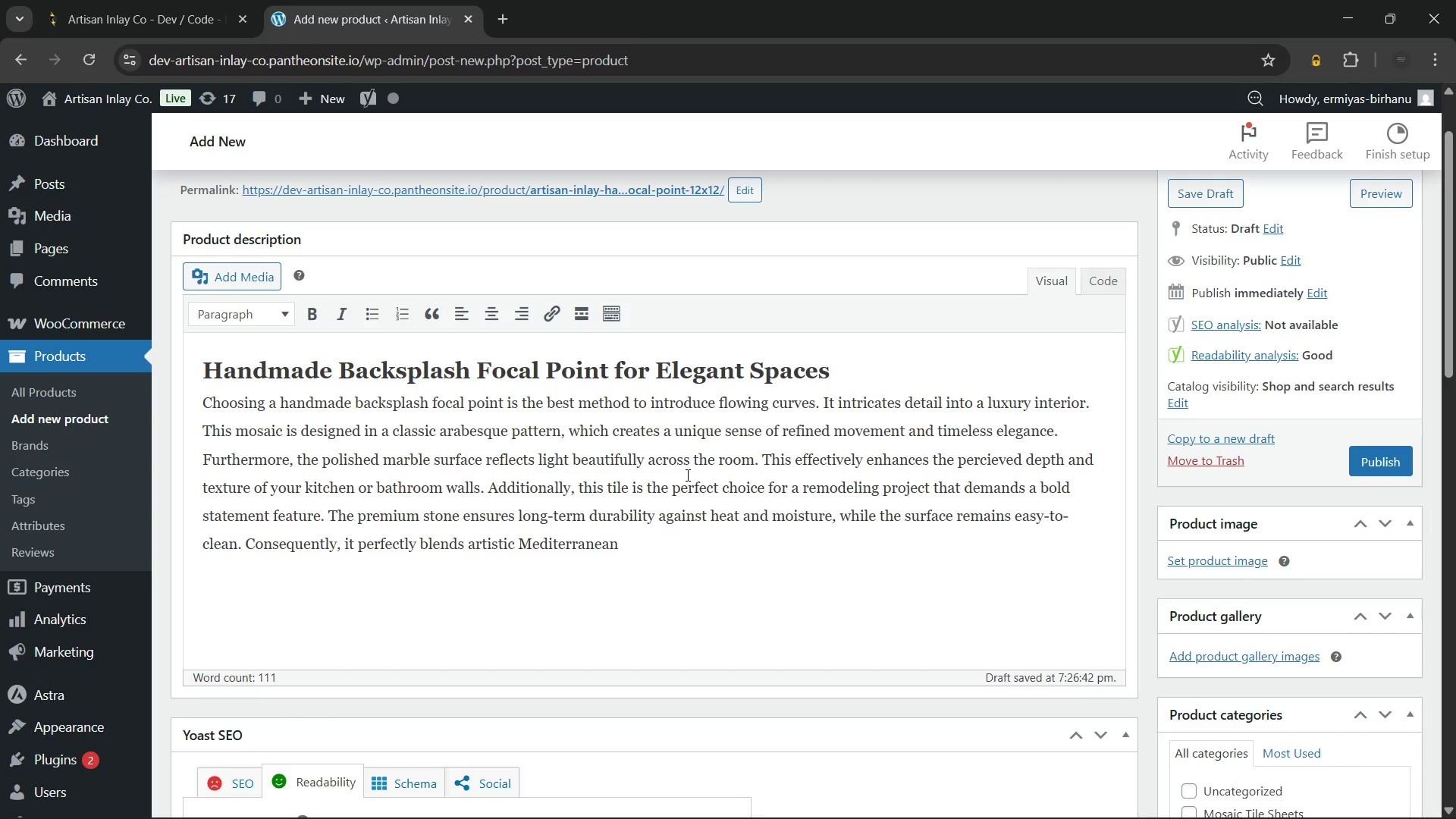 
type( design with everyday household funci)
key(Backspace)
type(tionality.)
 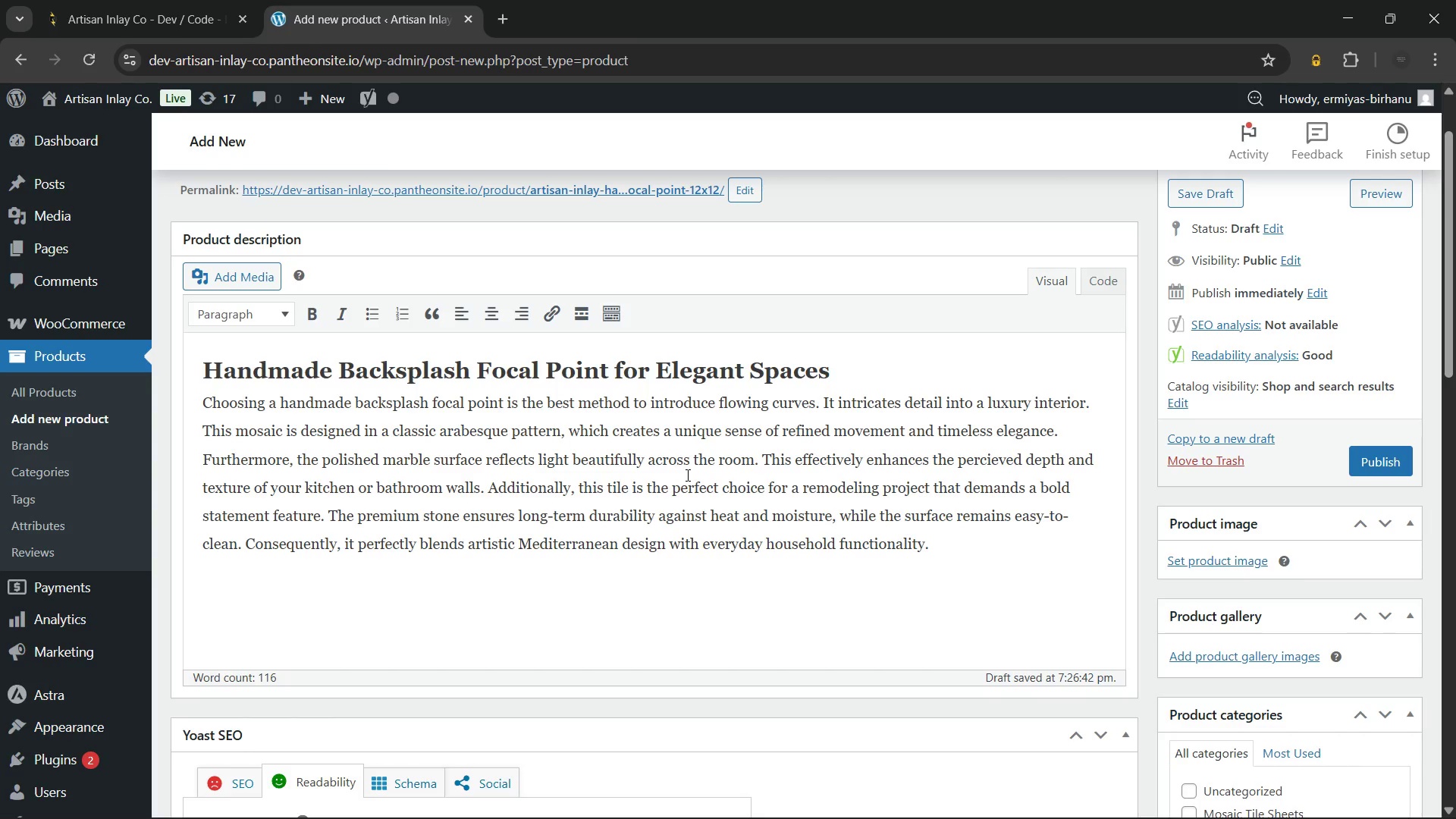 
key(Enter)
 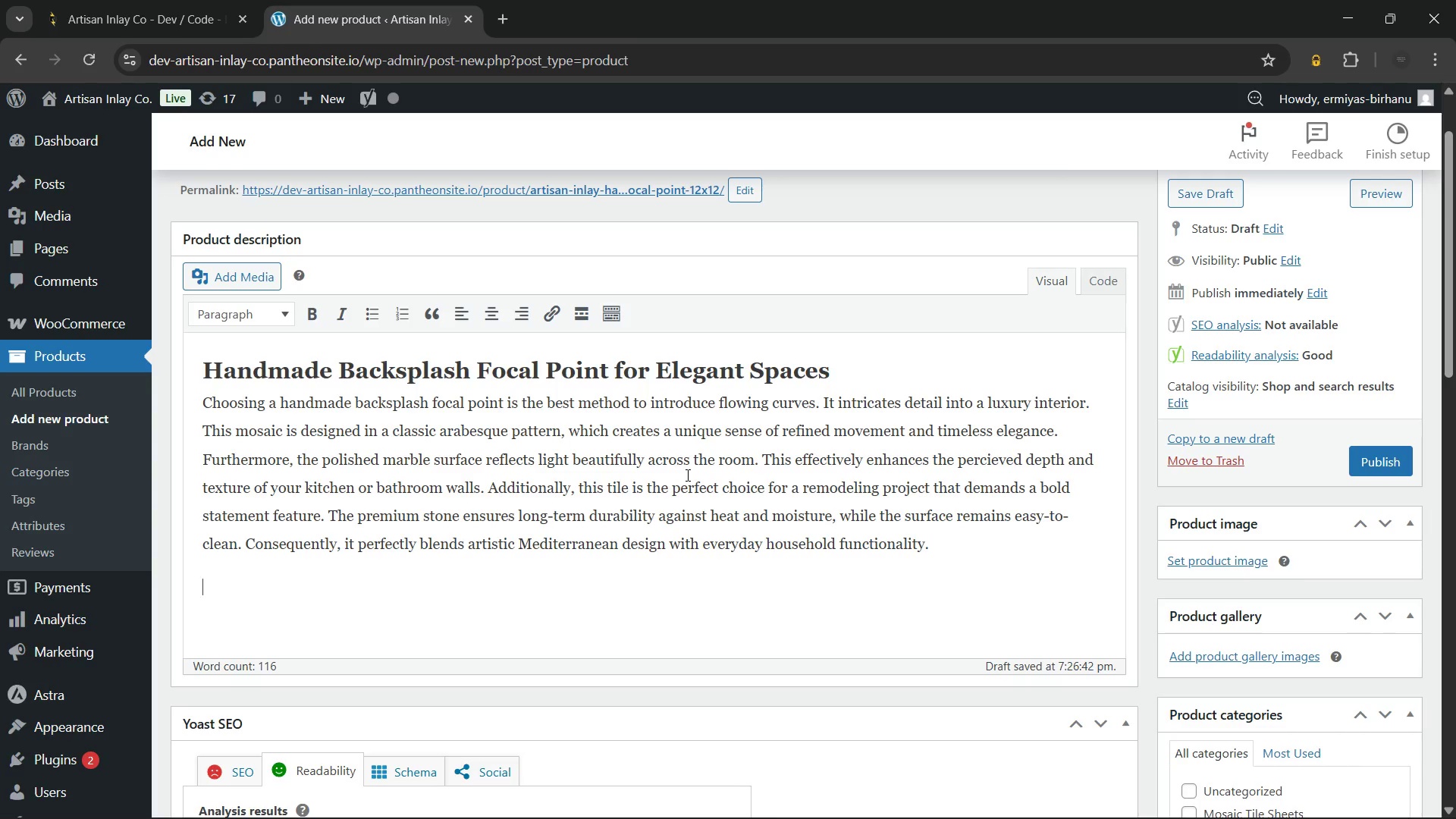 
key(Shift+E)
 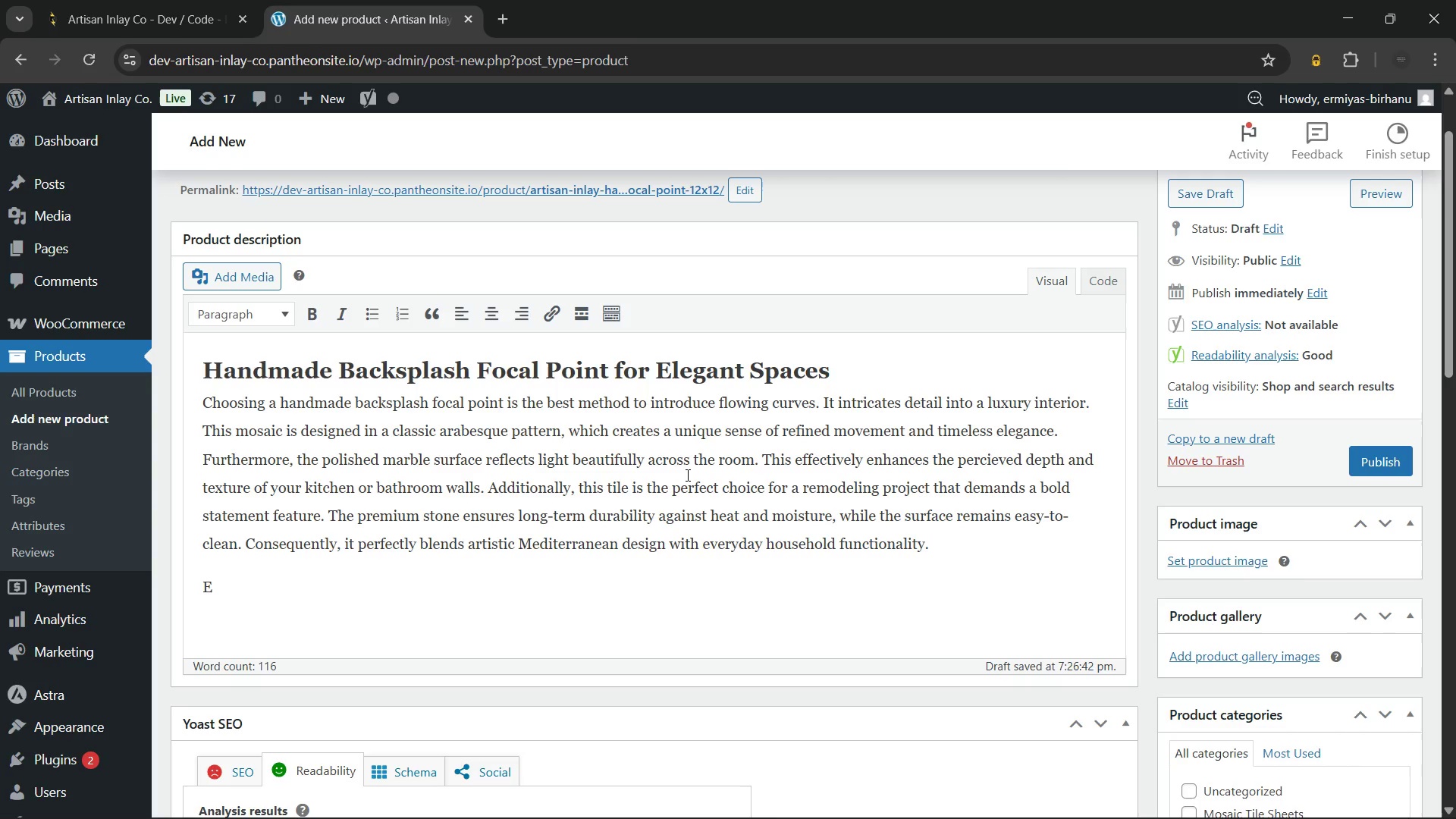 
key(Backspace)
 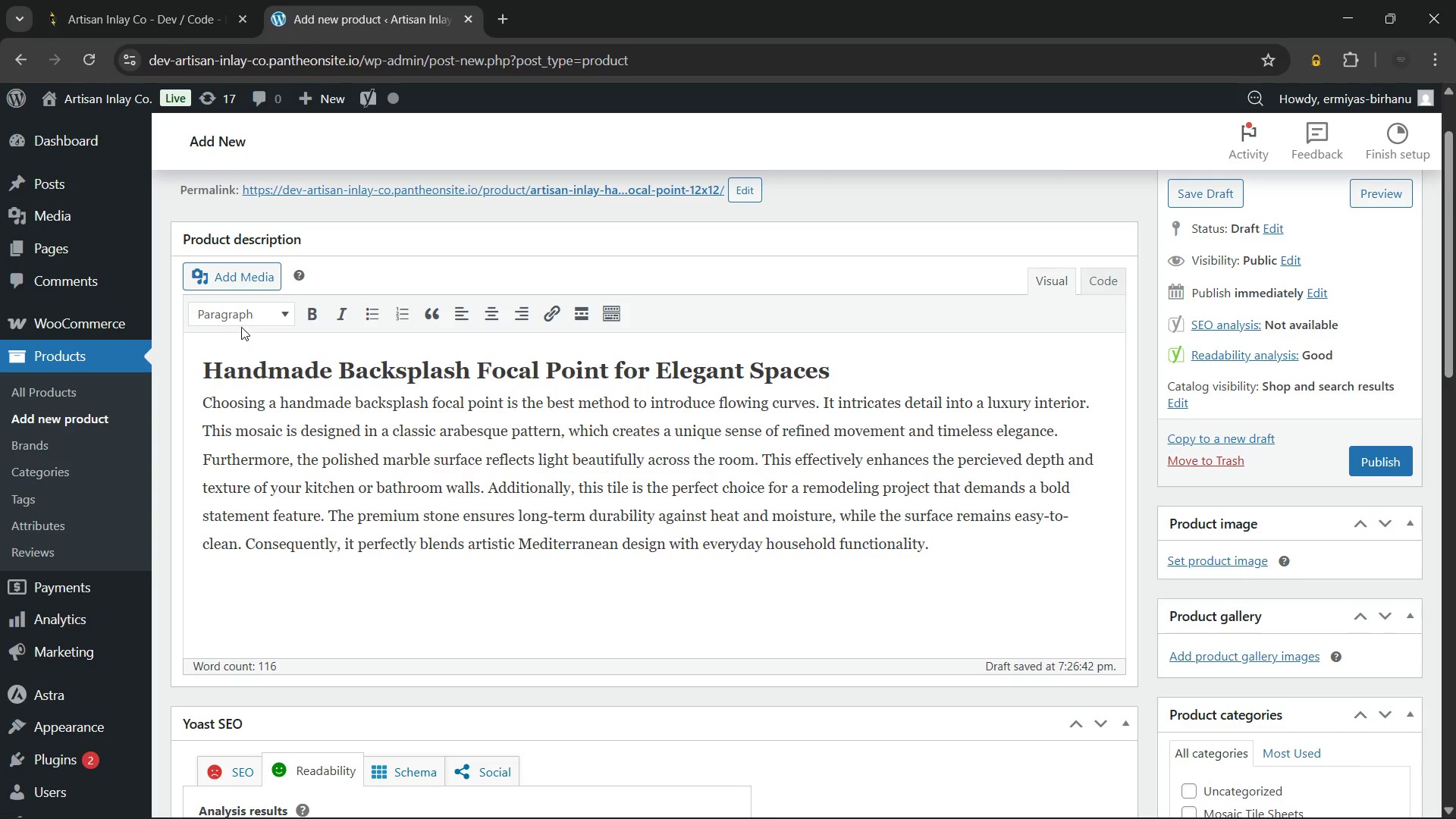 
left_click([239, 317])
 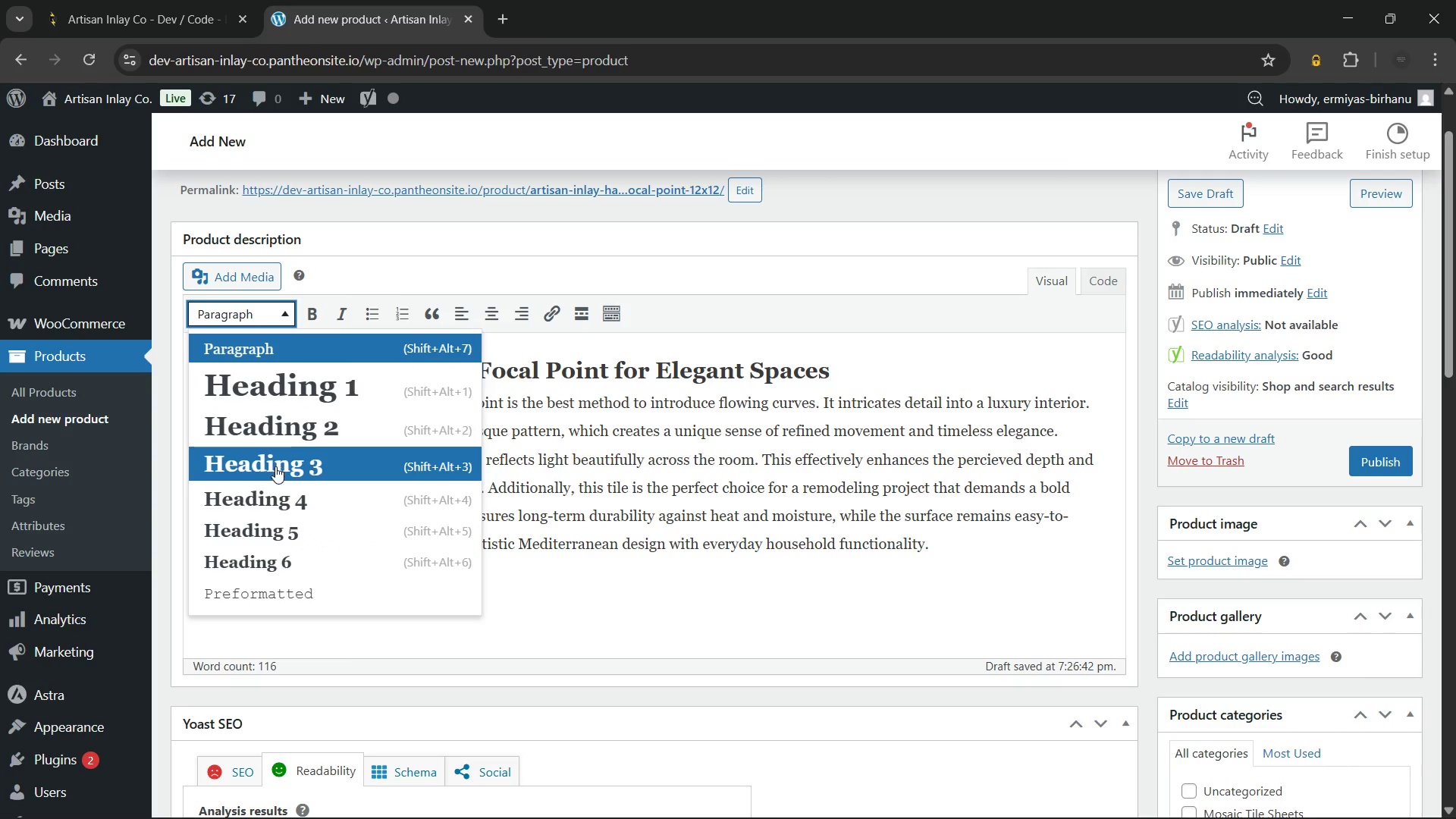 
left_click([275, 468])
 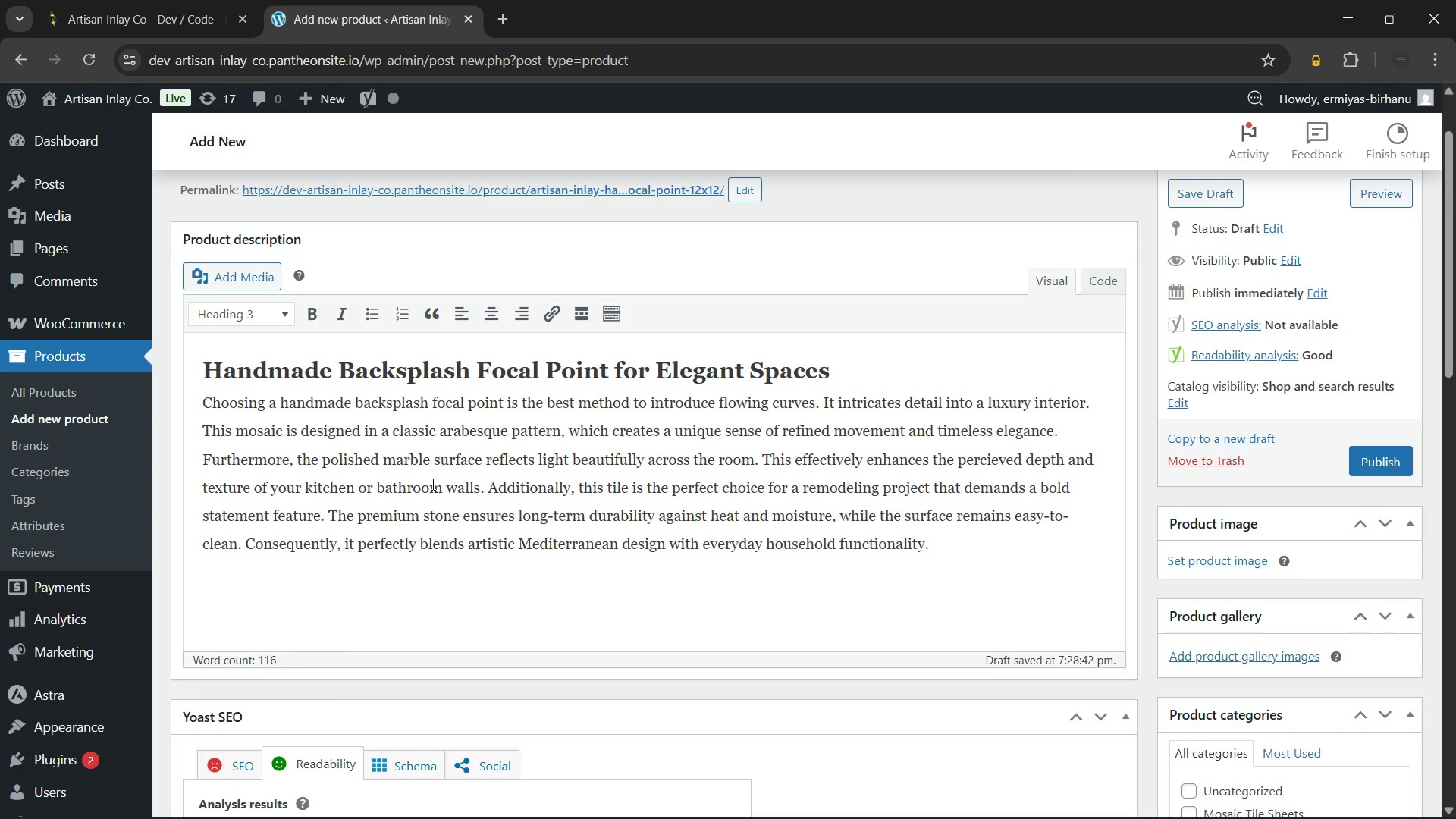 
wait(22.95)
 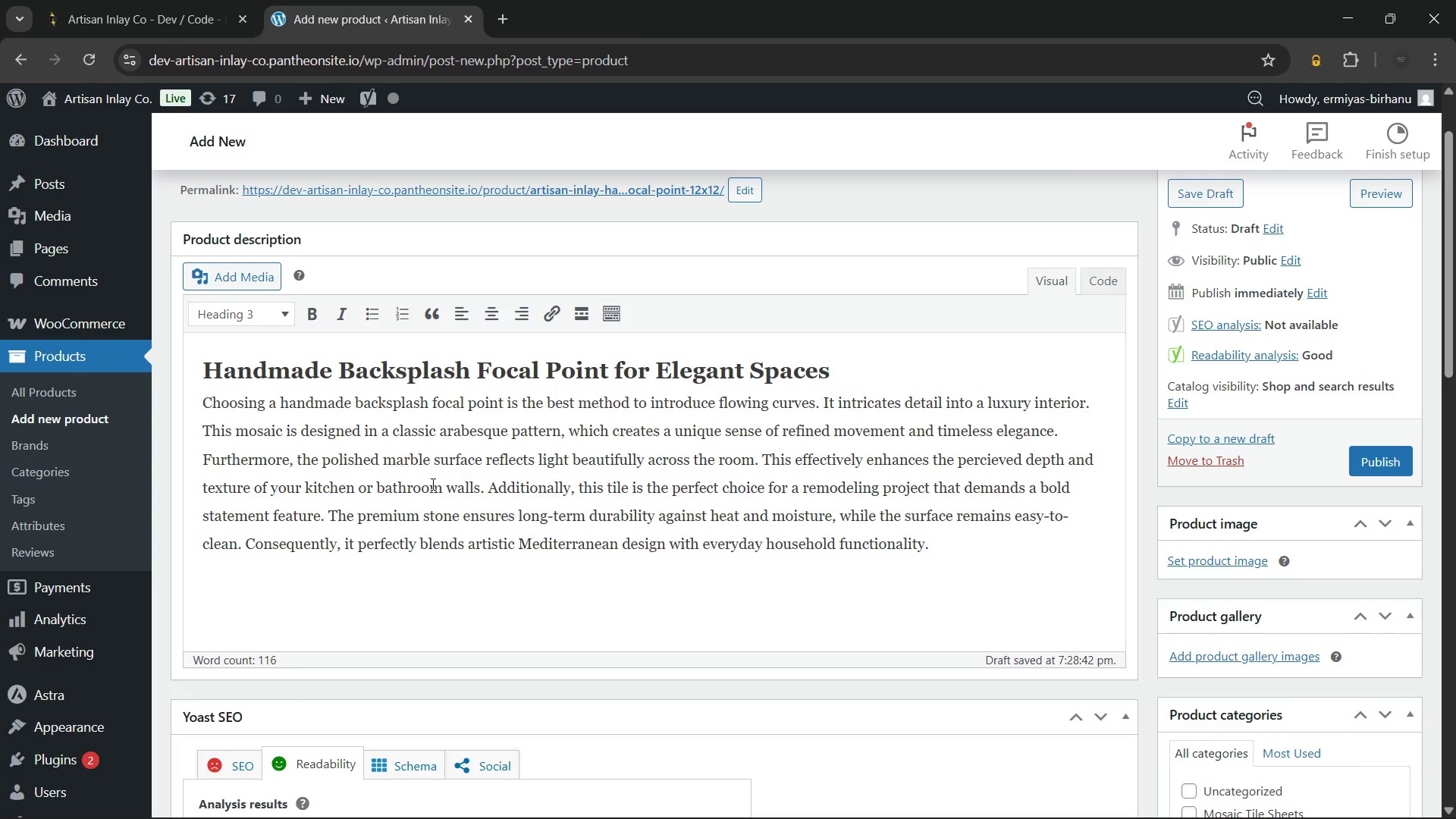 
type(Effortless Placement with Precision Backing)
 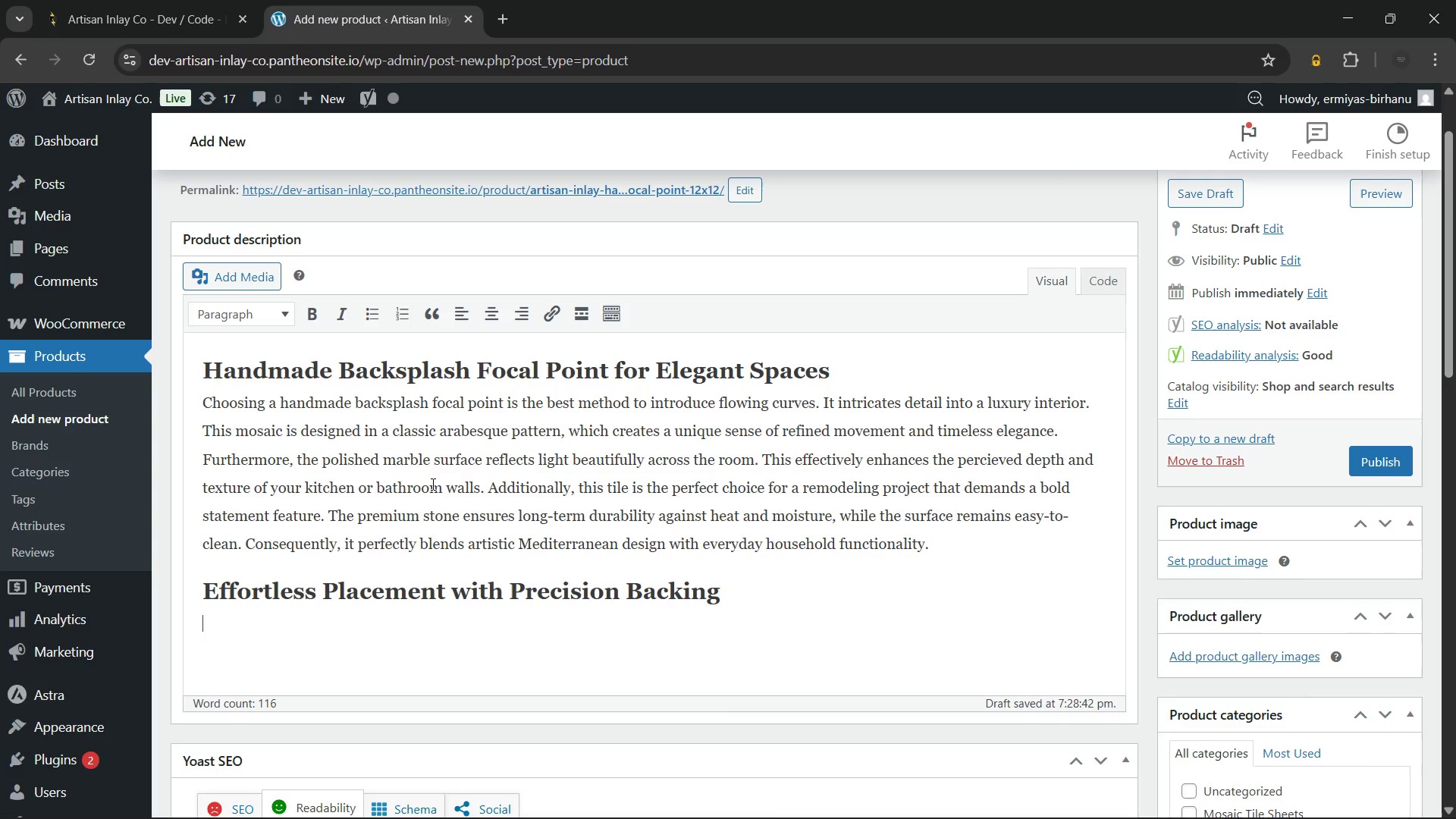 
 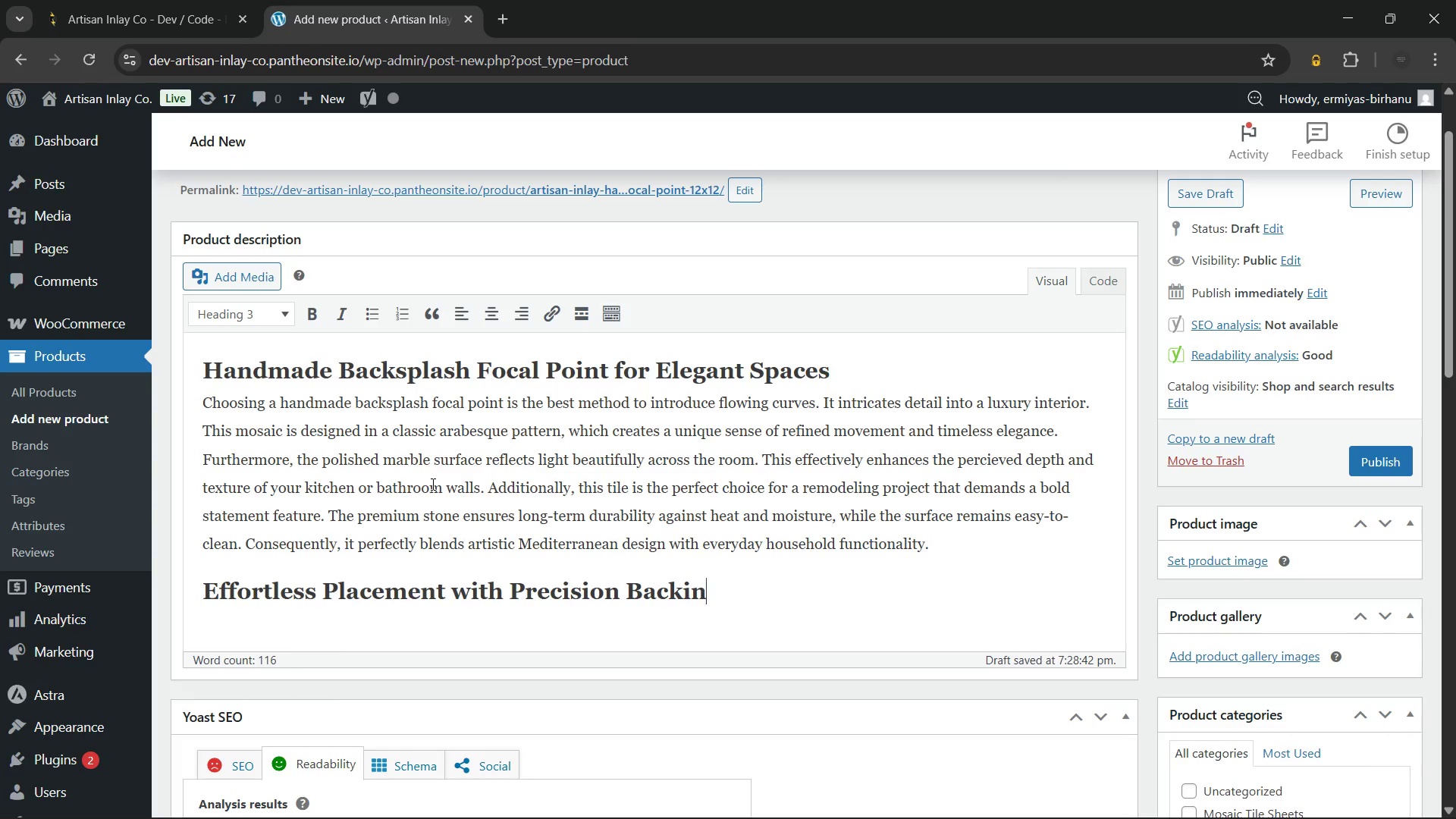 
key(Enter)
 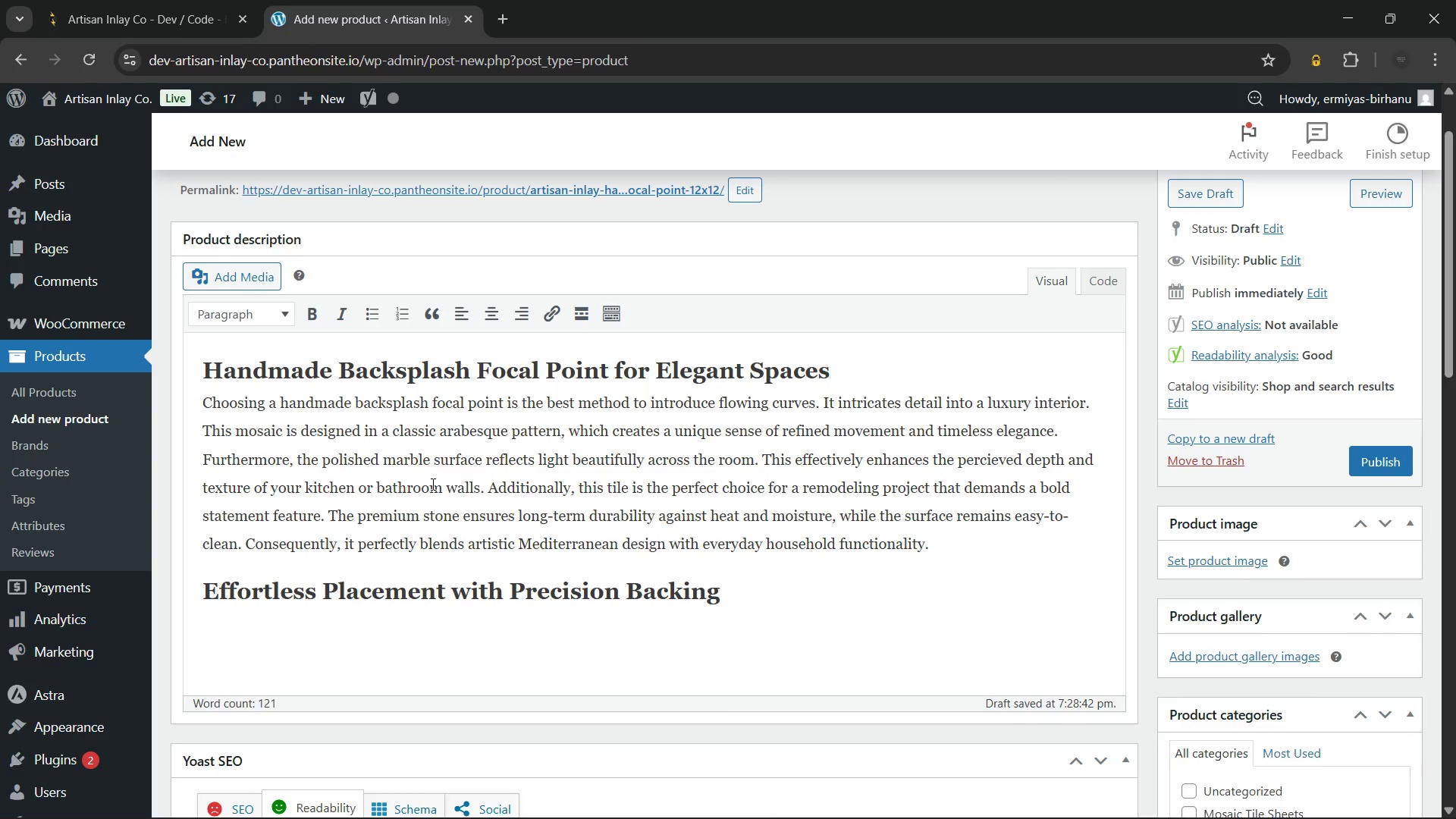 
type(Moreover, this ornate mosaic is fully mesh-mounted to significantly simplify the DIY installation process for hobbyists. You can place the interlocking sheets)
 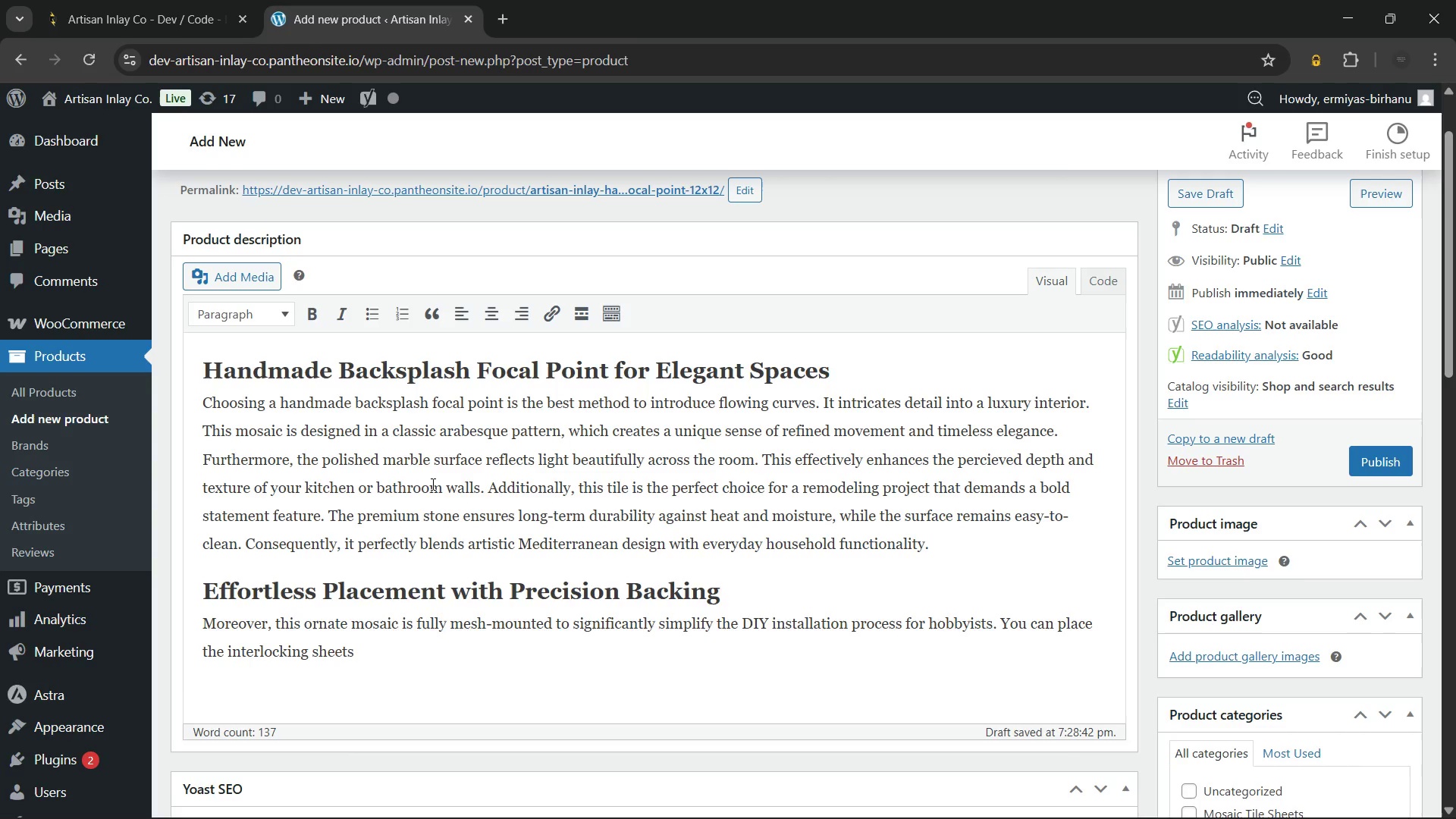 
wait(32.22)
 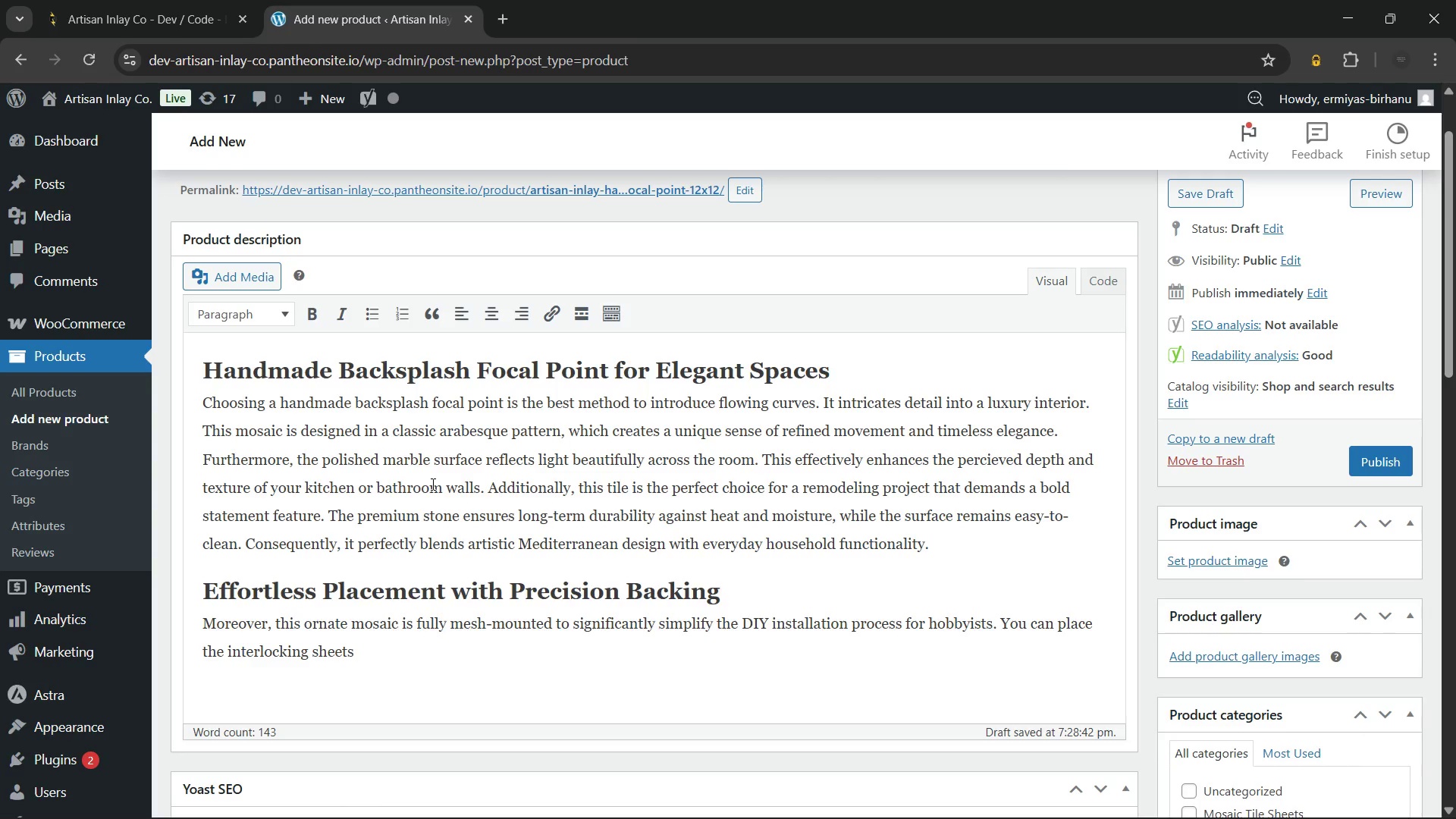 
type( quickly while)
 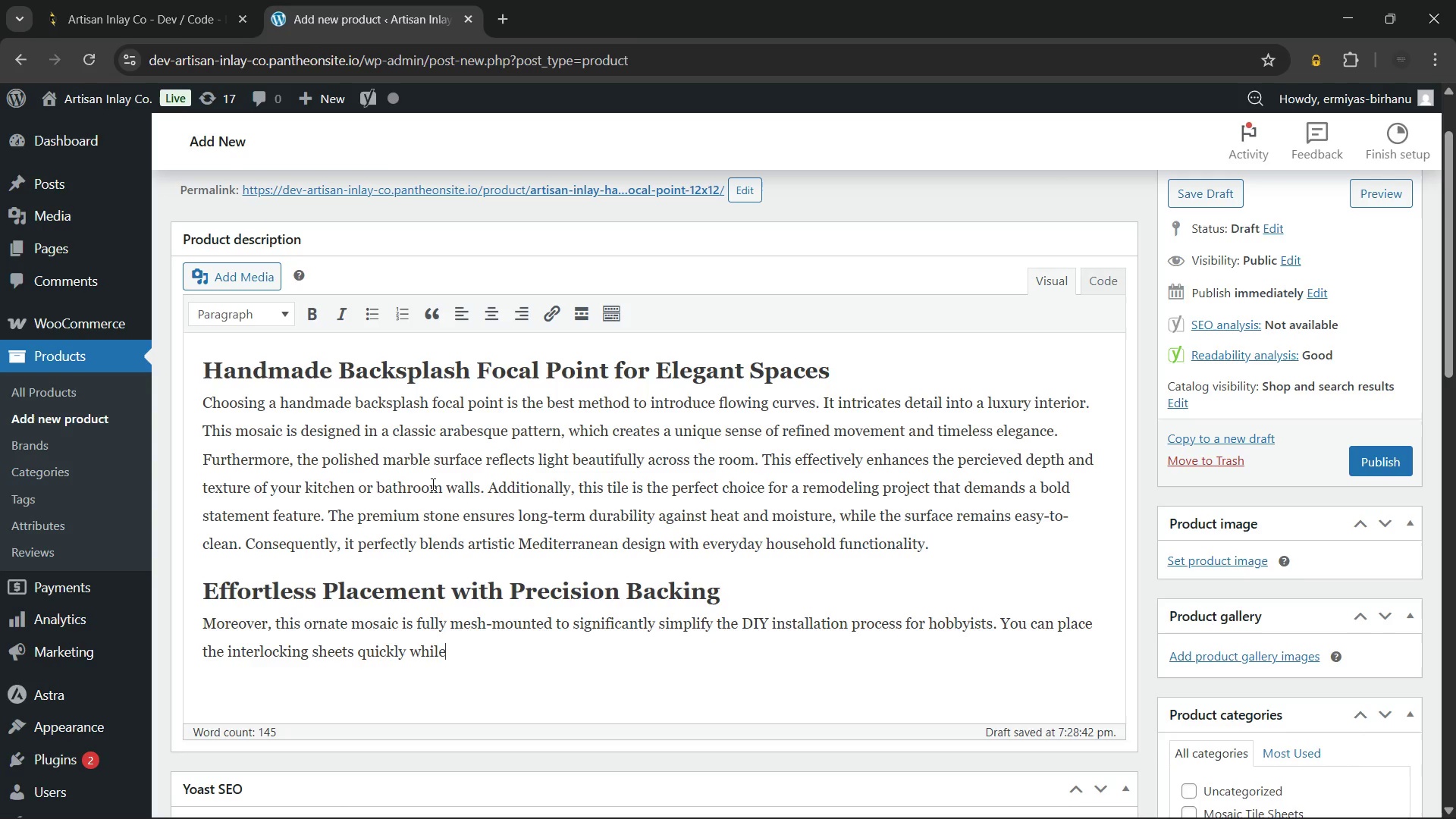 
type( maintaining perfect geometric alignment across the entire wall. Furthermore, this sturdy backing structure reduces common errors during the grouting and setting phases. Additionally, it ensures seamless transitions )
 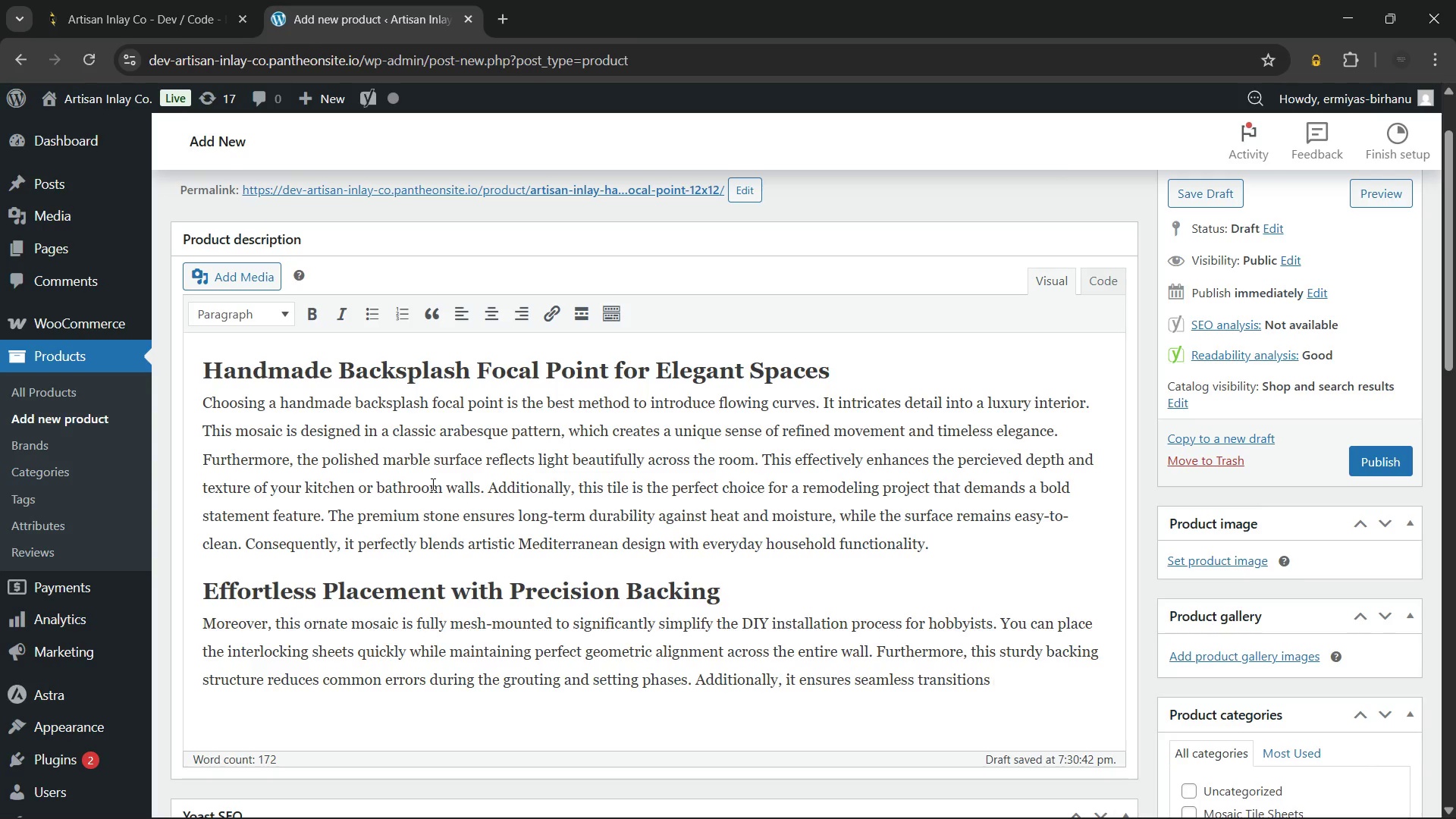 
wait(6.17)
 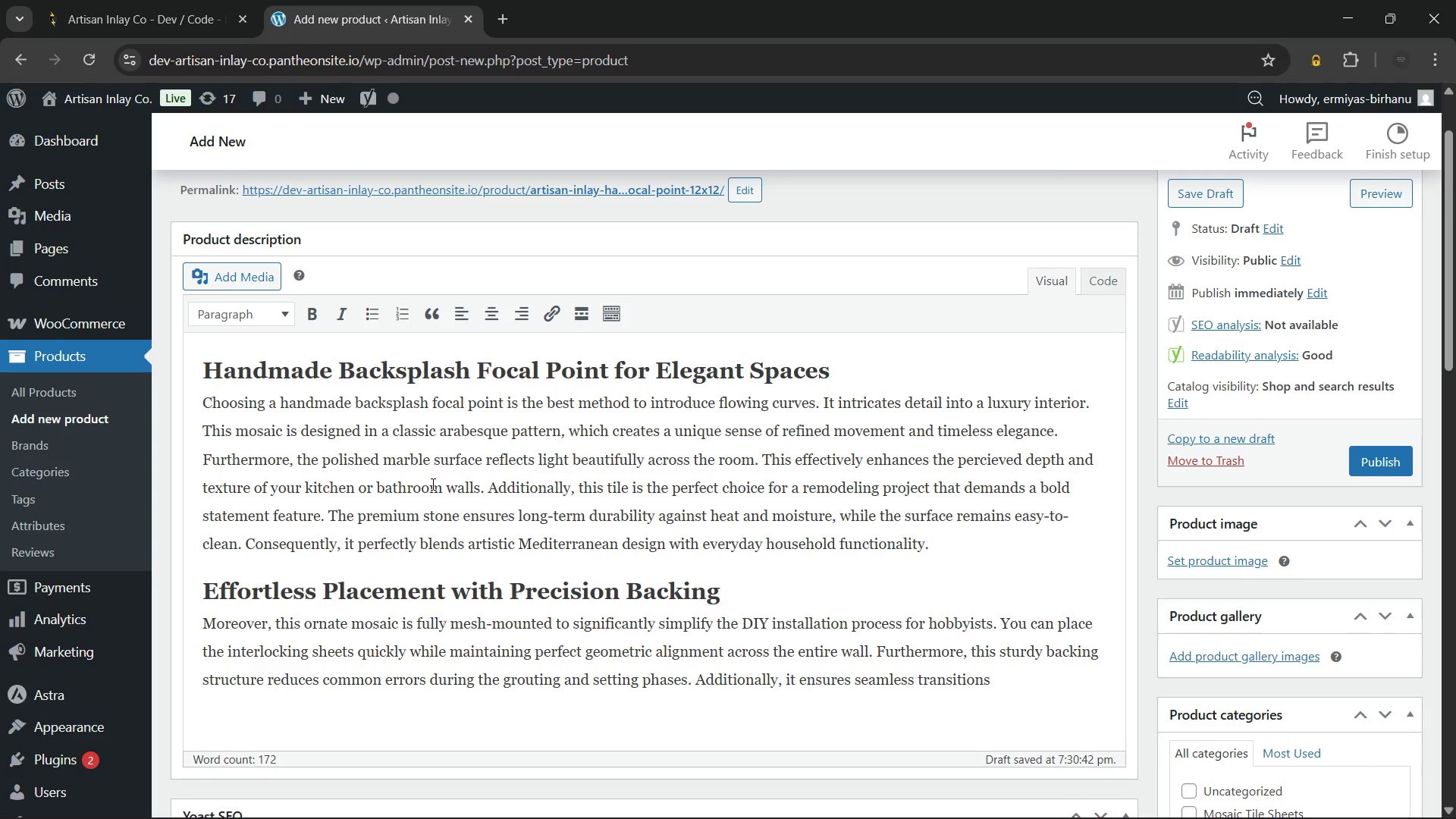 
type(across large surfaces without visible seams or breaks in the pattern.)
 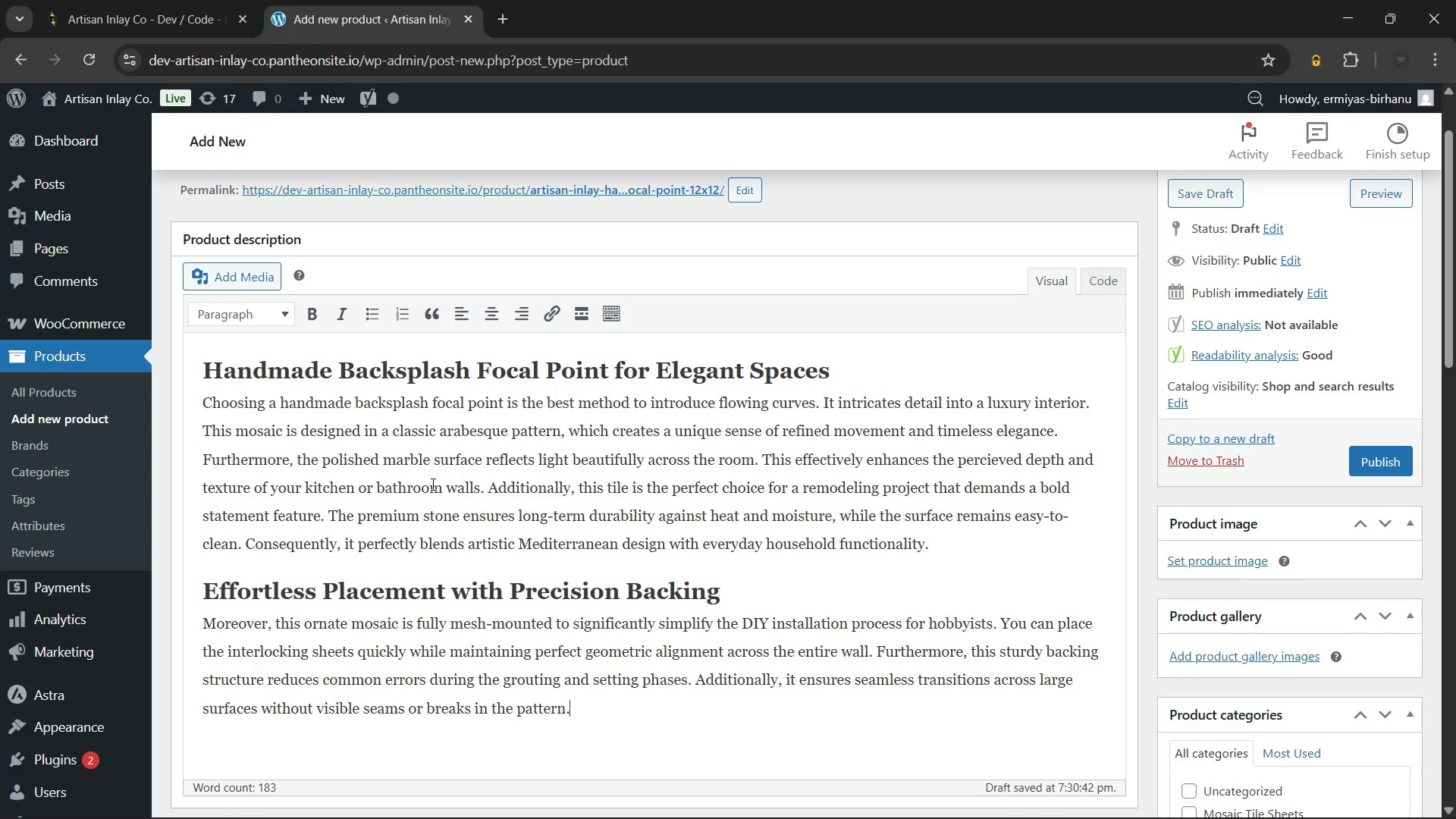 
wait(37.09)
 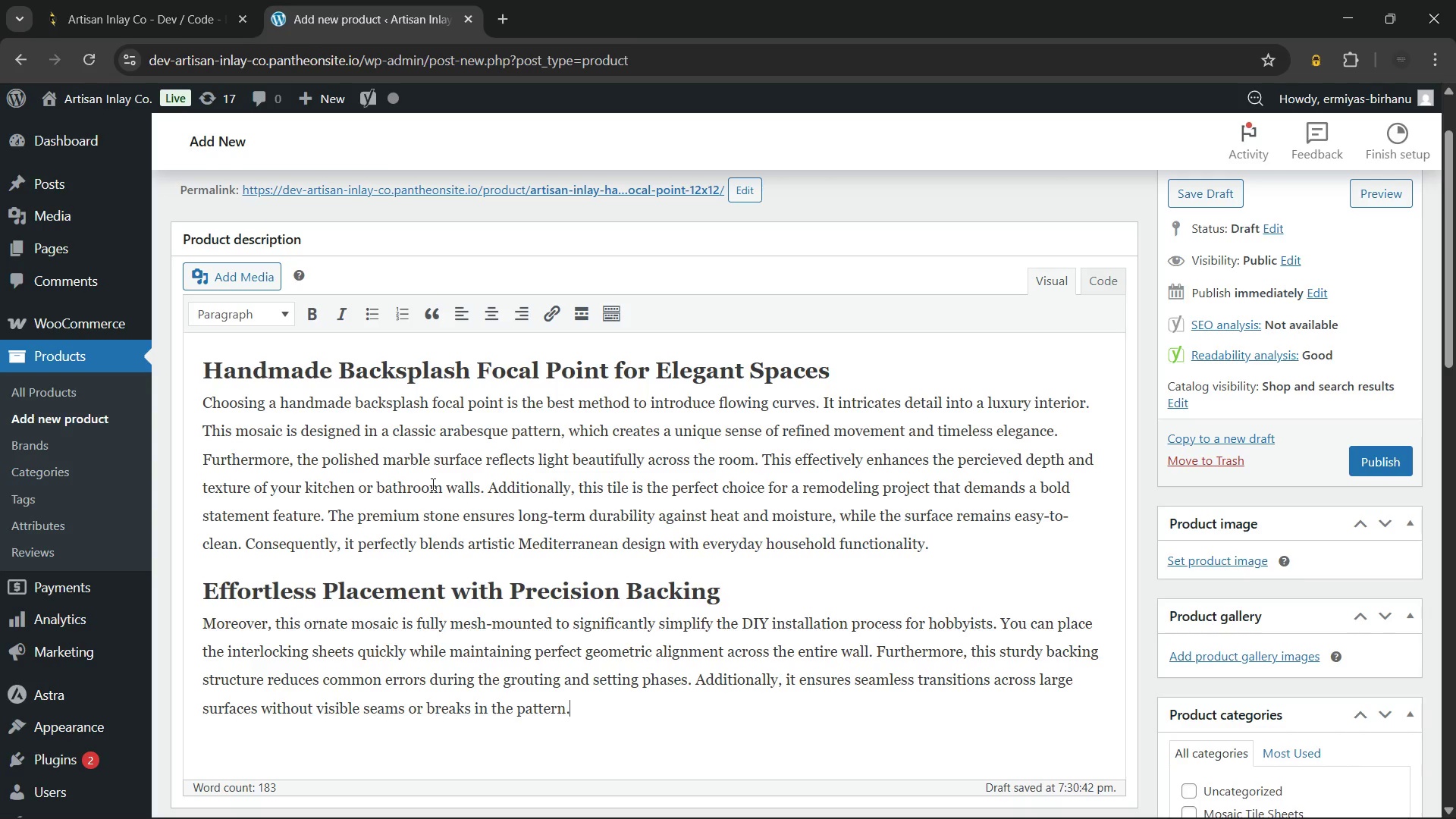 
type( This product allows you to achieve the look of an expensive custom stone installation for a fraction of the cost. Therefore, you can elevate your property)
 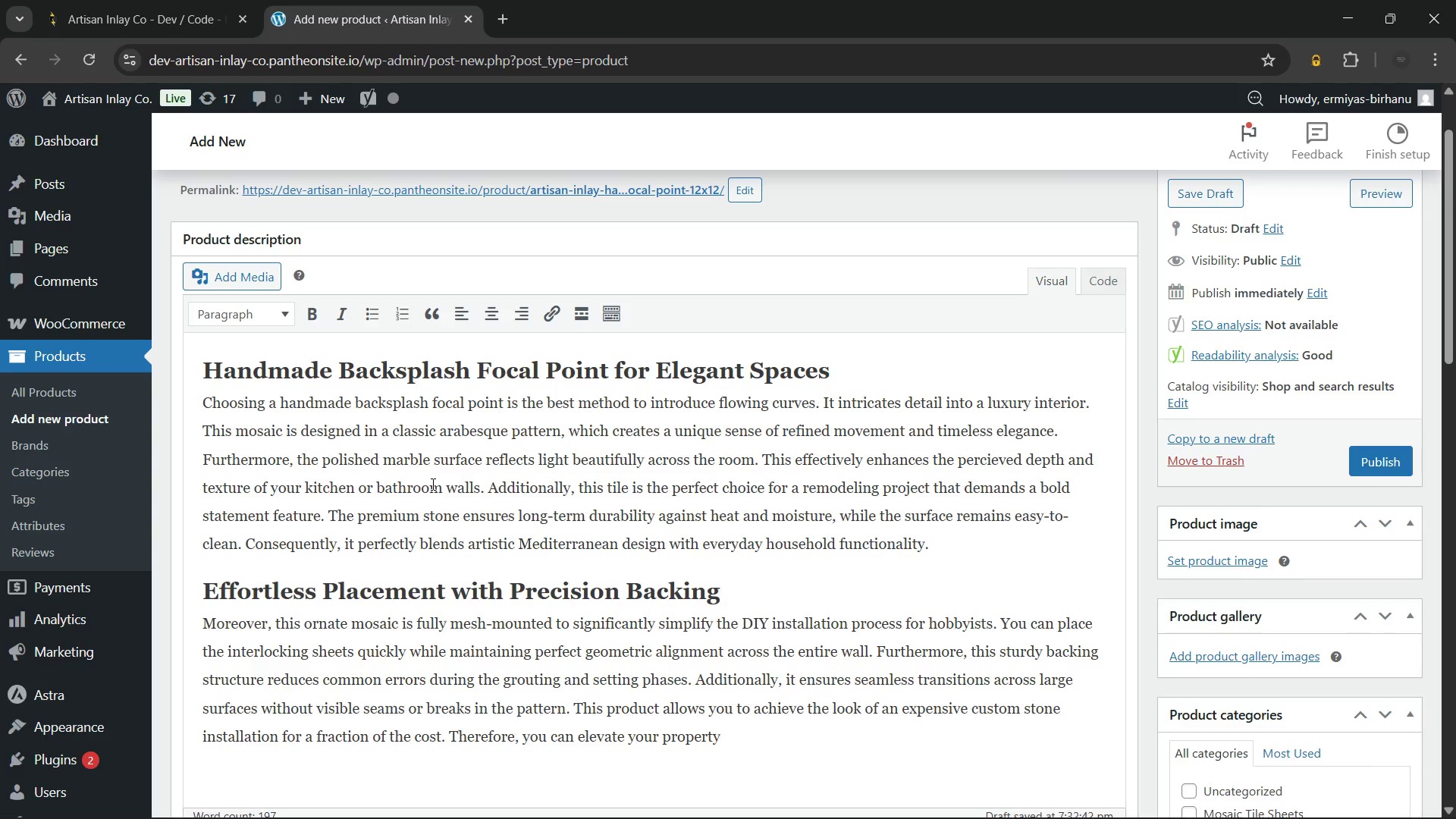 
type( value with a high-end designer aesthetic. In conclusion, this arabesque marble)
 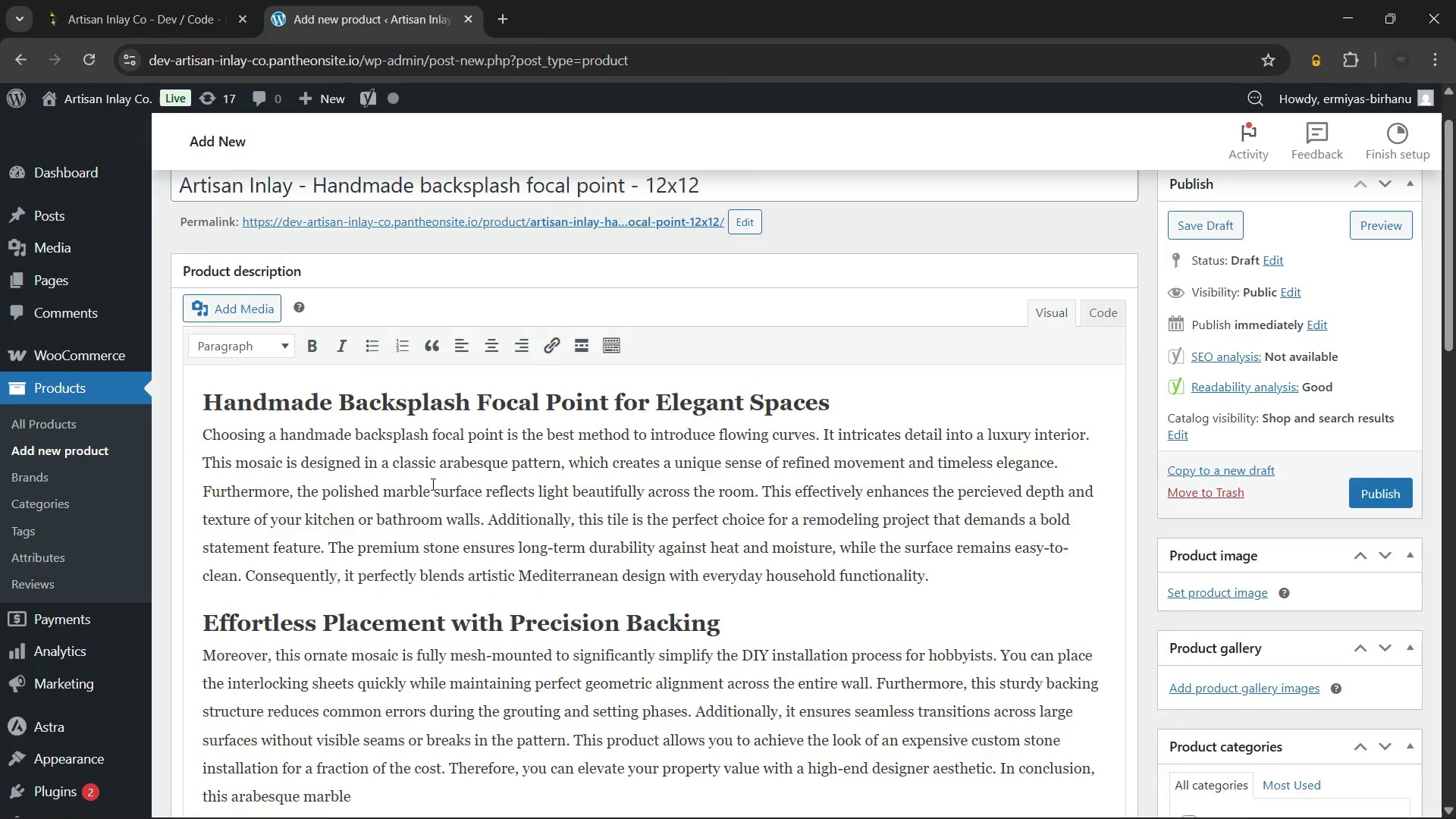 
wait(13.14)
 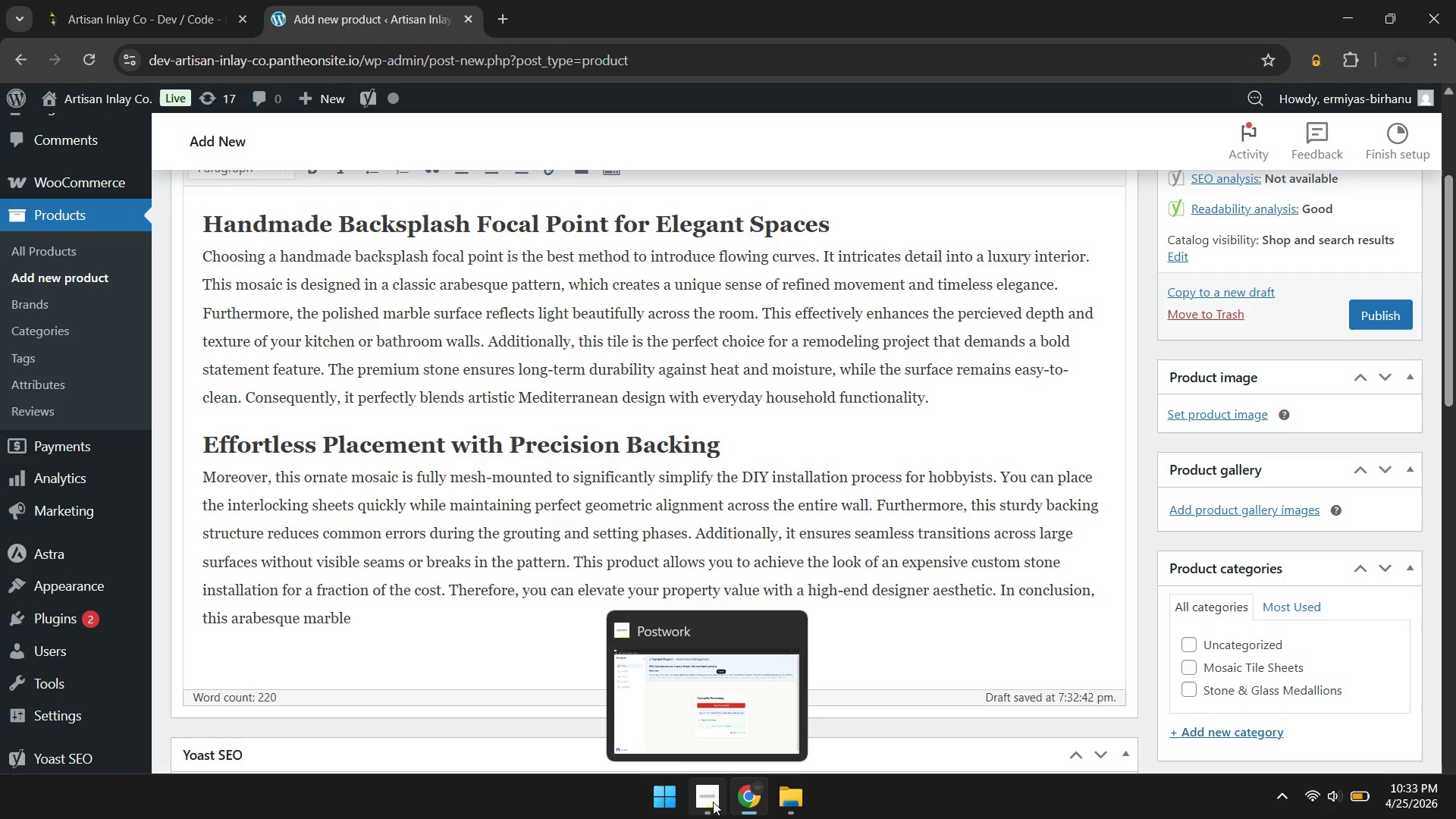 
type( is a foundational element for any truly elegant home.)
 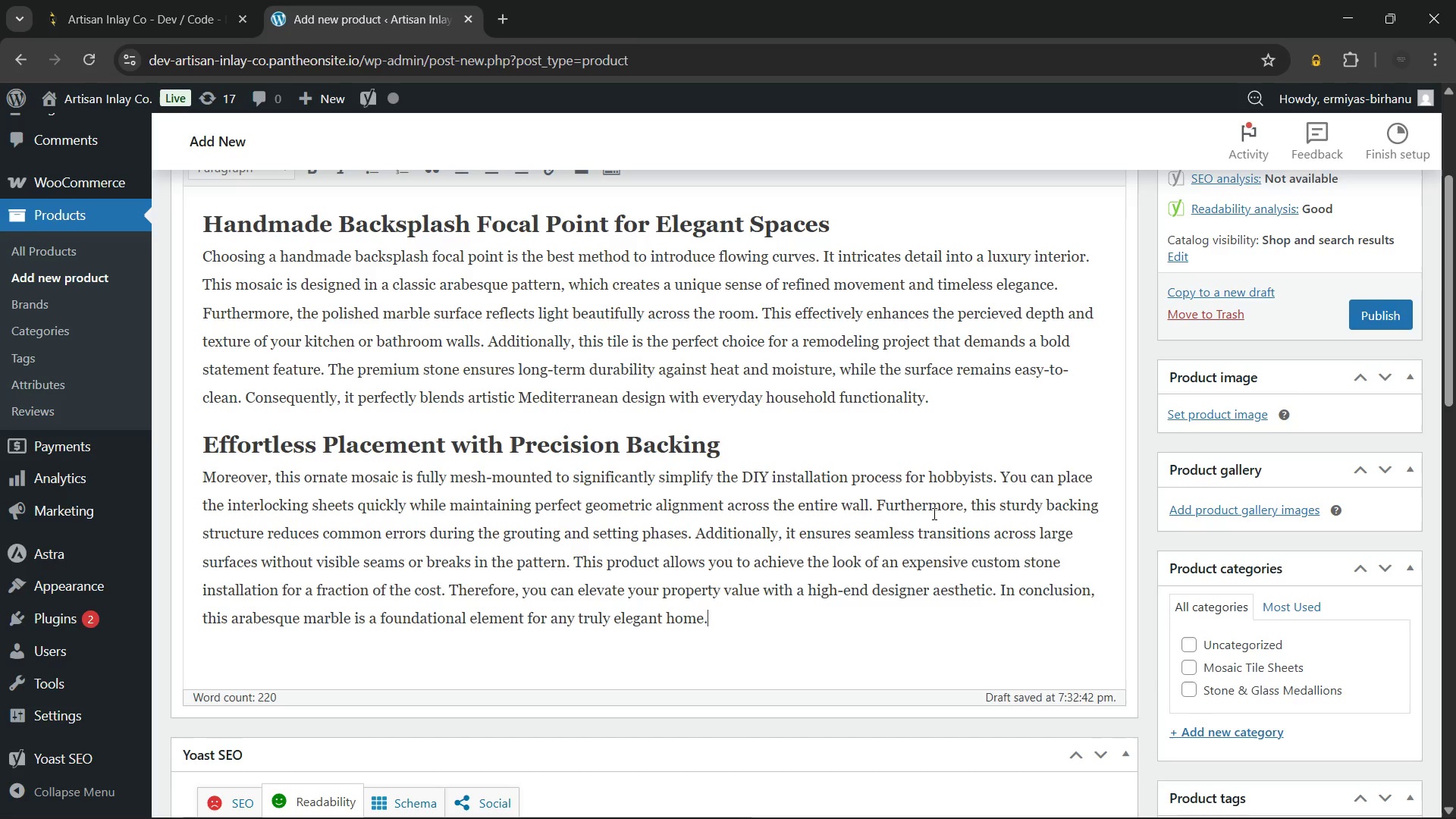 
key(Enter)
 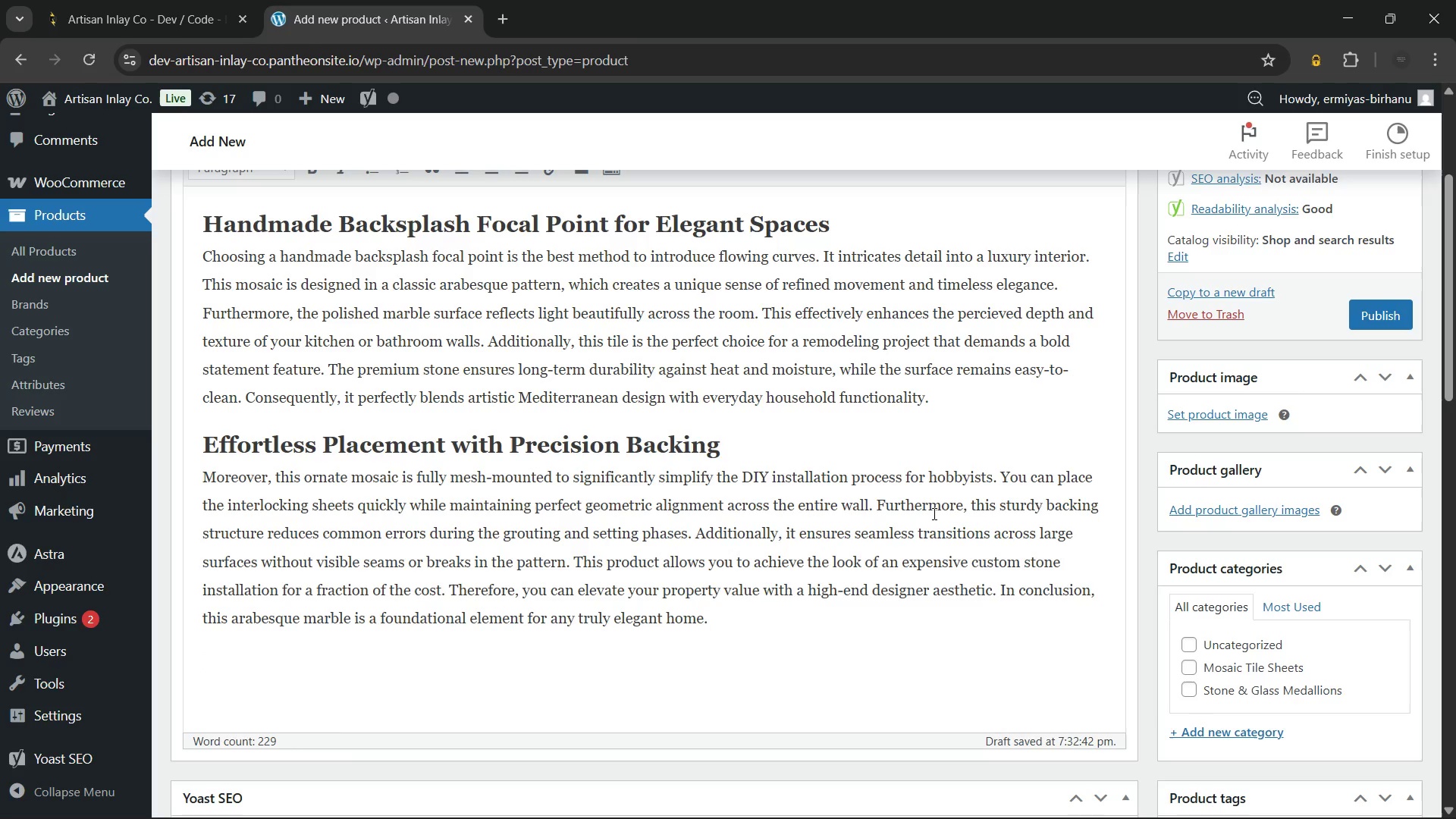 
type(Product Specifications:)
 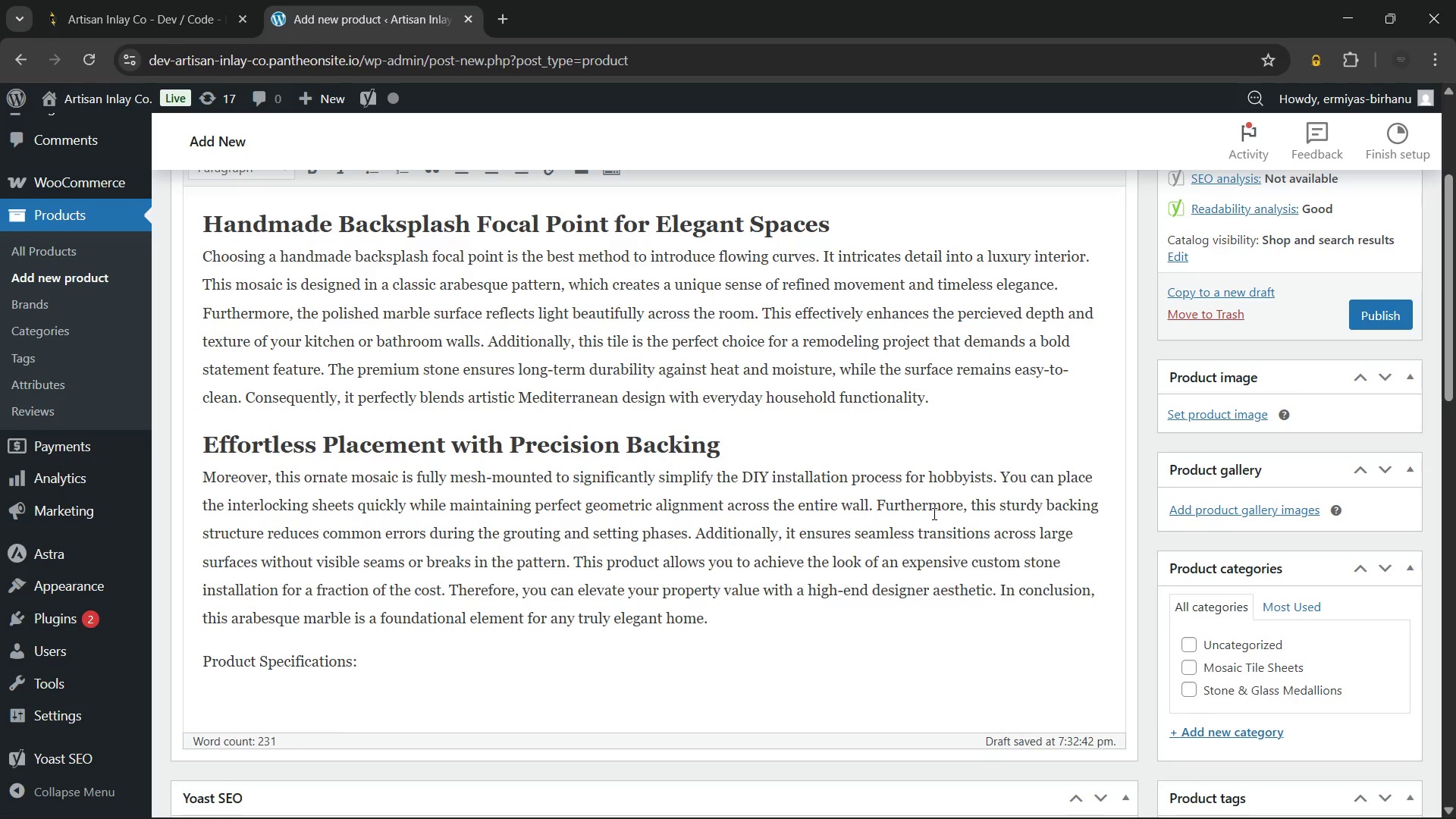 
left_click_drag(start_coordinate=[365, 657], to_coordinate=[166, 662])
 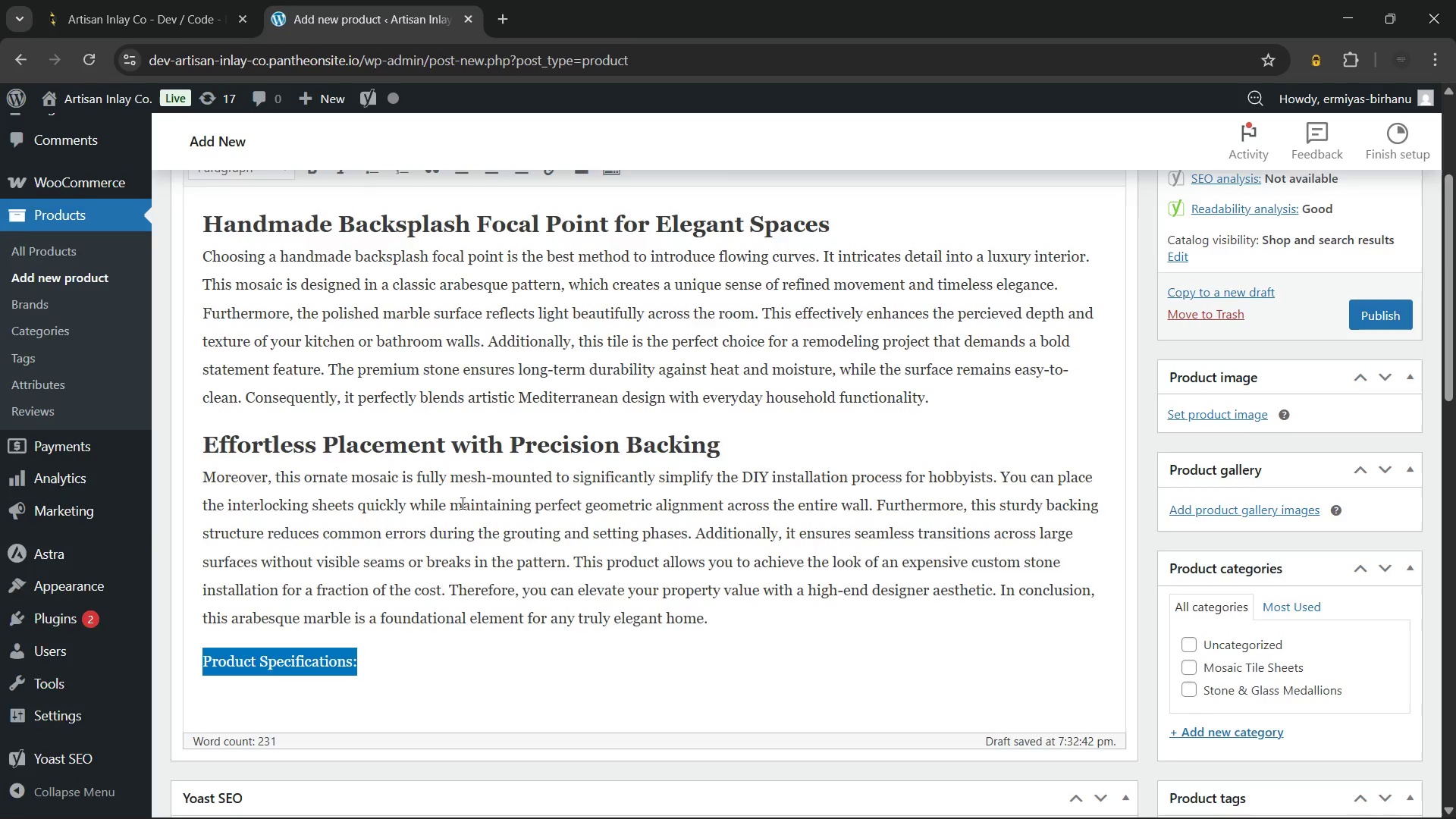 
scroll: coordinate [461, 503], scroll_direction: up, amount: 3.0
 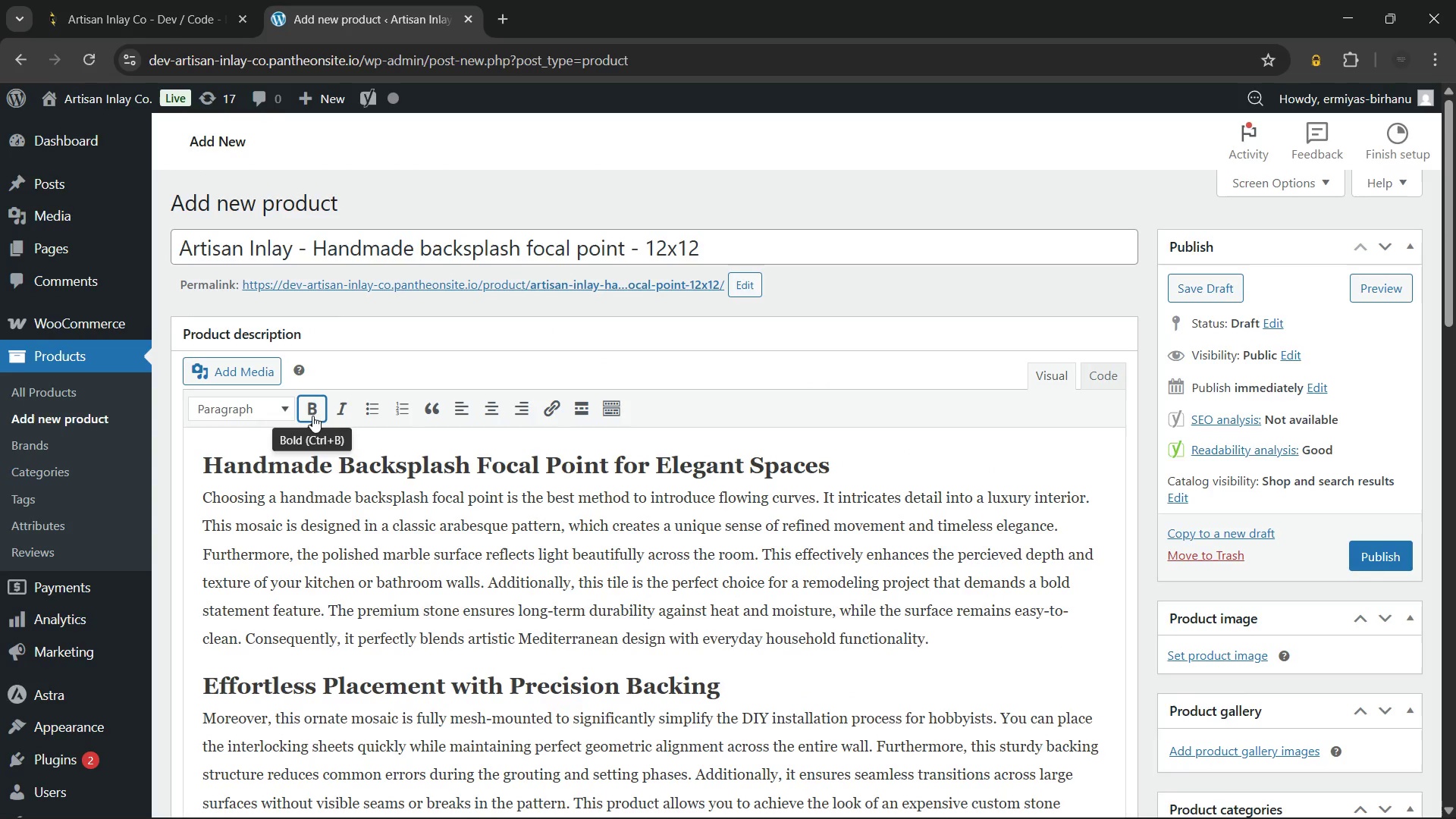 
left_click([312, 416])
 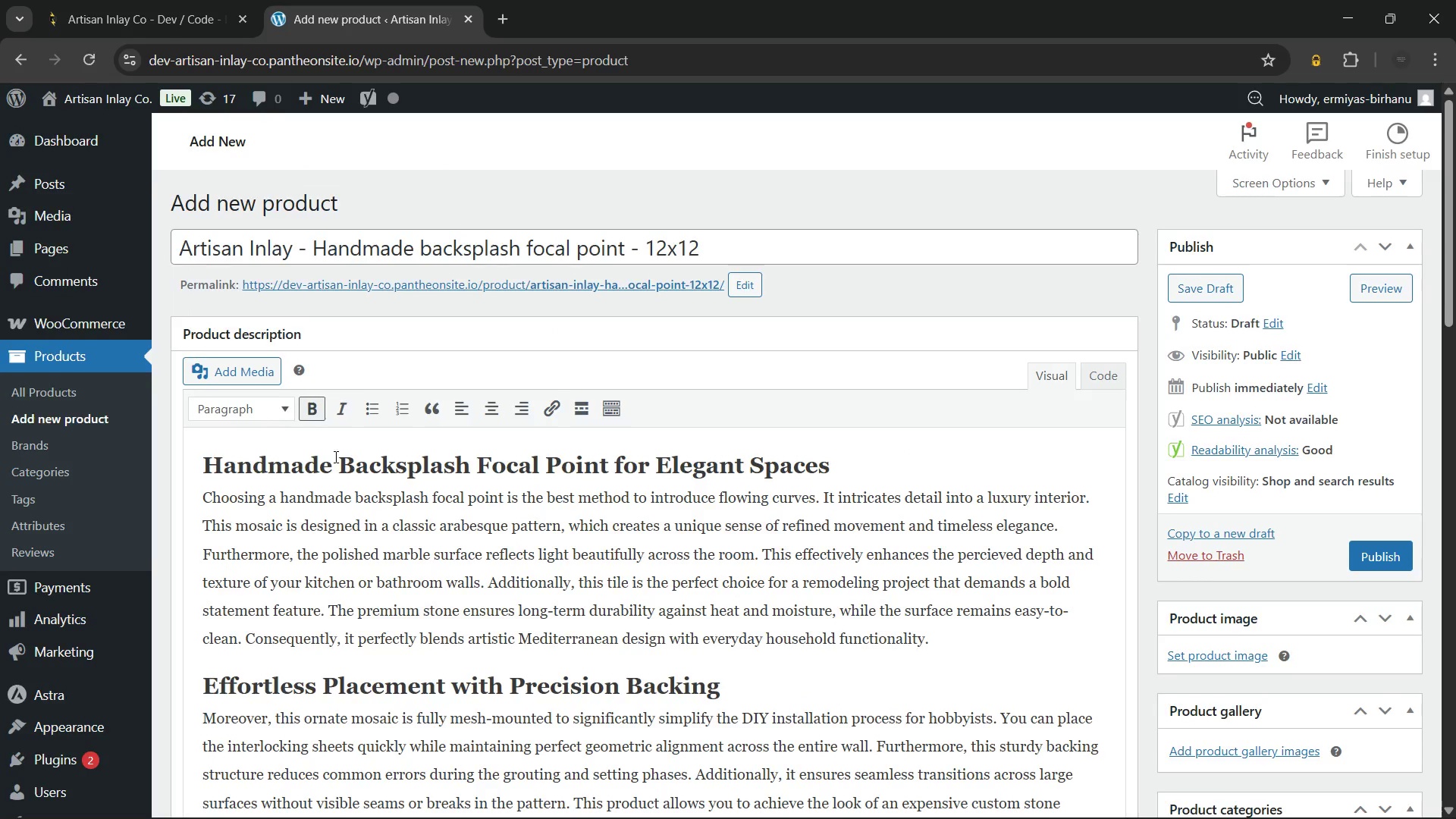 
scroll: coordinate [334, 457], scroll_direction: down, amount: 4.0
 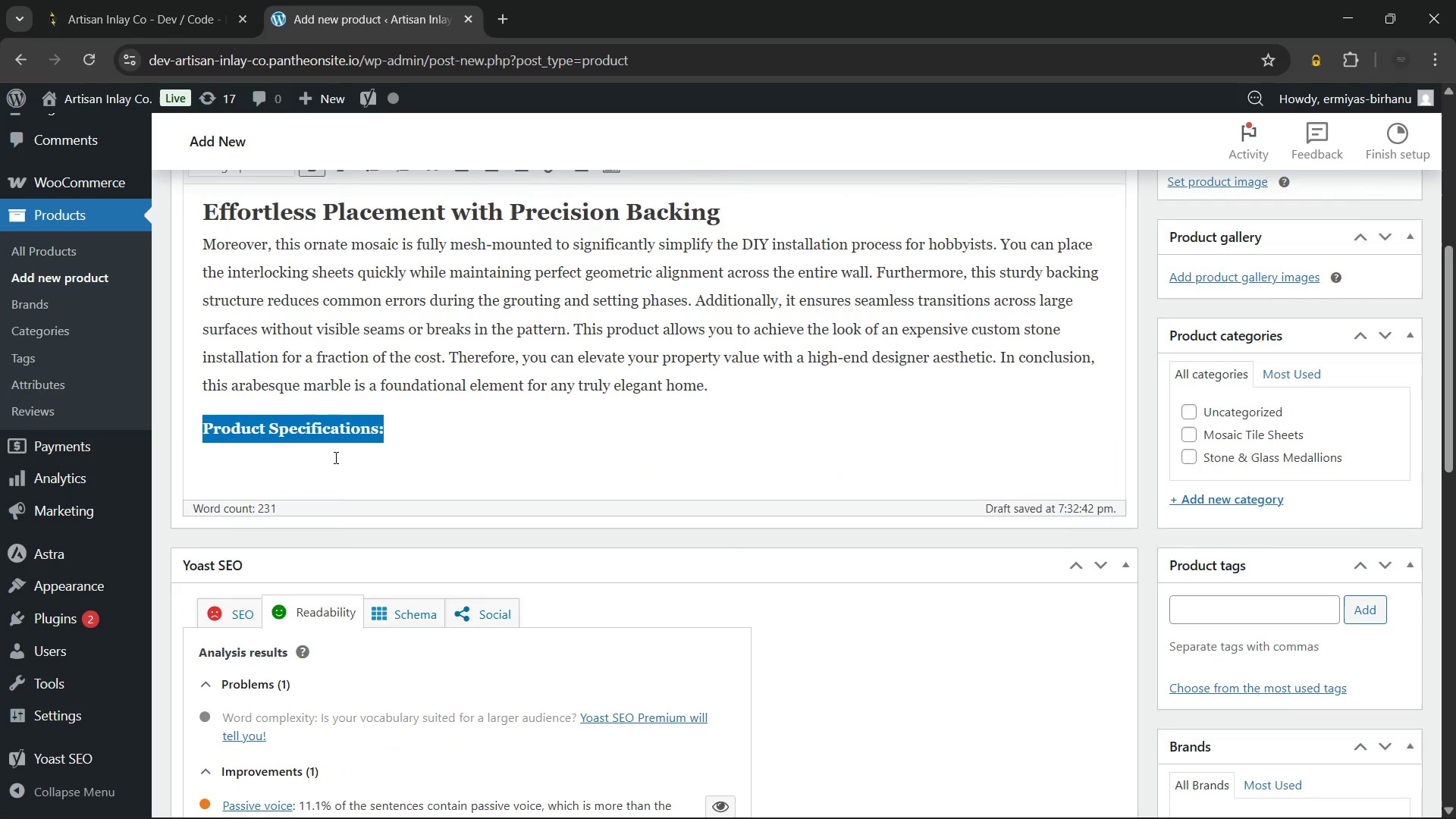 
key(ArrowRight)
 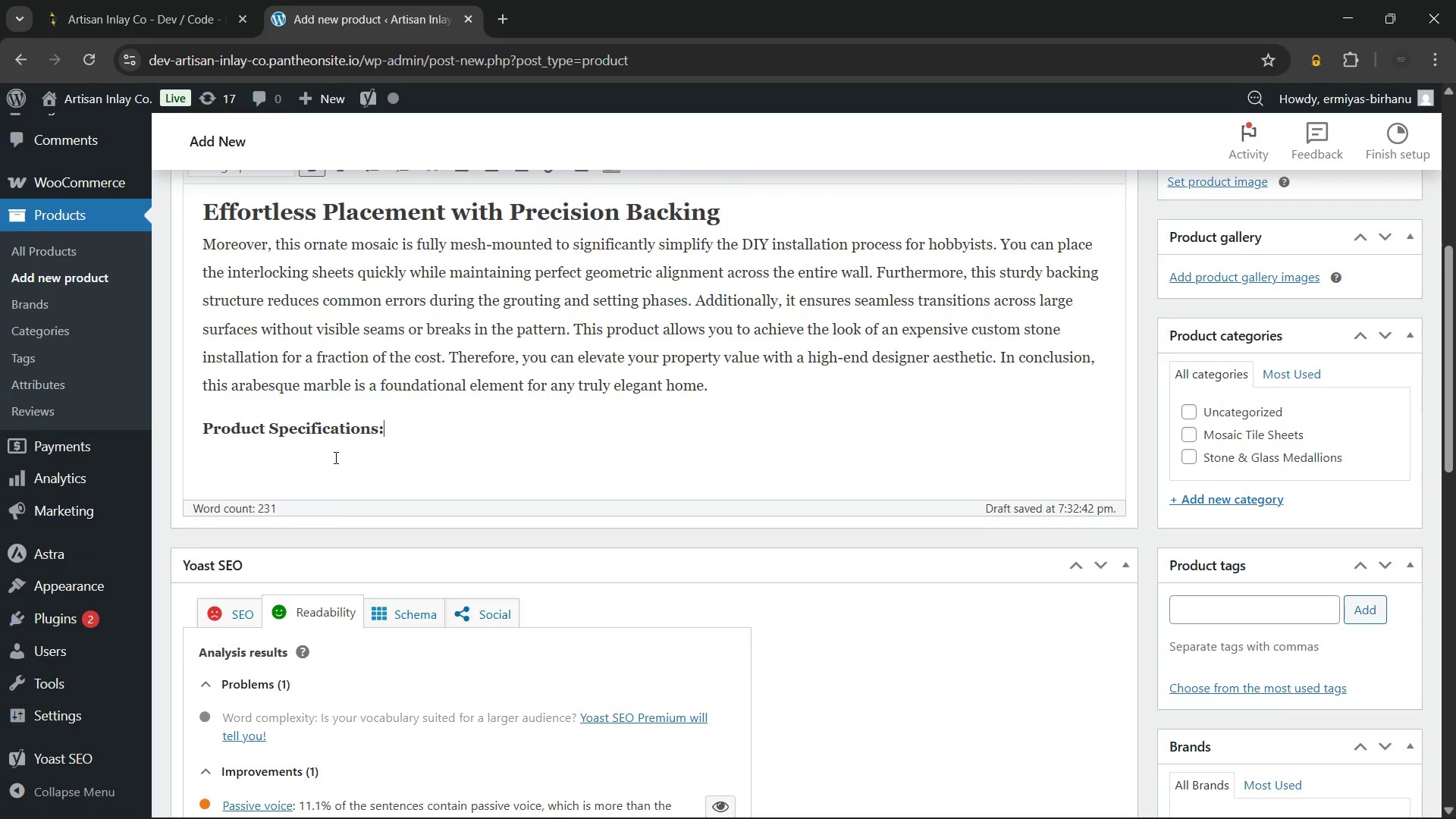 
key(Enter)
 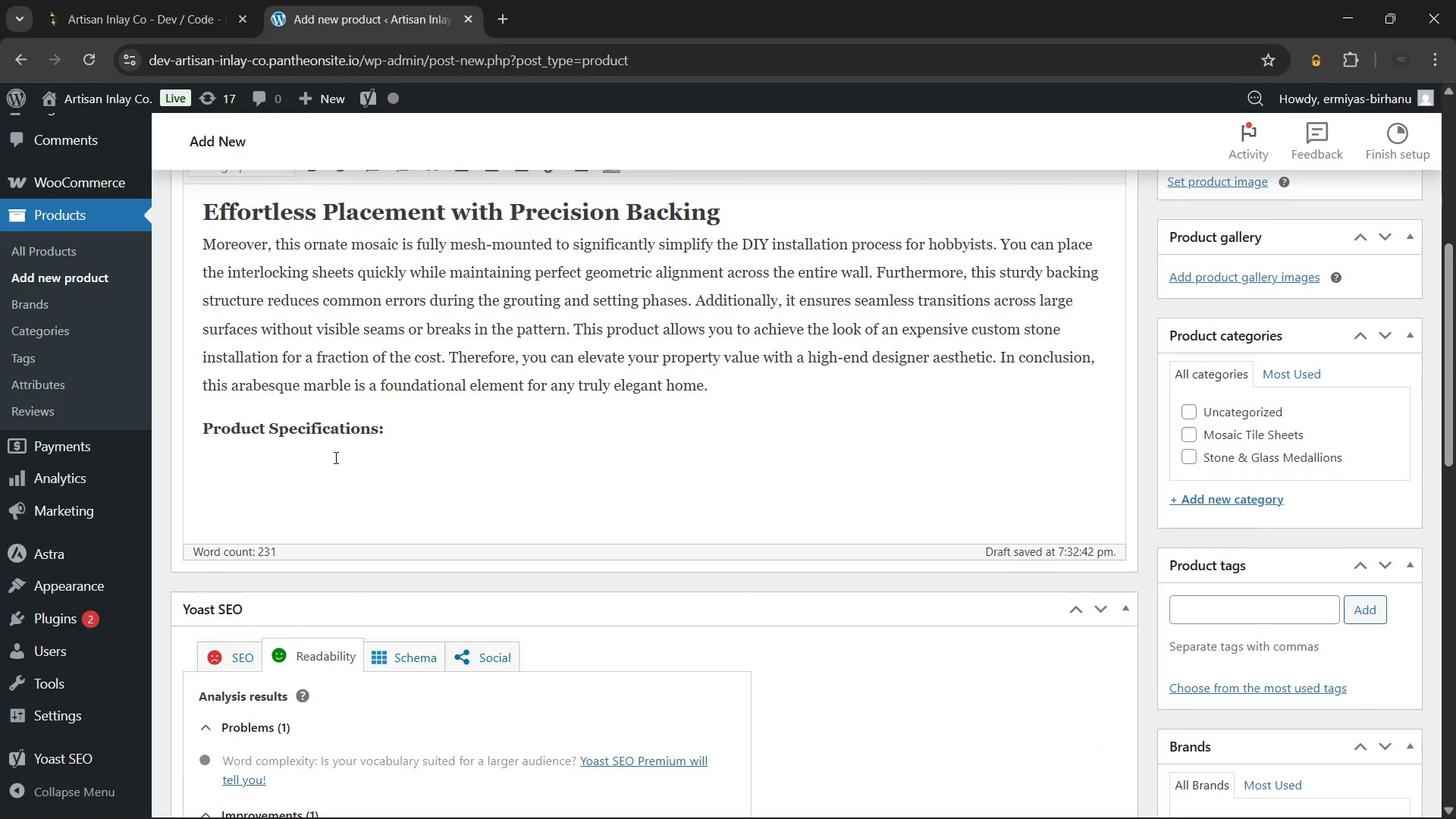 
scroll: coordinate [334, 457], scroll_direction: up, amount: 2.0
 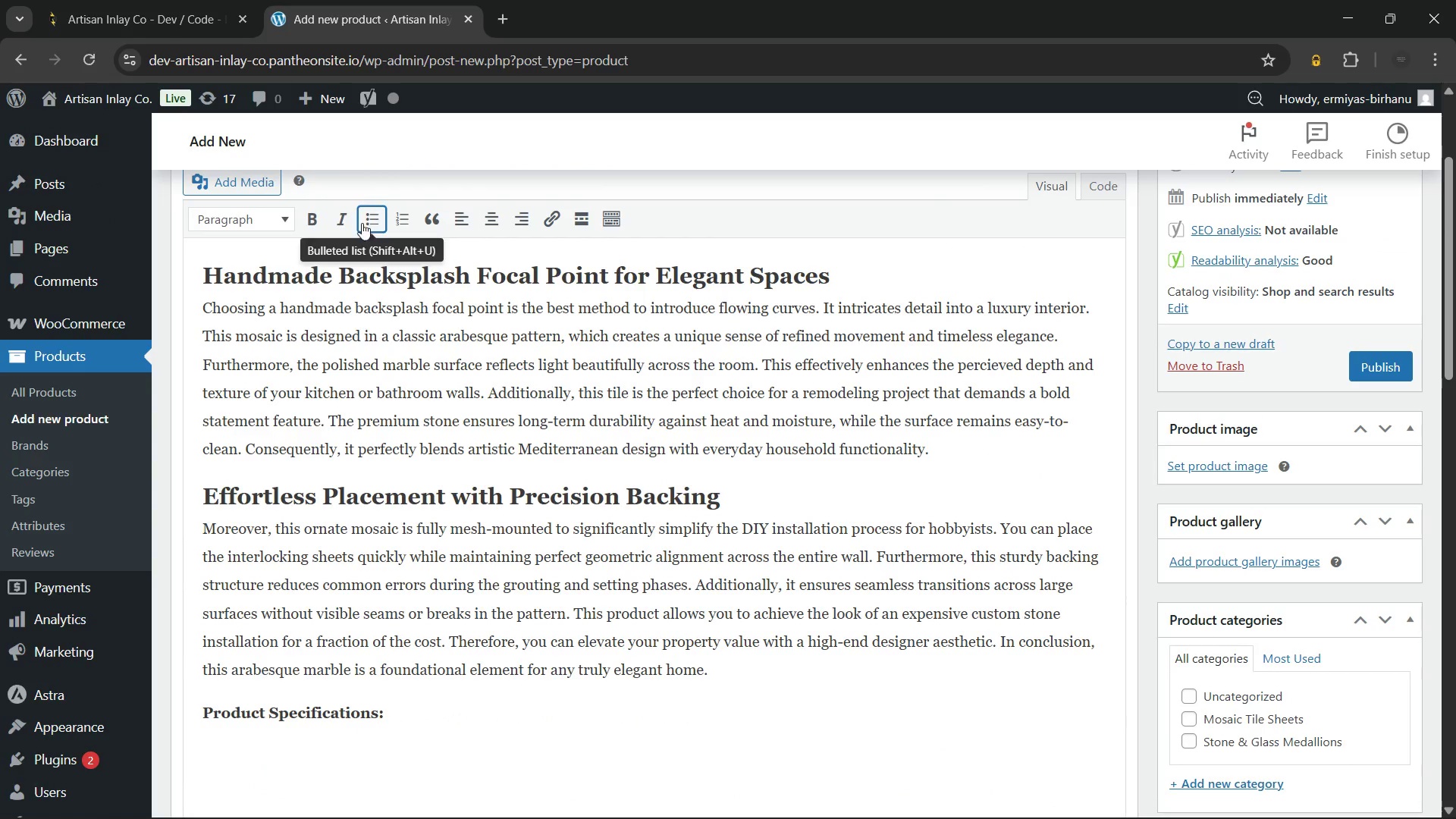 
left_click([362, 222])
 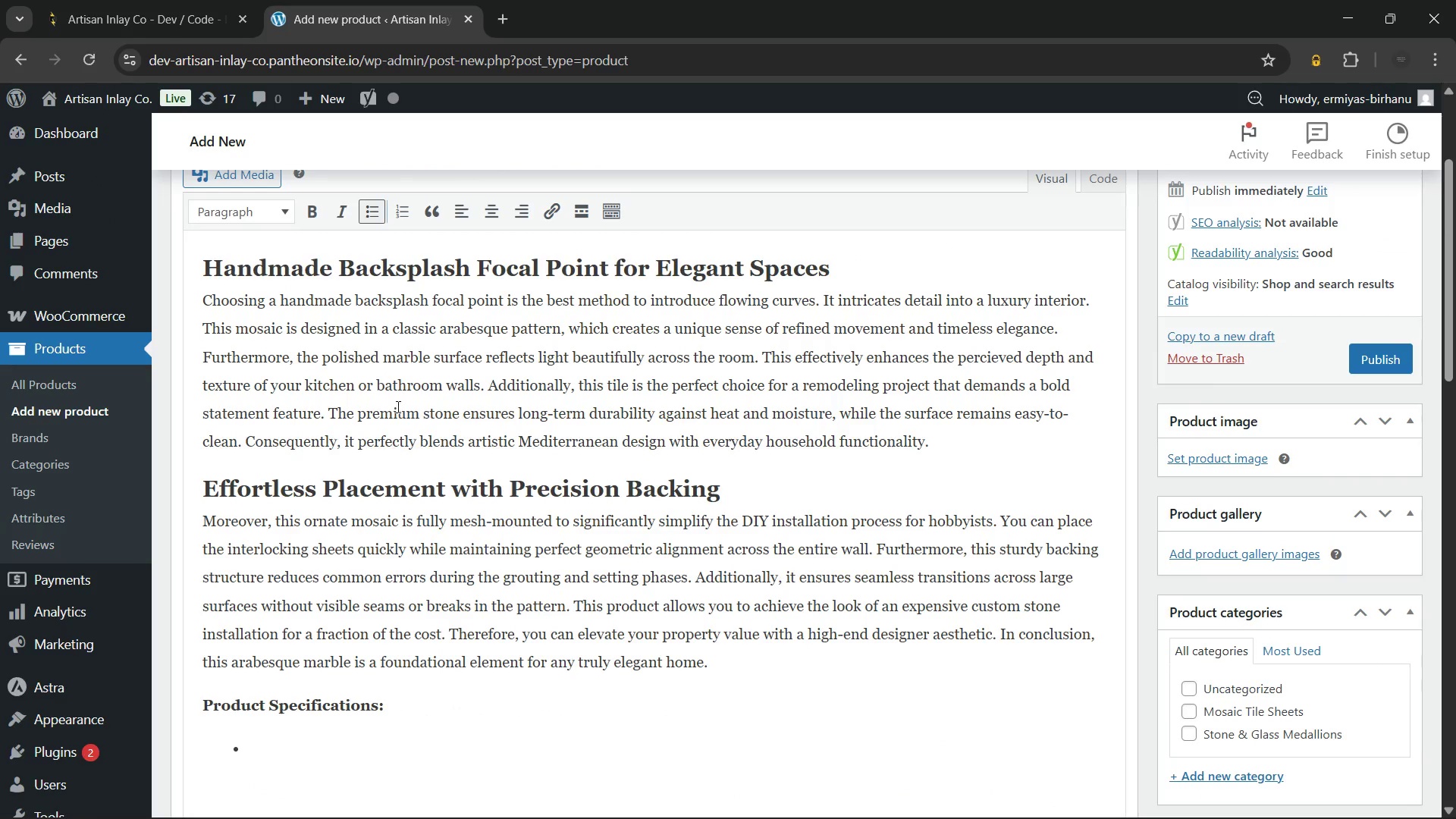 
scroll: coordinate [397, 406], scroll_direction: down, amount: 1.0
 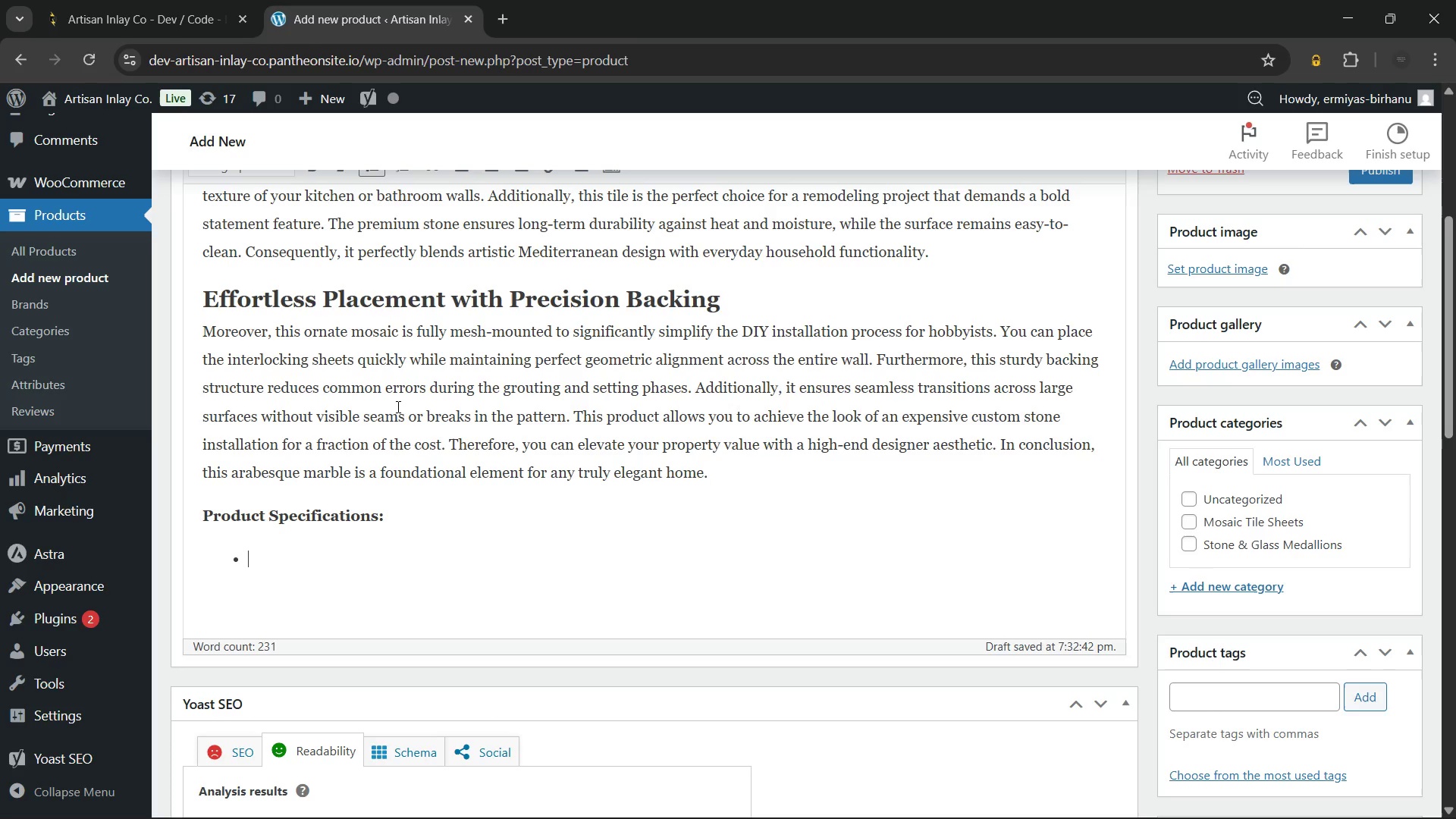 
wait(9.41)
 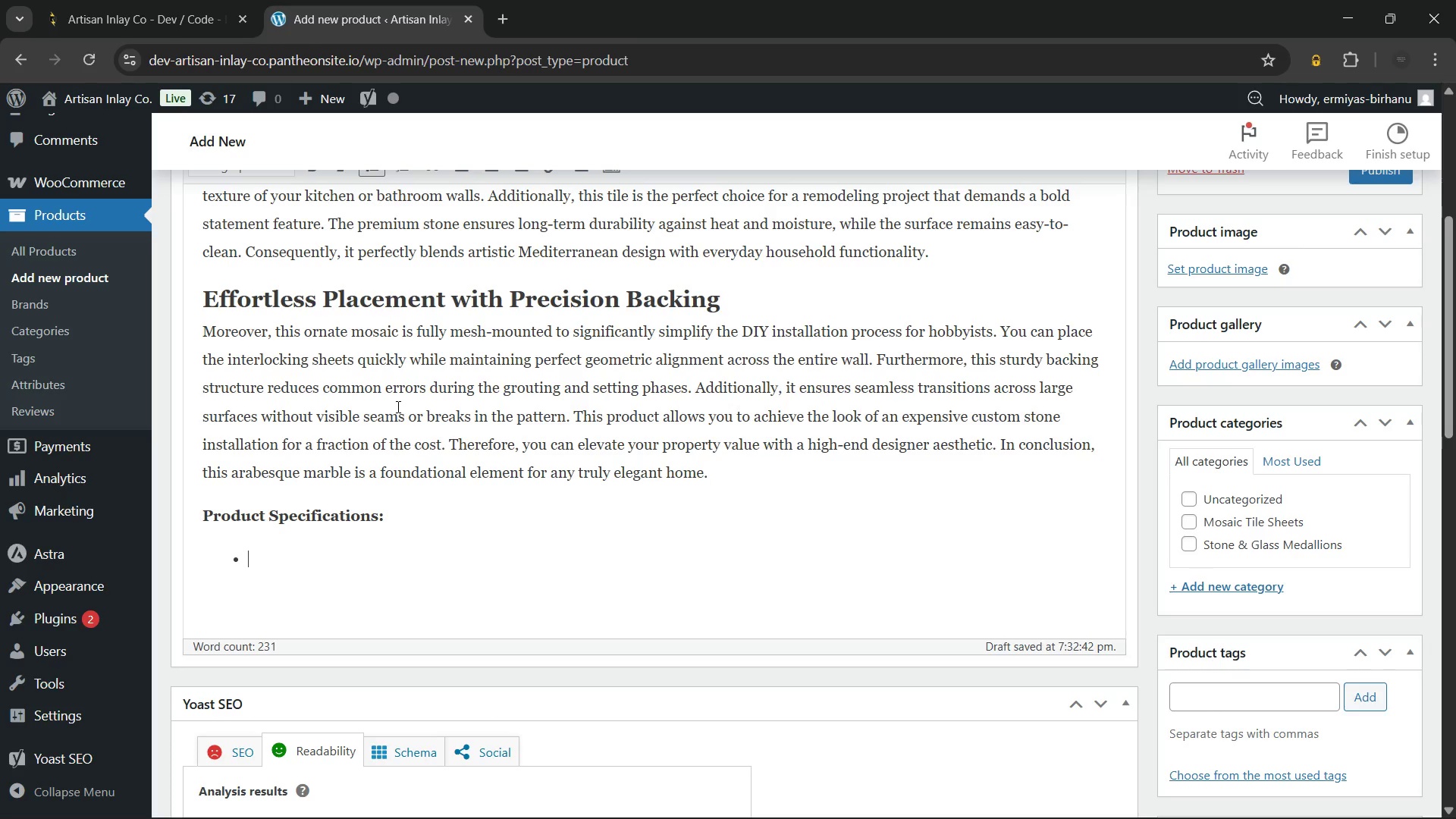 
type(Material: Hand-Selected Marble for consistent color toning and a premium, boutique appeaa)
key(Backspace)
type(rance.)
 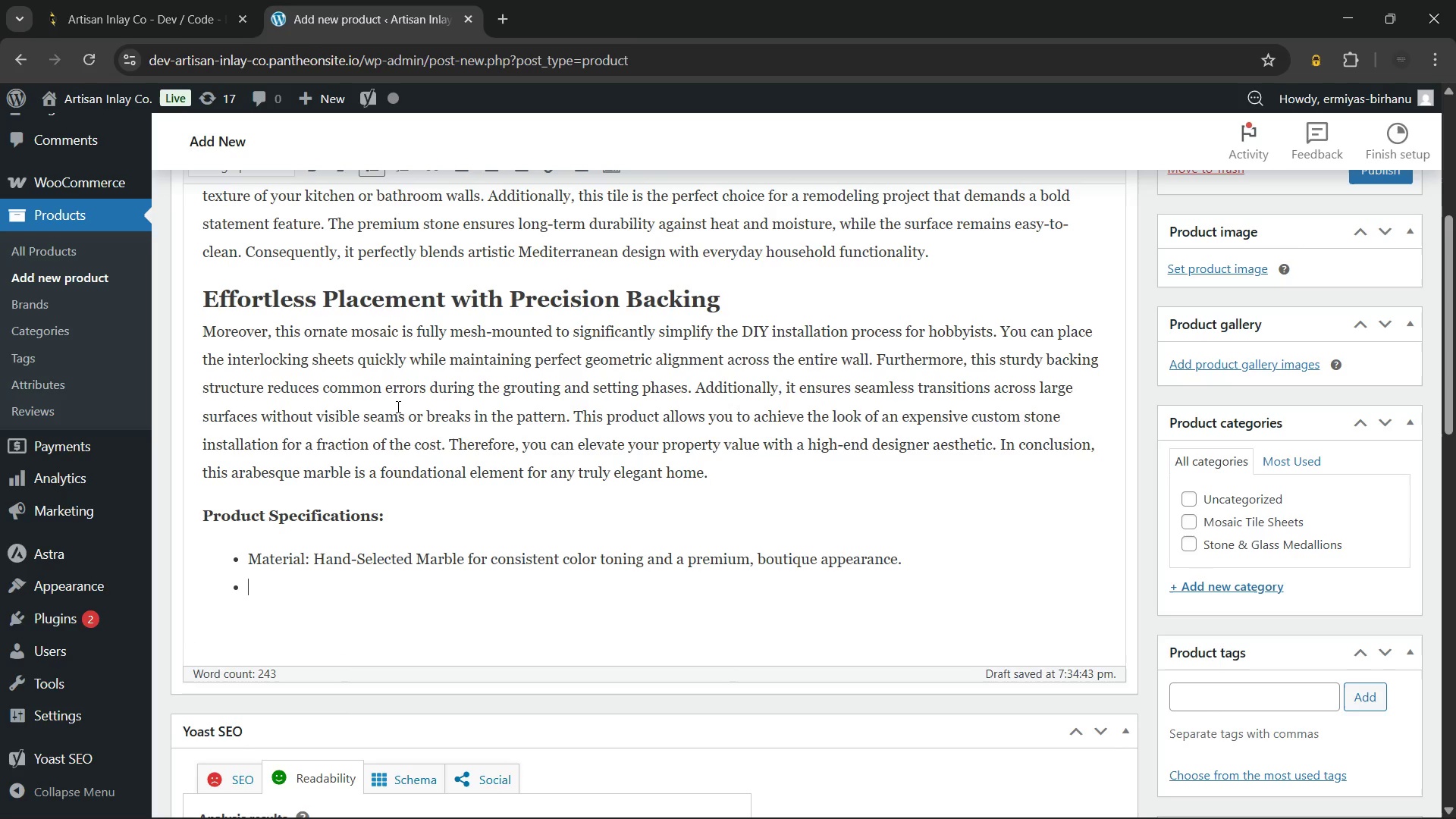 
 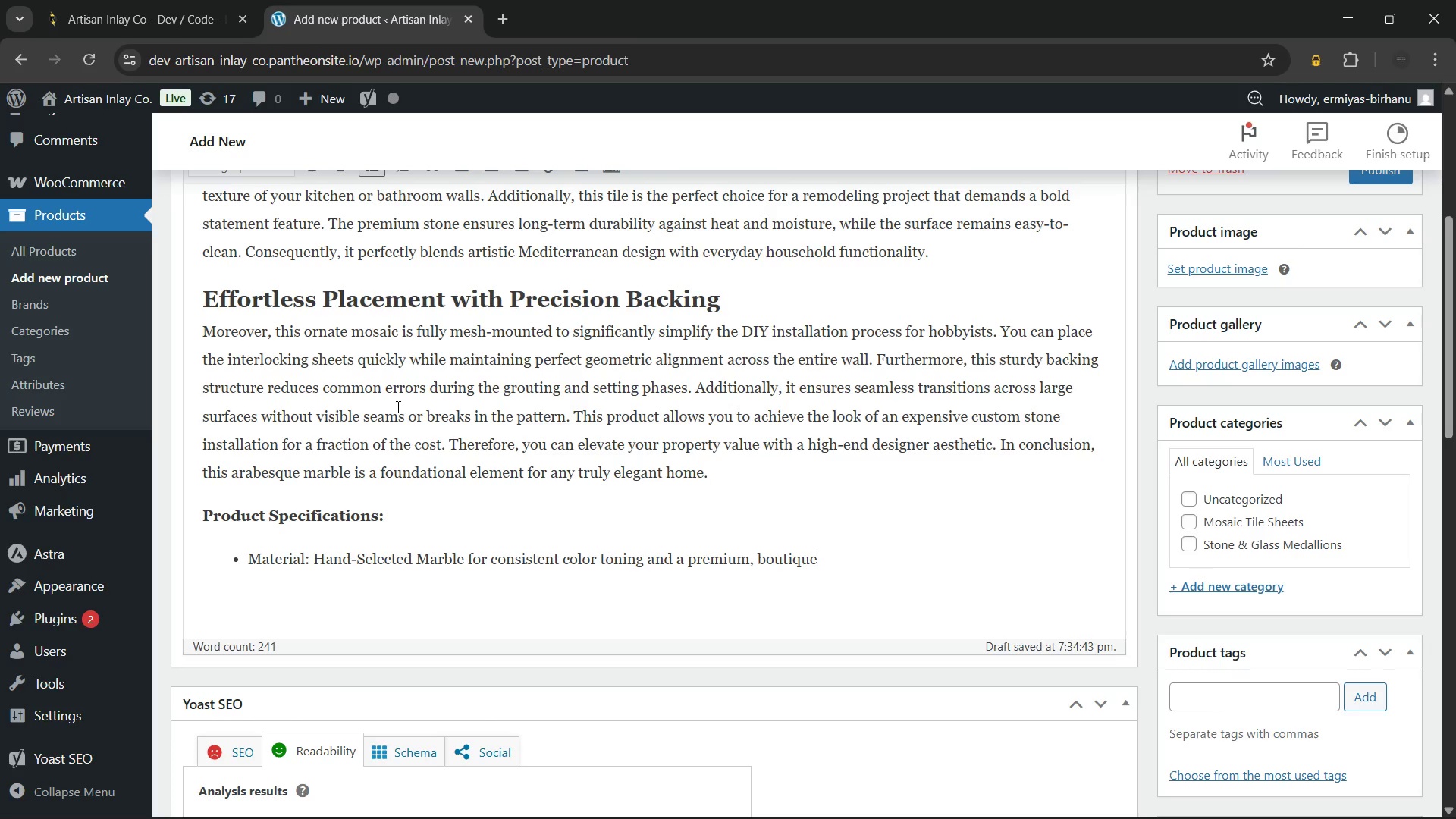 
key(Enter)
 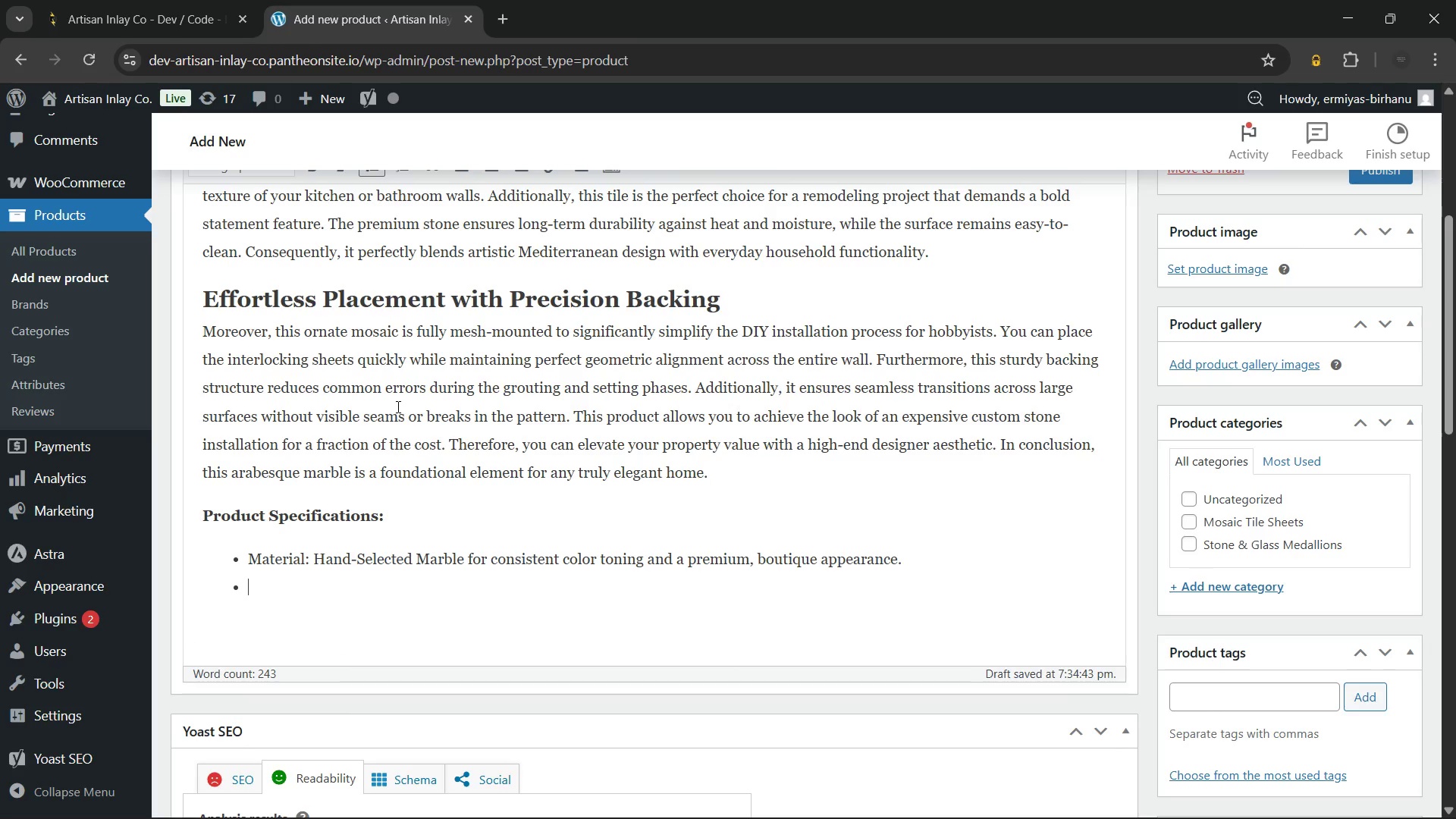 
type(Pattern: Elegant Arabesque "Lantern" curves to add architectural movement and a Mediterranean feel.)
 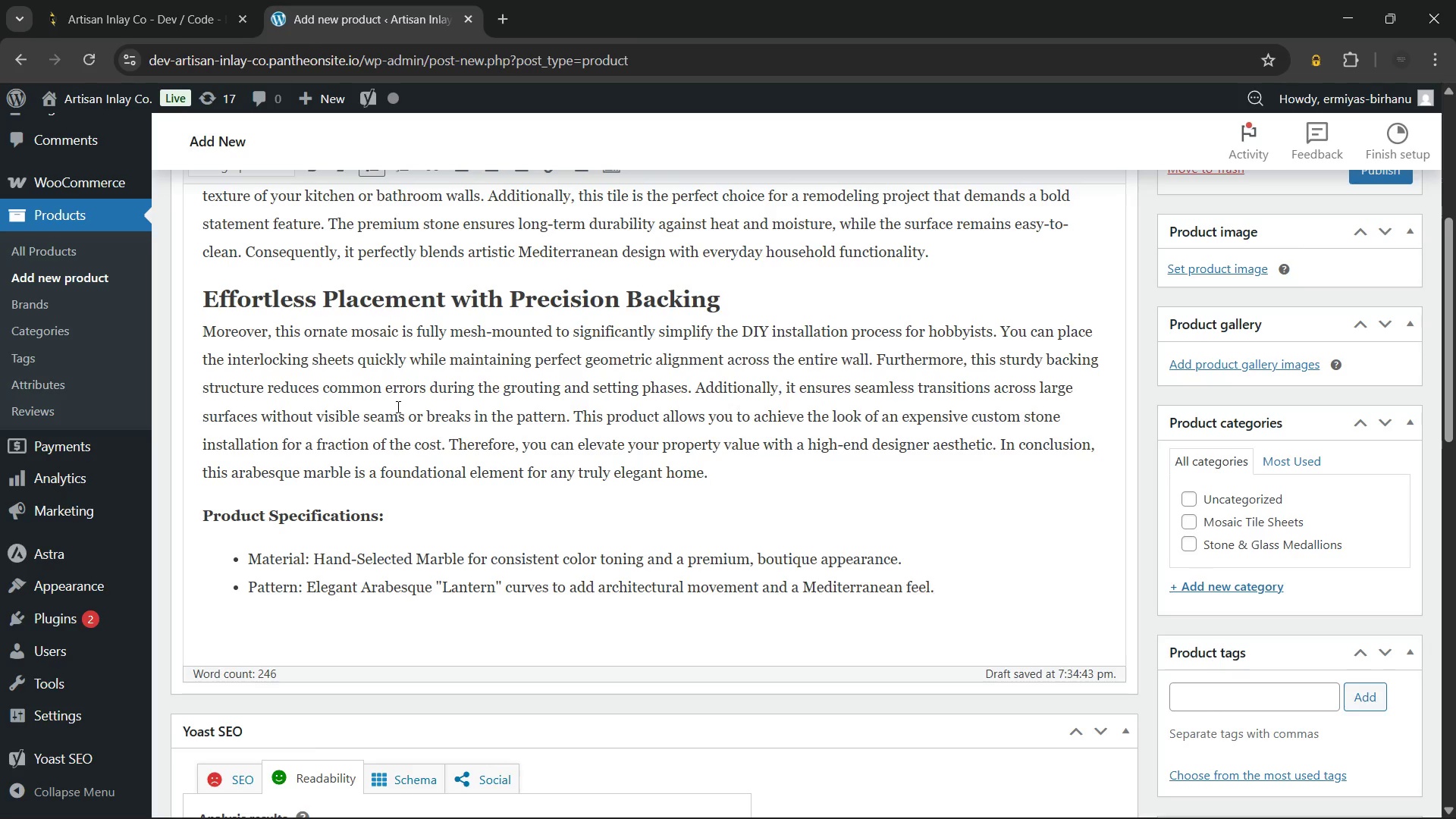 
key(Enter)
 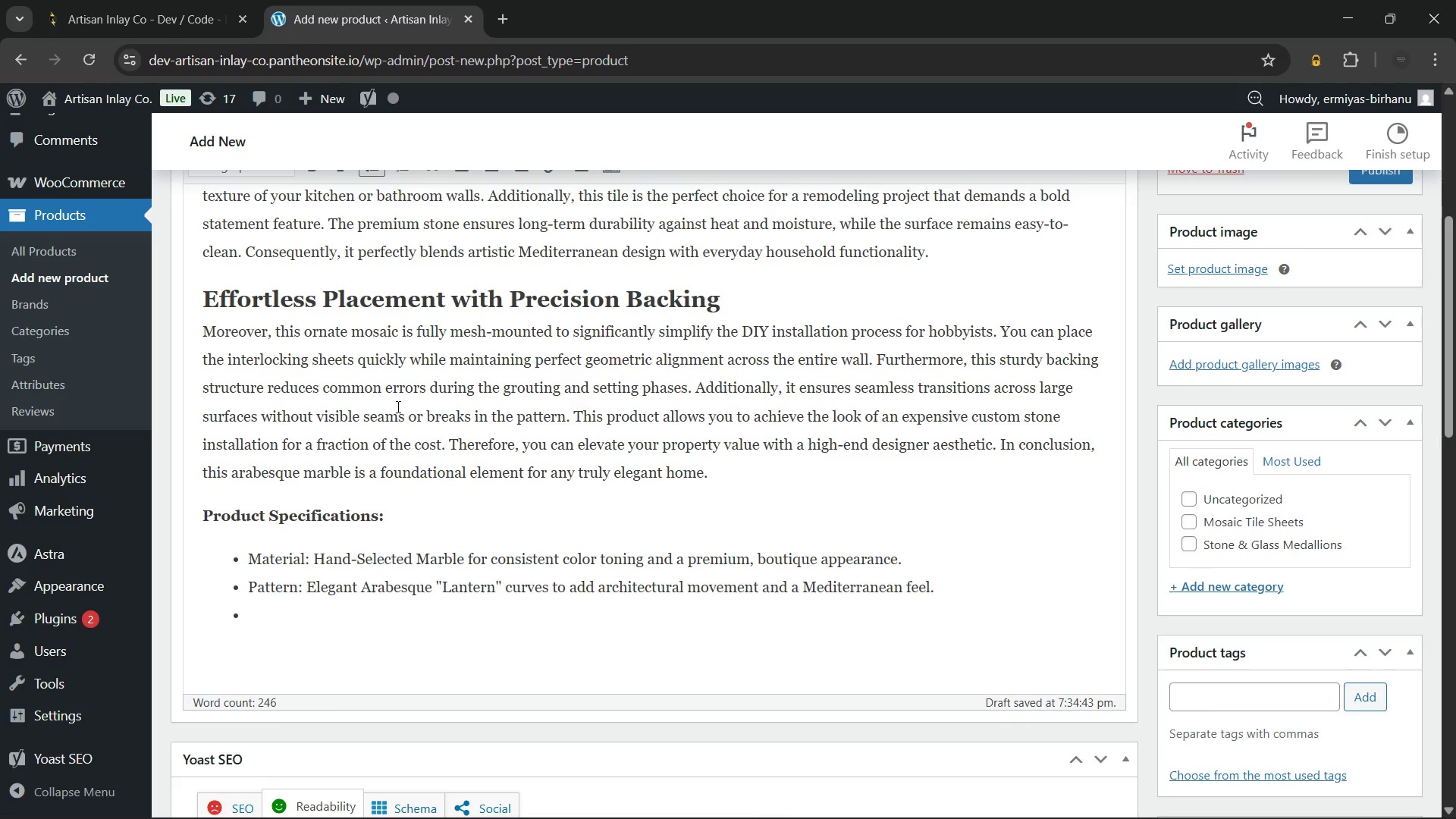 
type(Installation: )
 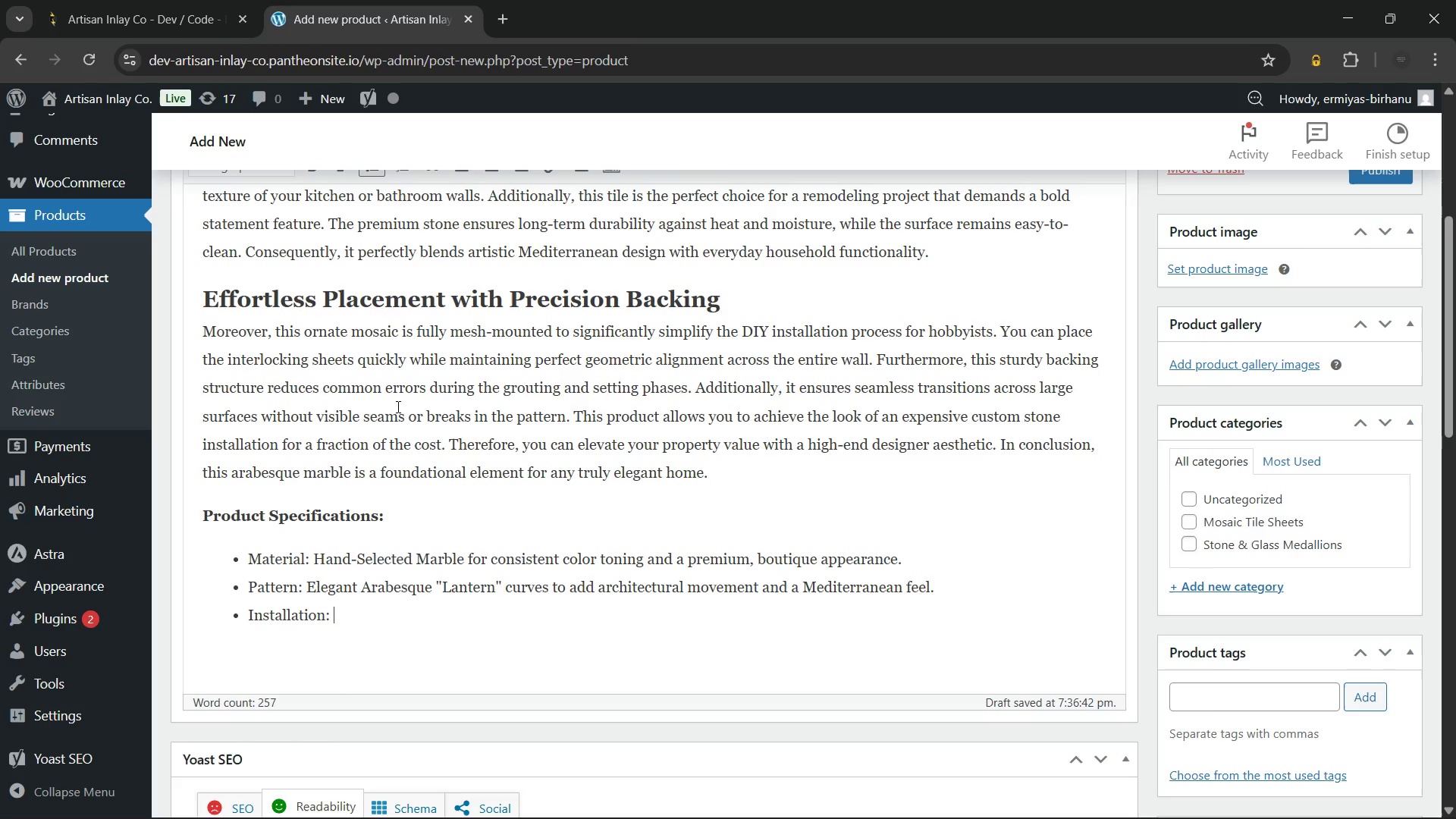 
wait(105.92)
 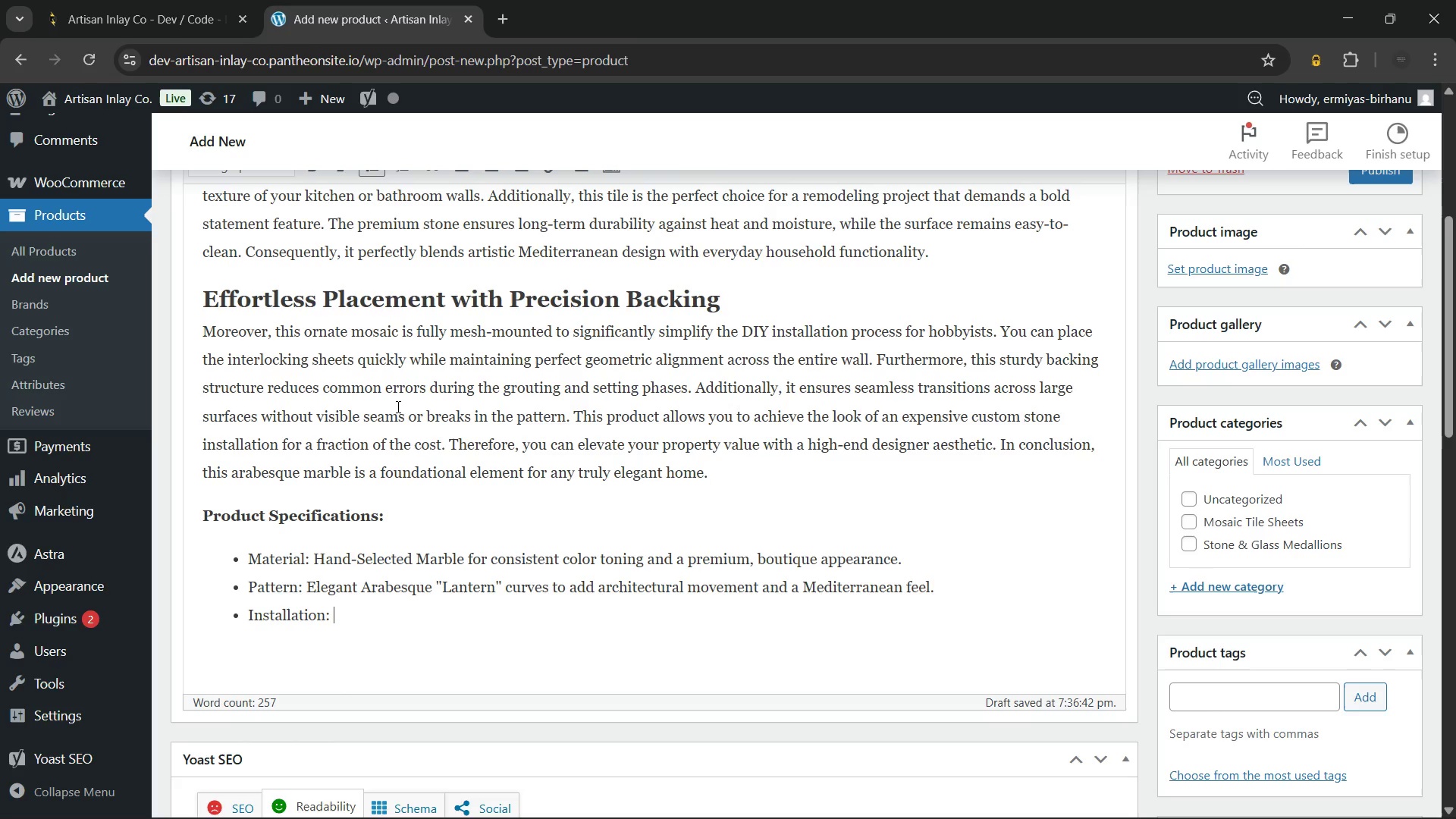 
type(Seamless Interlocking Sheets that eliminate the need for complex manual spacing.)
 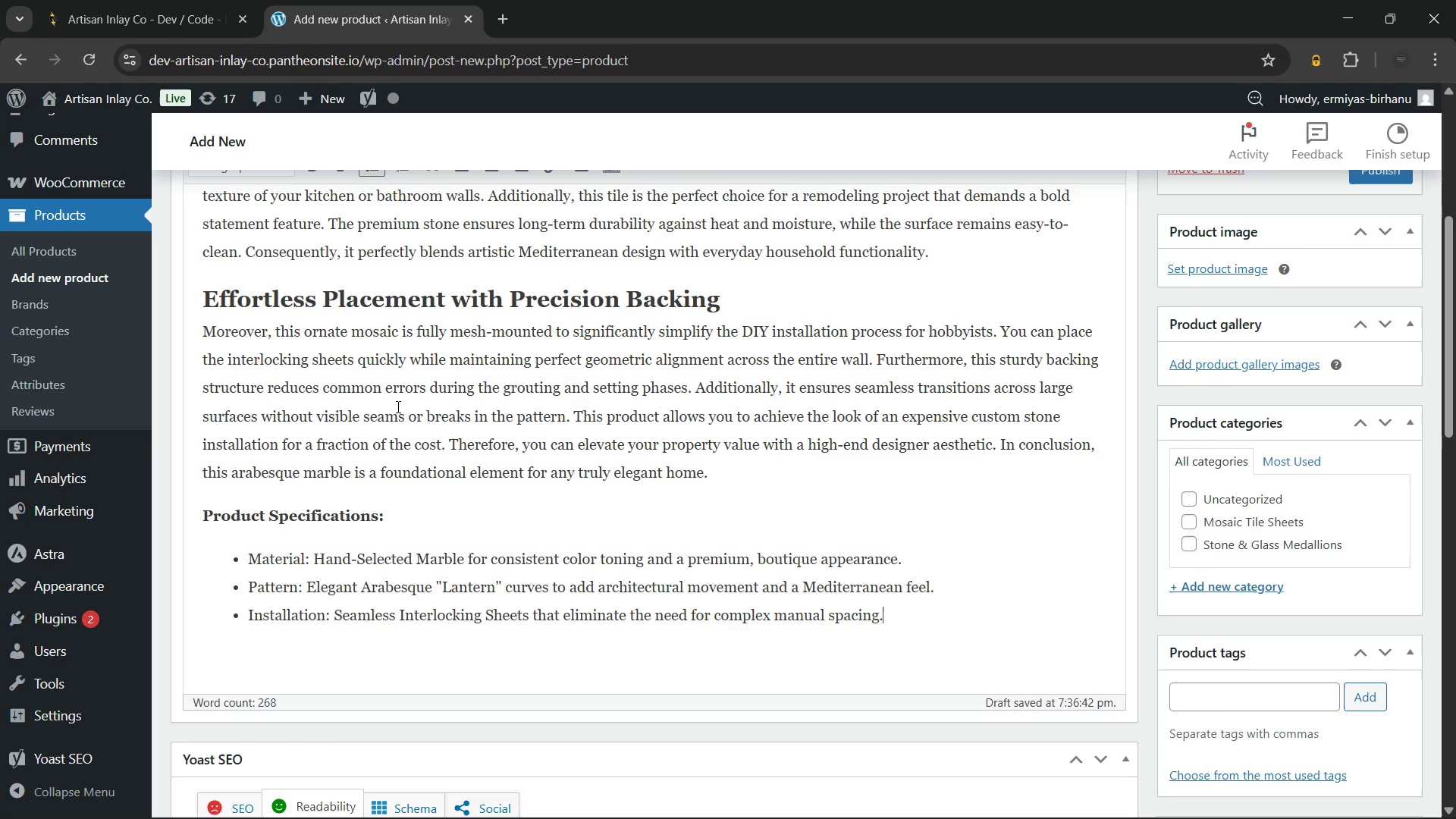 
wait(13.33)
 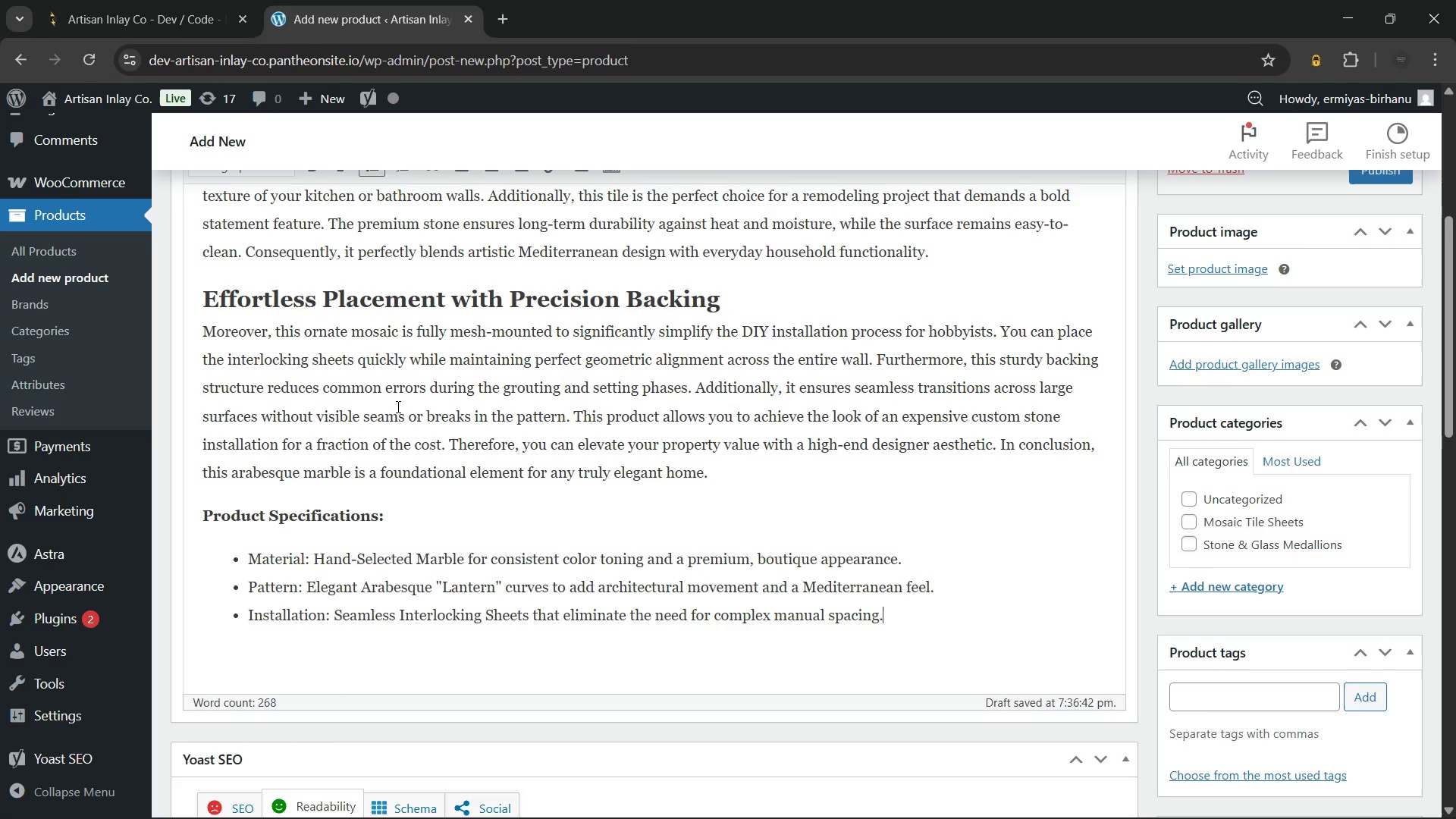 
key(Enter)
 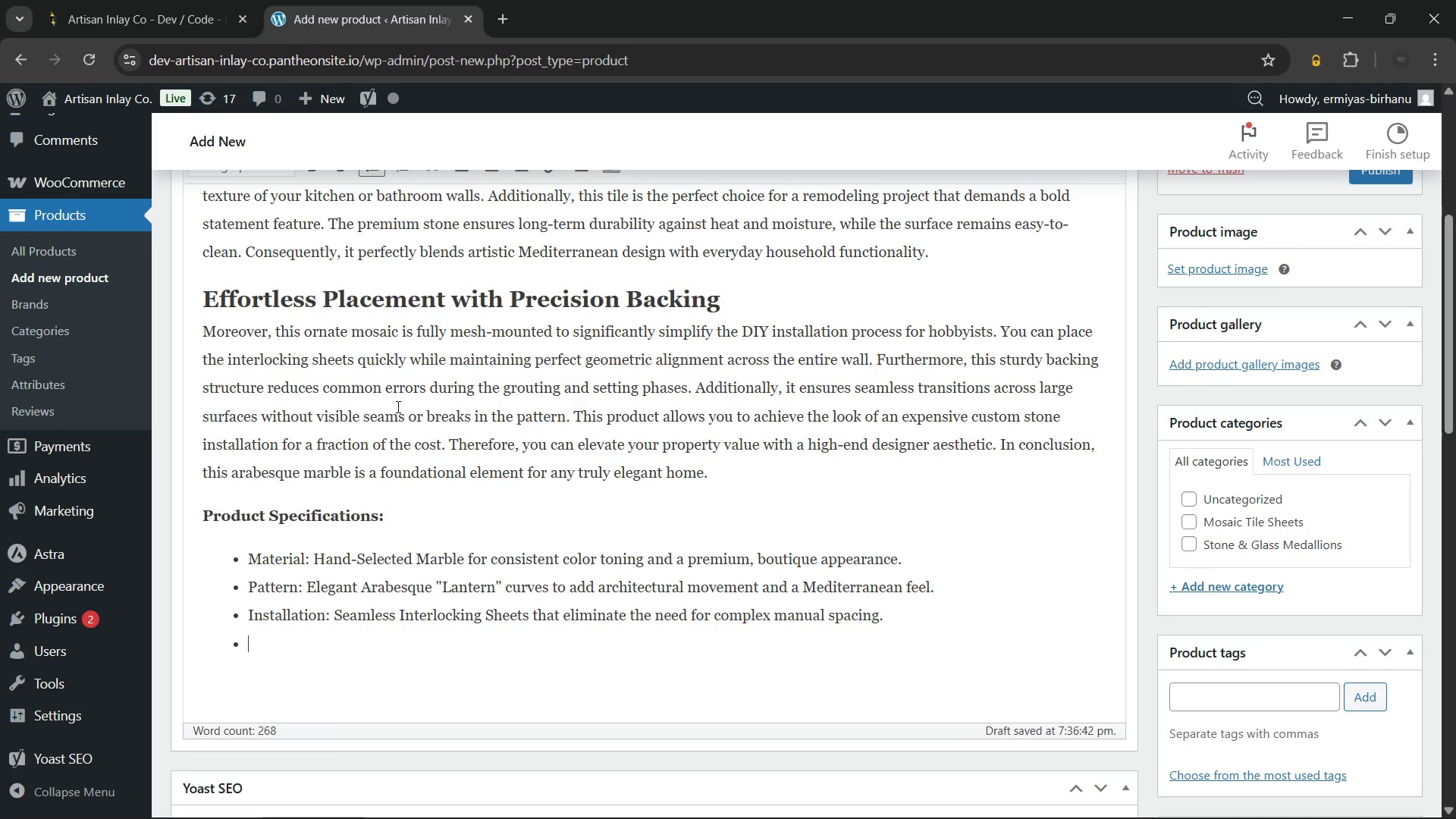 
type(Finish: Polished Protective Coating that highlights the natural veining while guarding against wear.)
 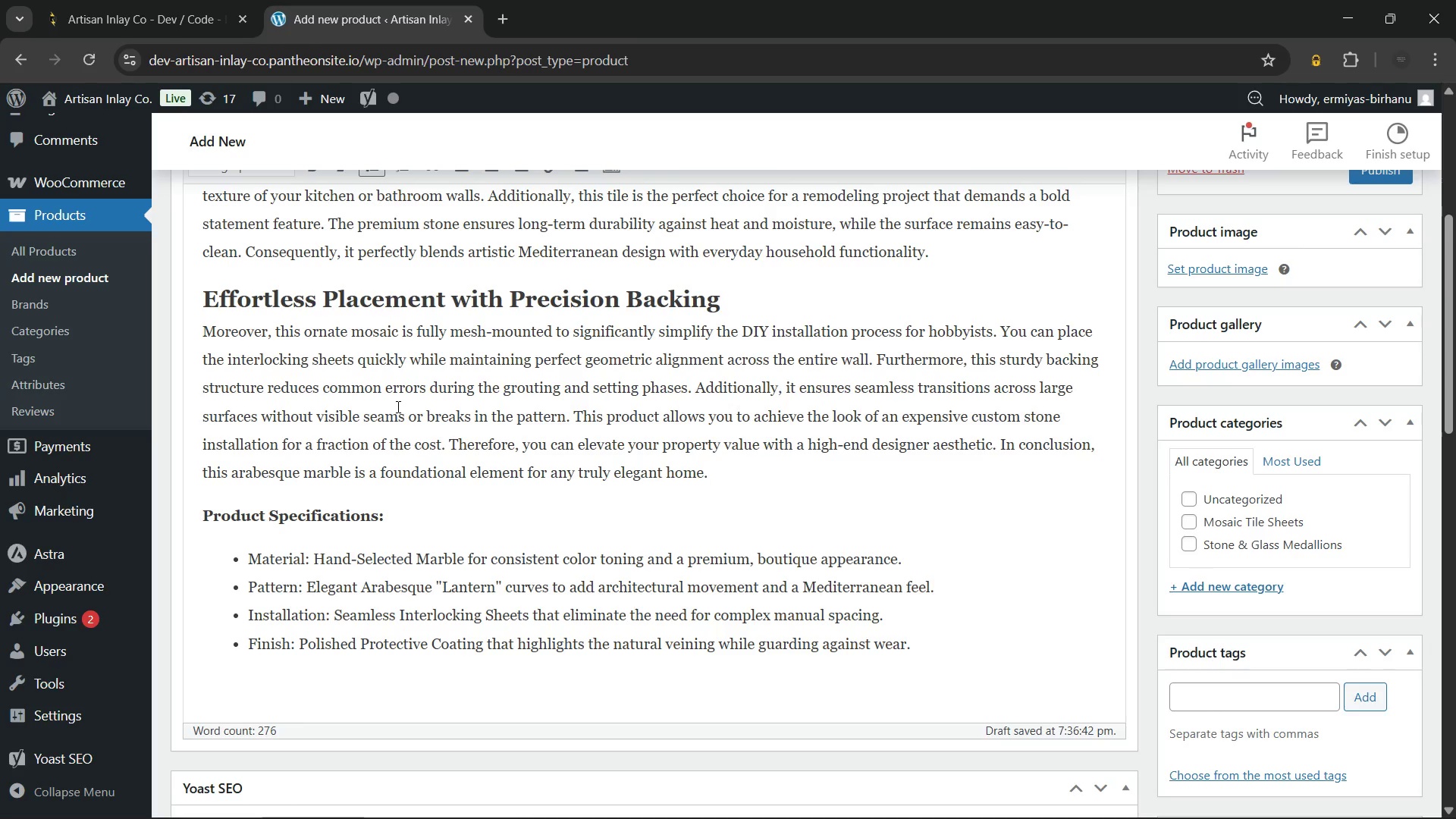 
wait(5.59)
 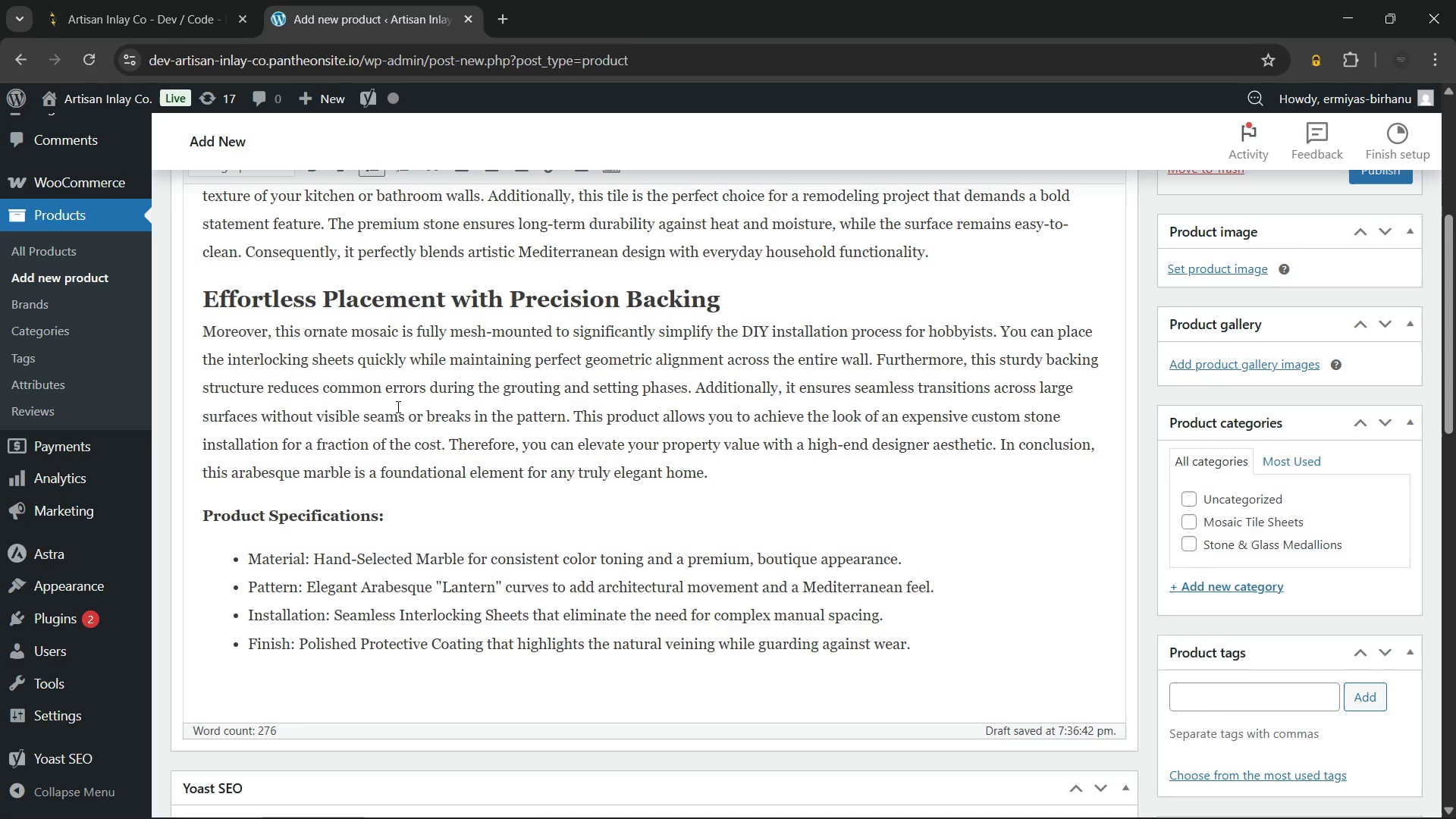 
left_click_drag(start_coordinate=[294, 642], to_coordinate=[221, 645])
 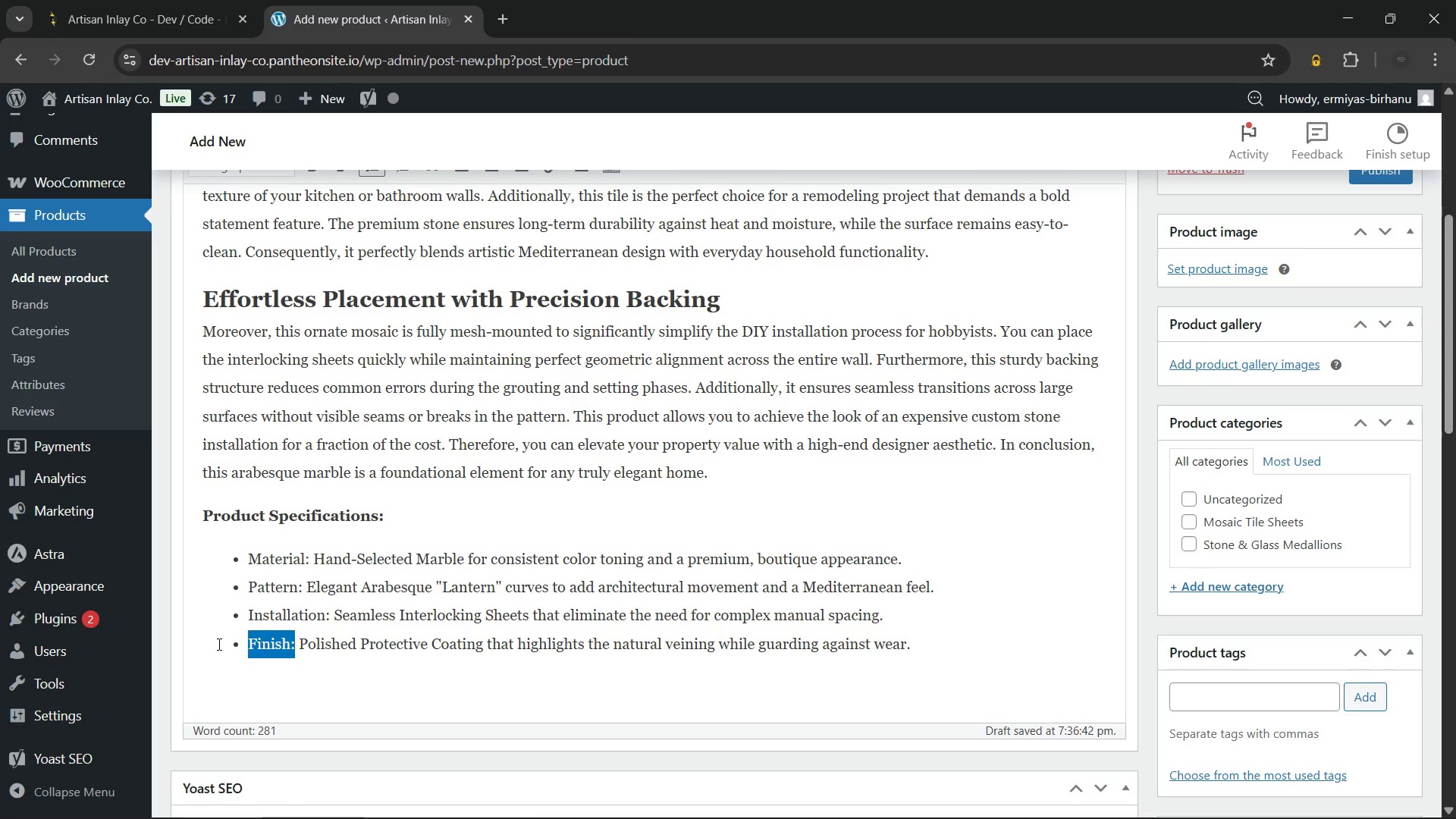 
key(Control+B)
 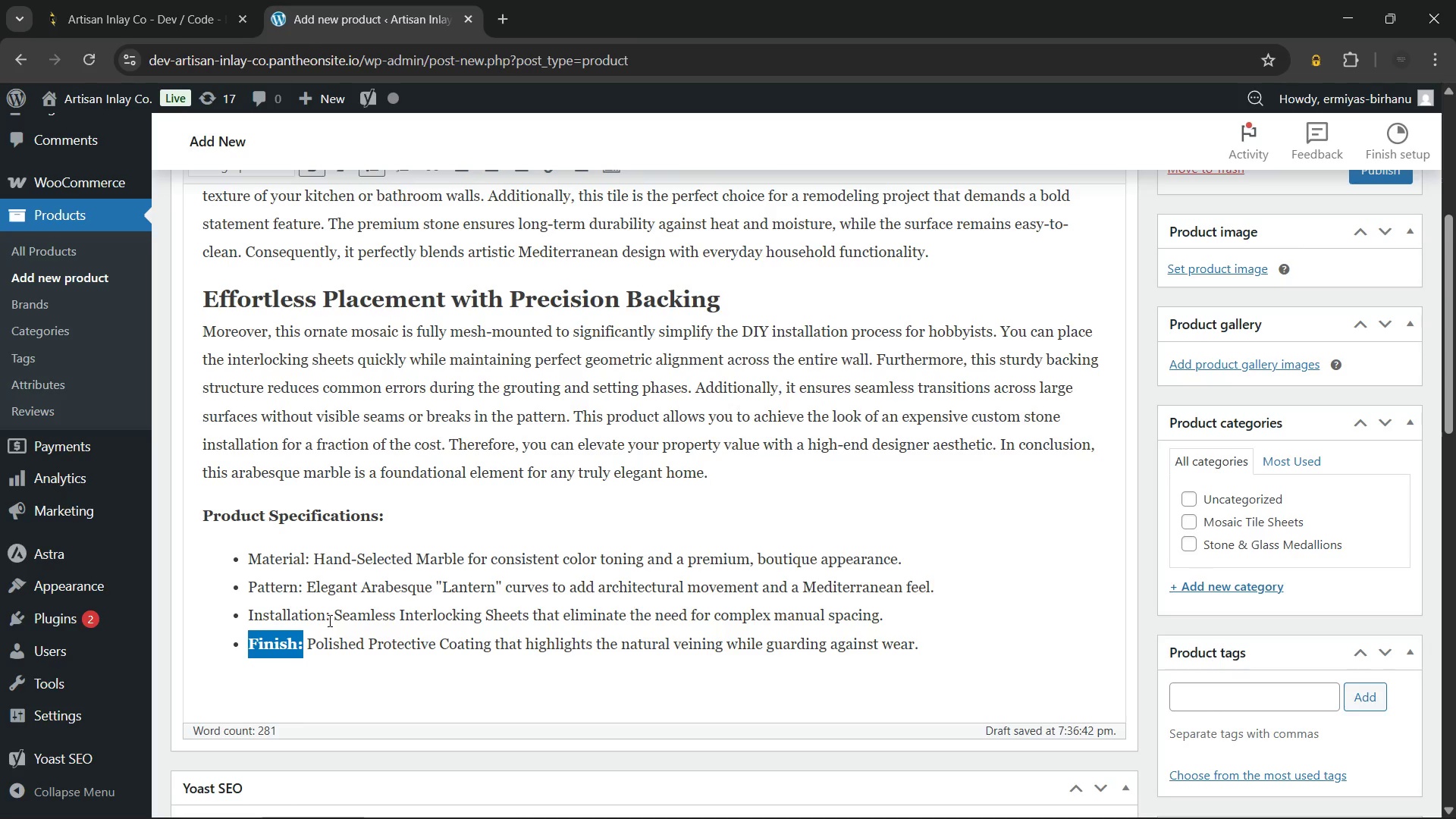 
left_click_drag(start_coordinate=[331, 614], to_coordinate=[216, 621])
 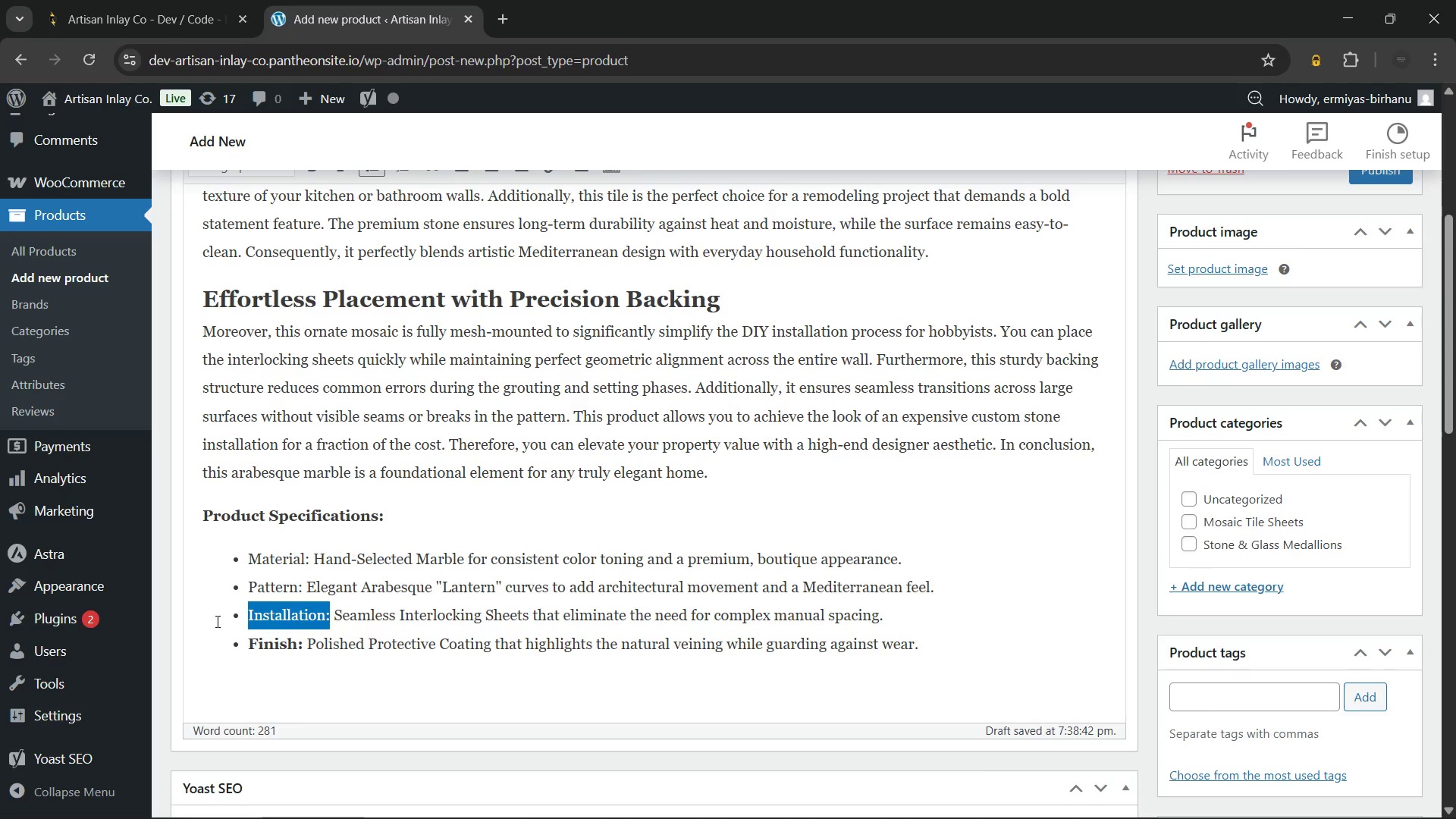 
key(Control+B)
 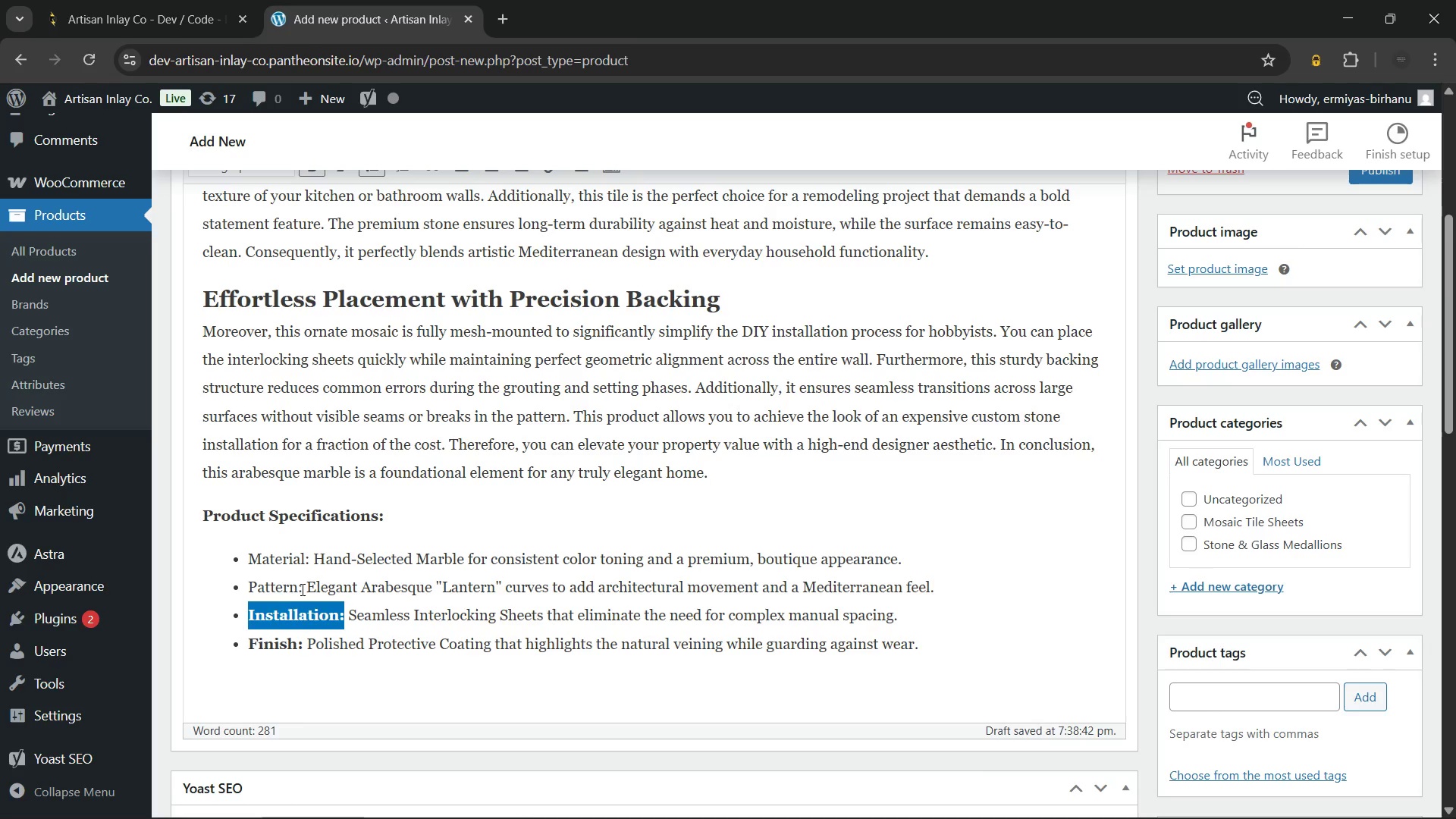 
left_click_drag(start_coordinate=[304, 590], to_coordinate=[243, 585])
 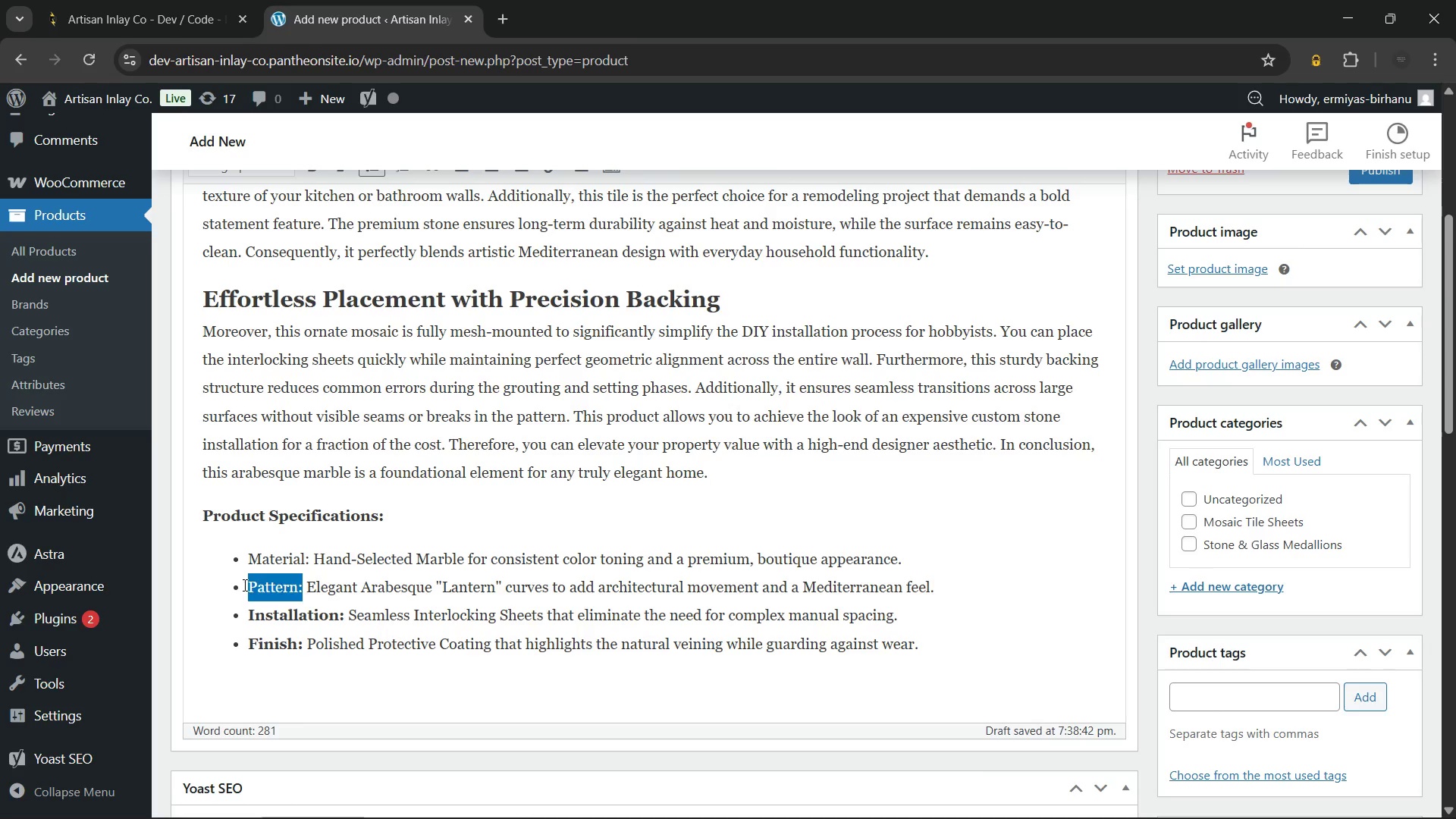 
key(Control+B)
 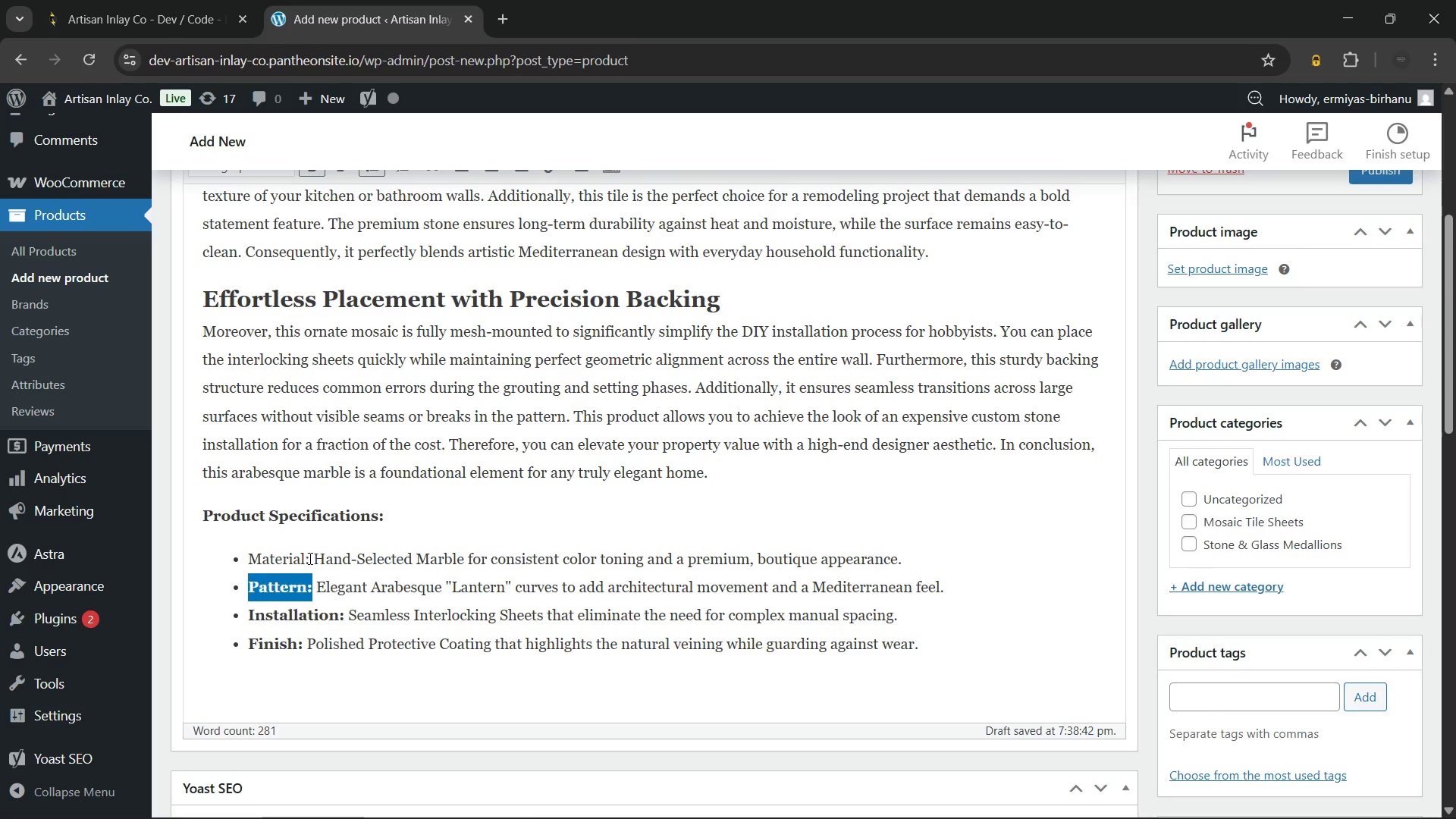 
left_click_drag(start_coordinate=[309, 558], to_coordinate=[236, 559])
 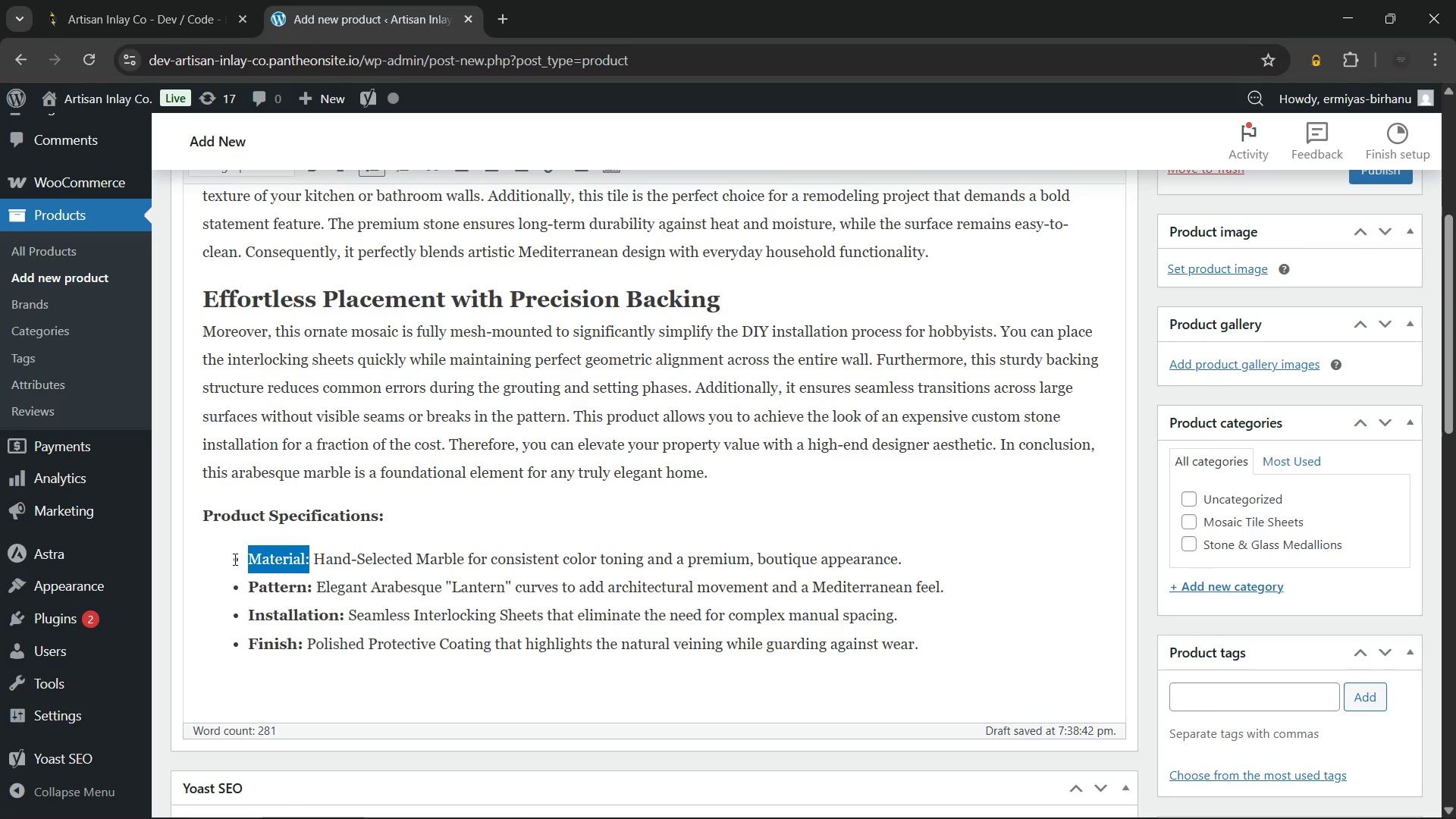 
key(Control+B)
 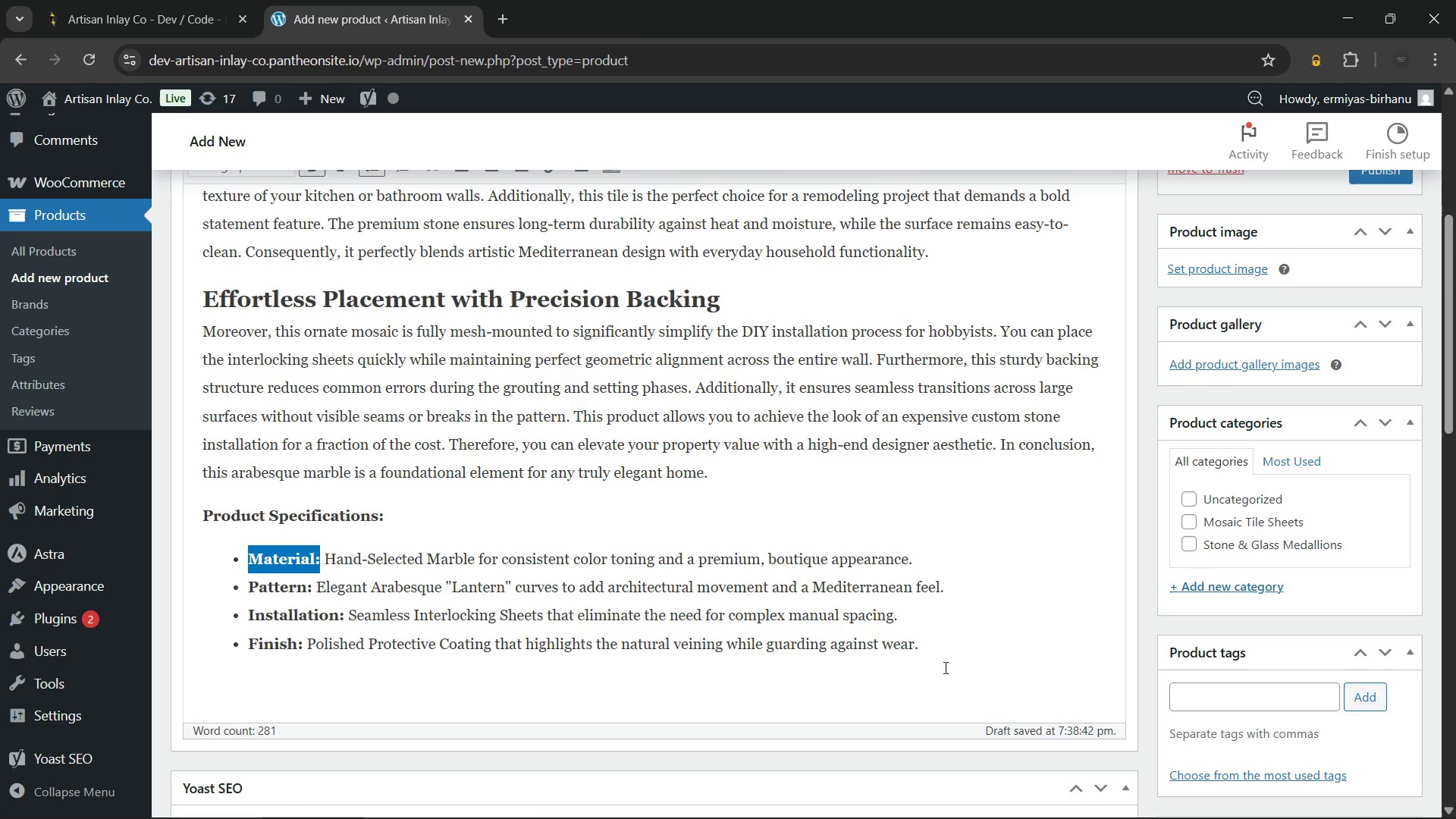 
left_click([946, 652])
 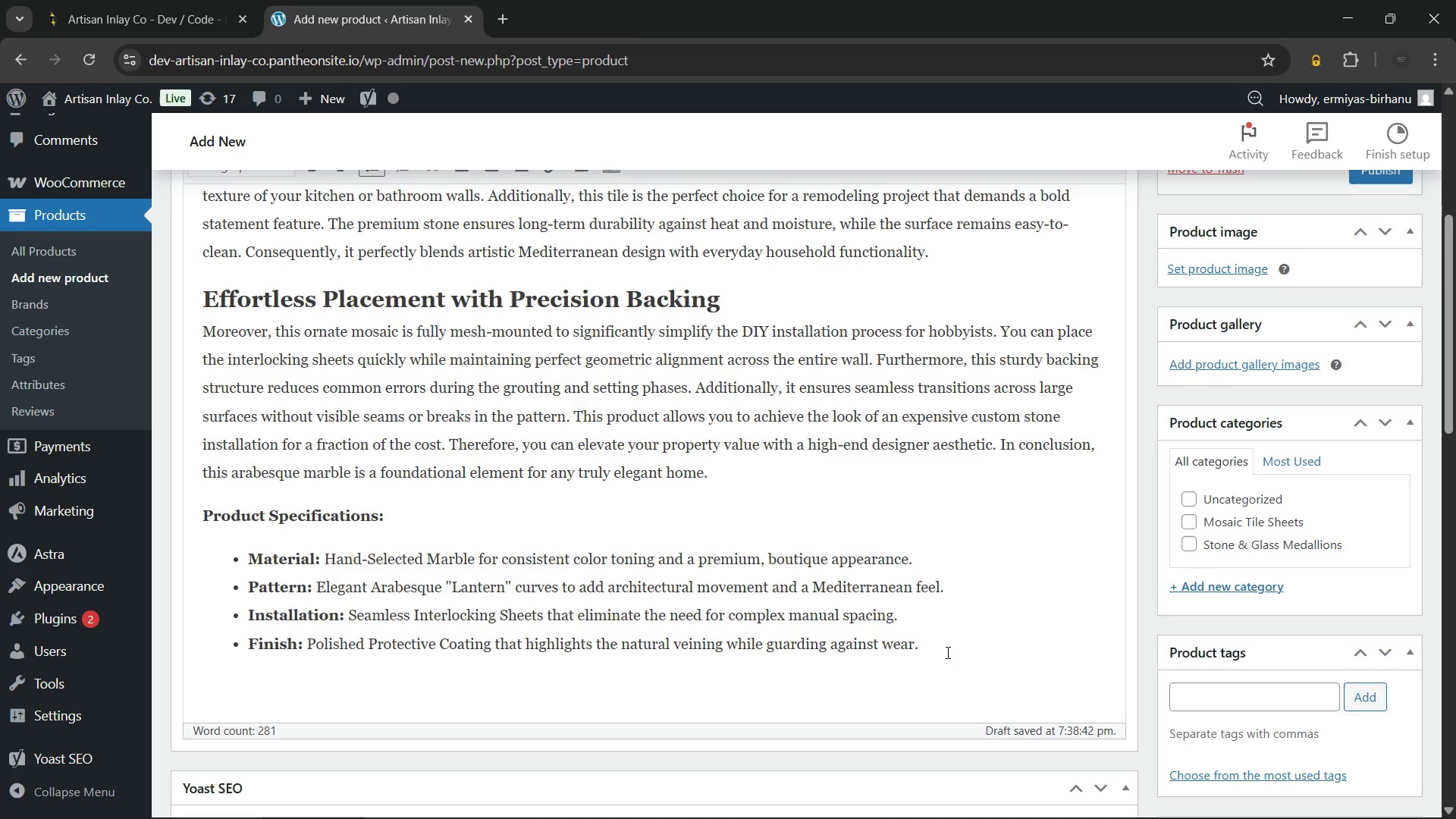 
wait(13.38)
 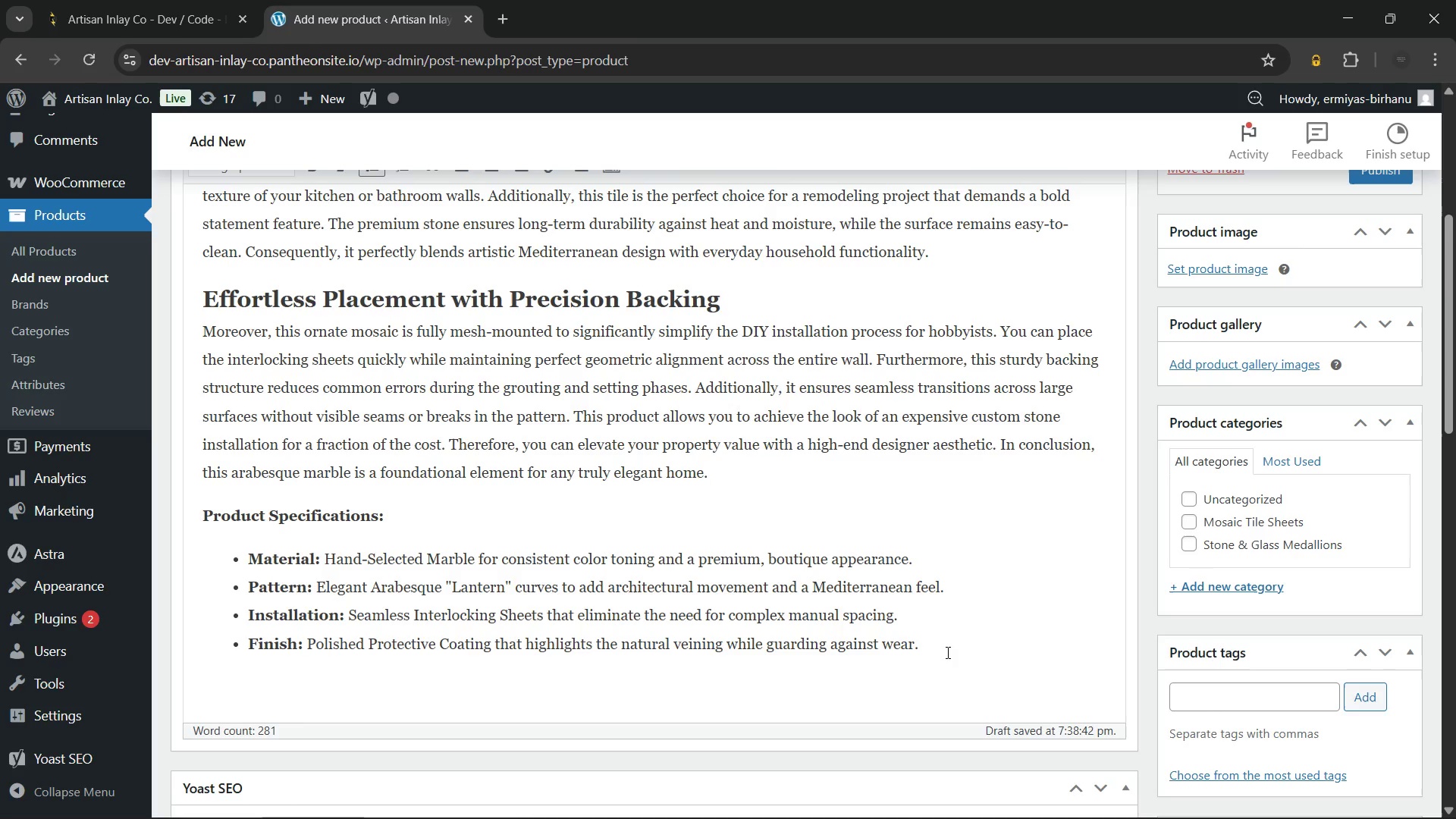 
left_click([794, 482])
 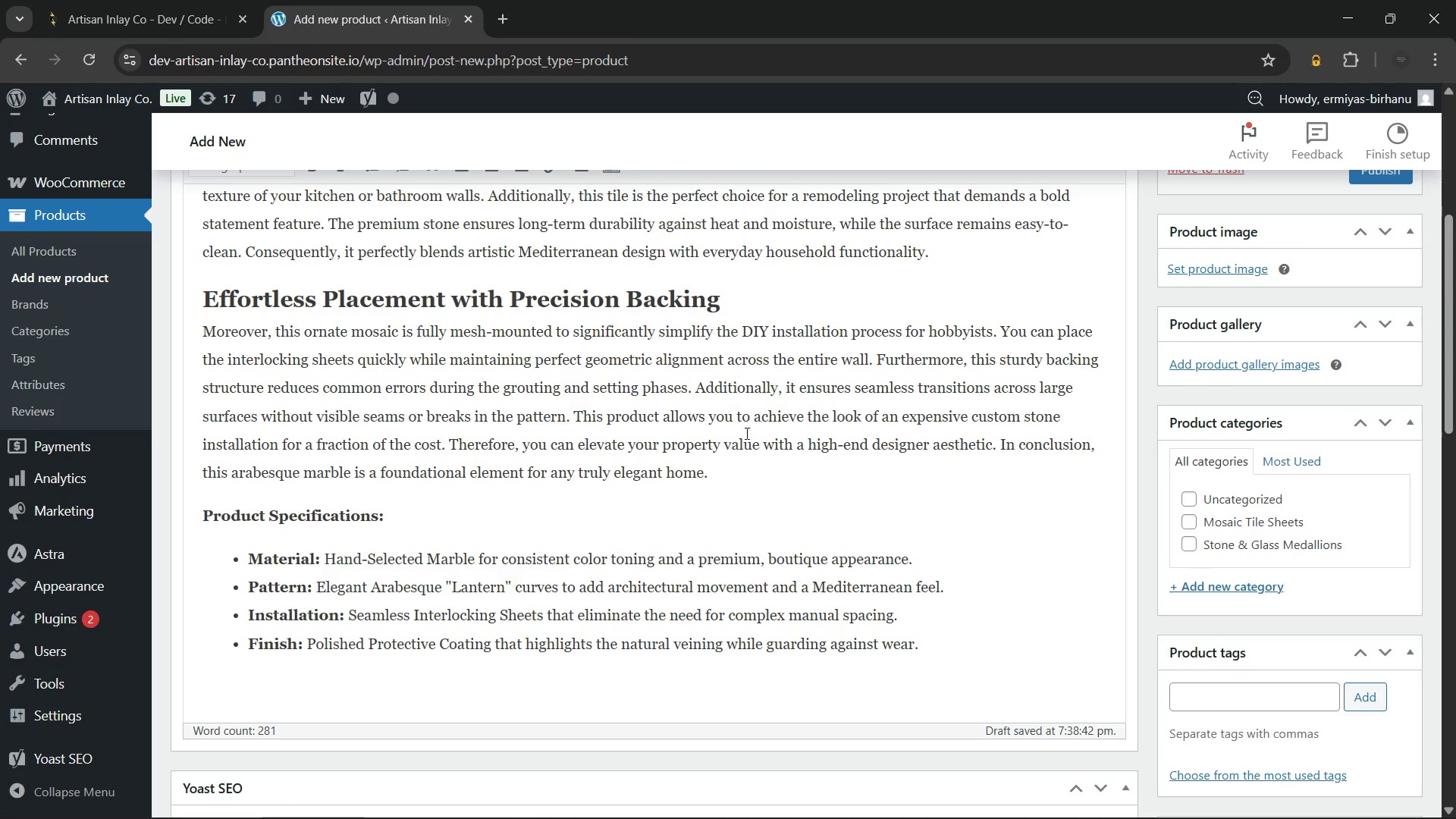 
scroll: coordinate [922, 453], scroll_direction: up, amount: 1.0
 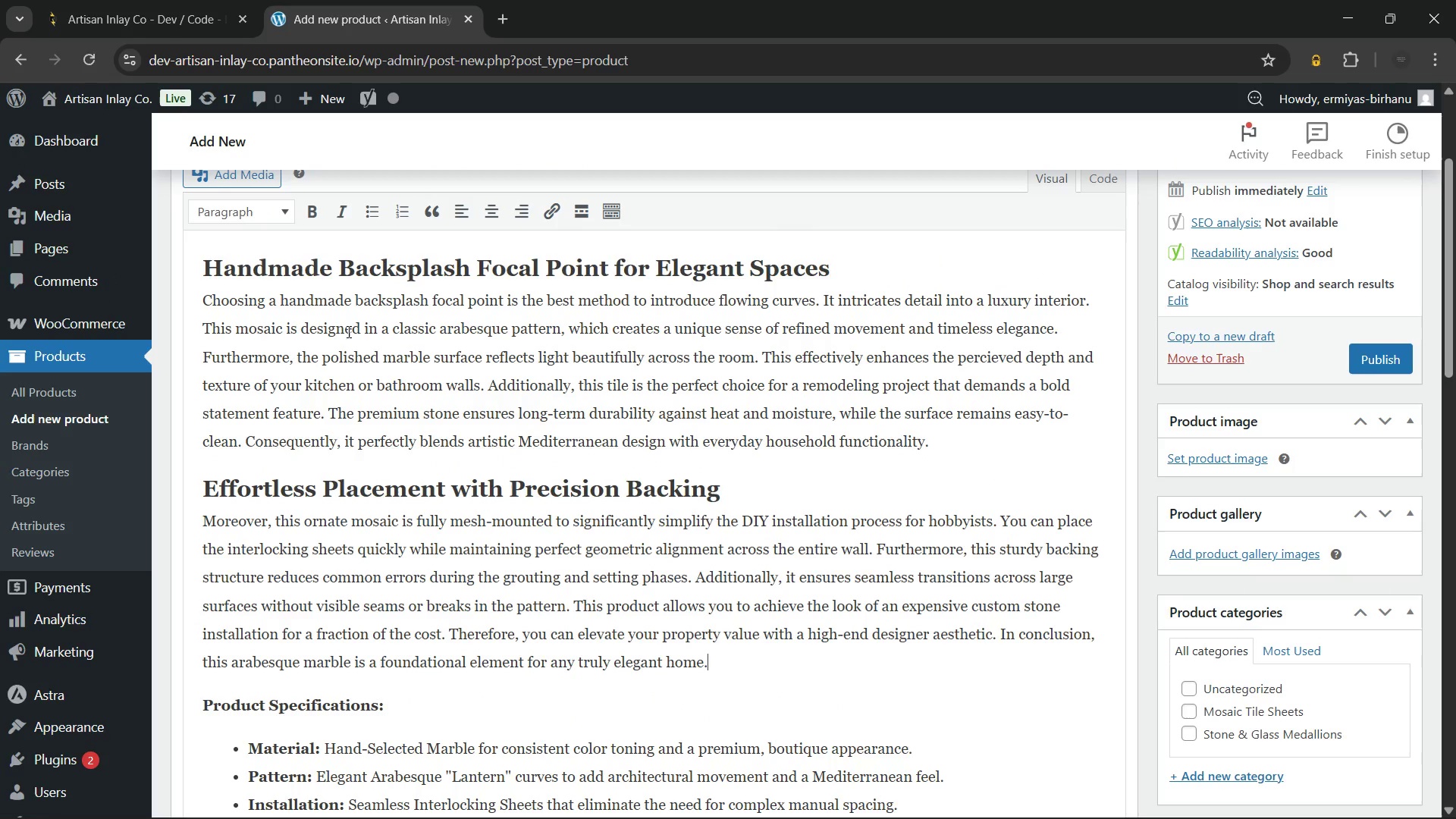 
left_click_drag(start_coordinate=[281, 304], to_coordinate=[501, 296])
 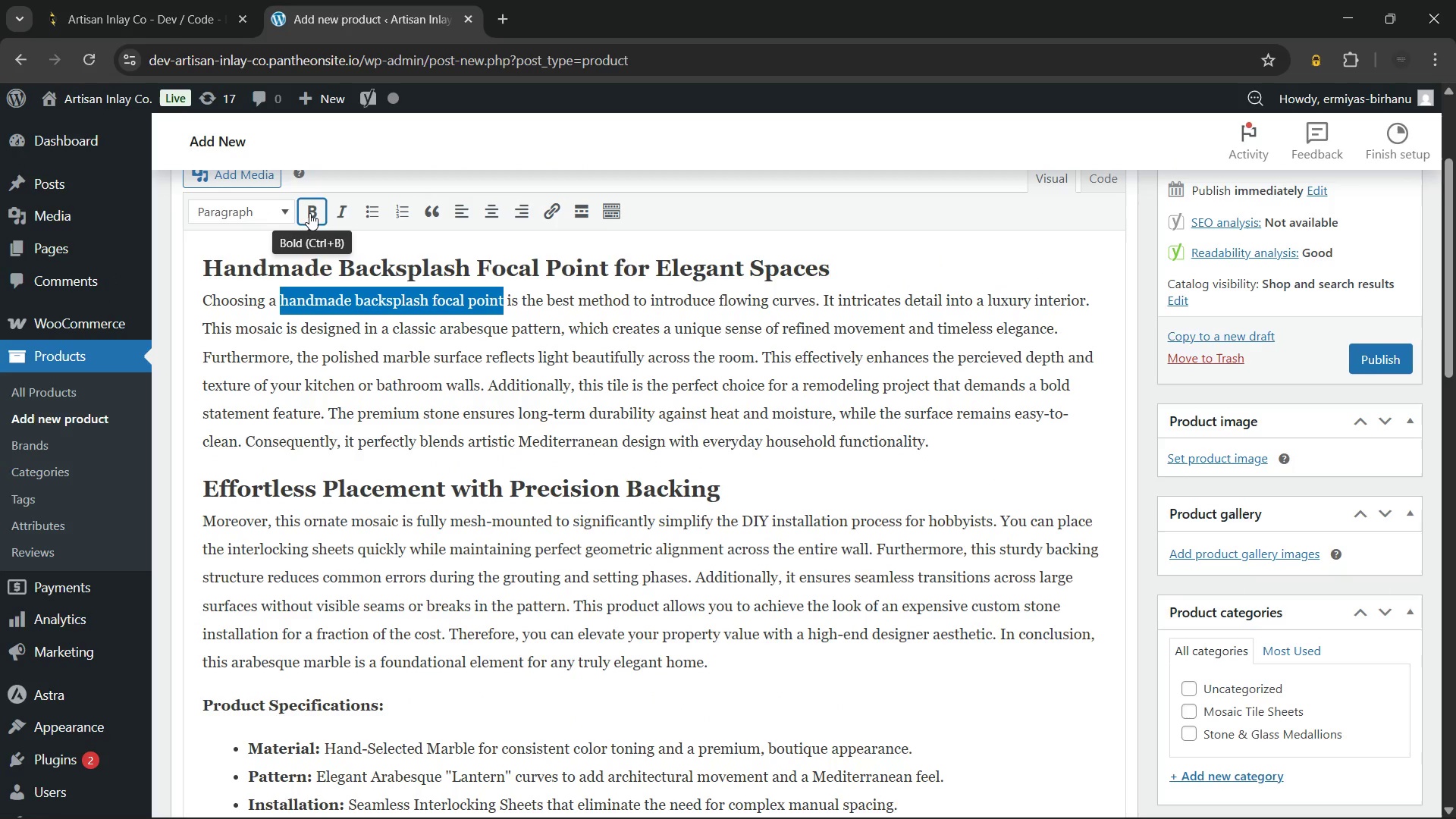 
left_click([310, 212])
 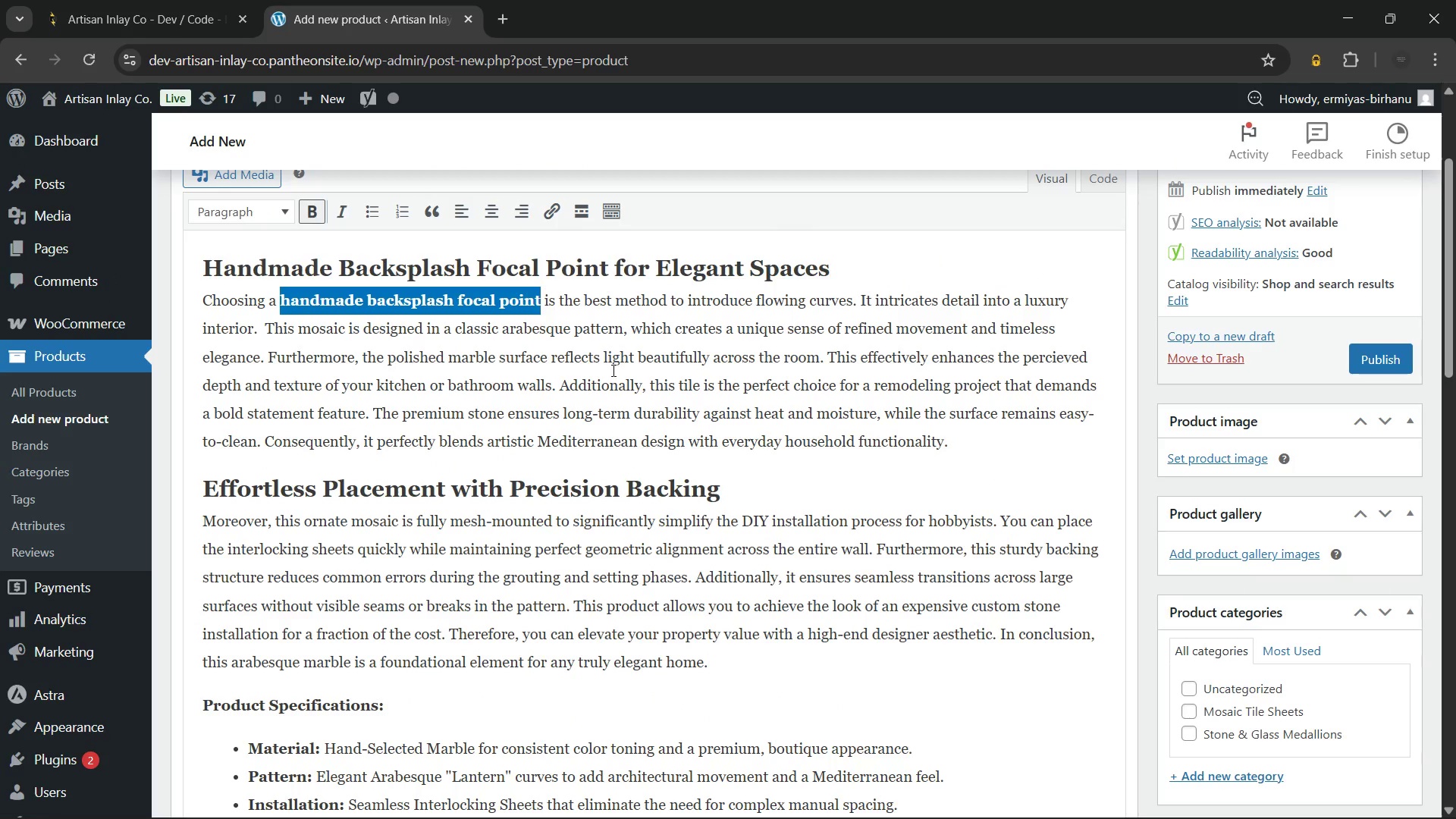 
left_click([612, 370])
 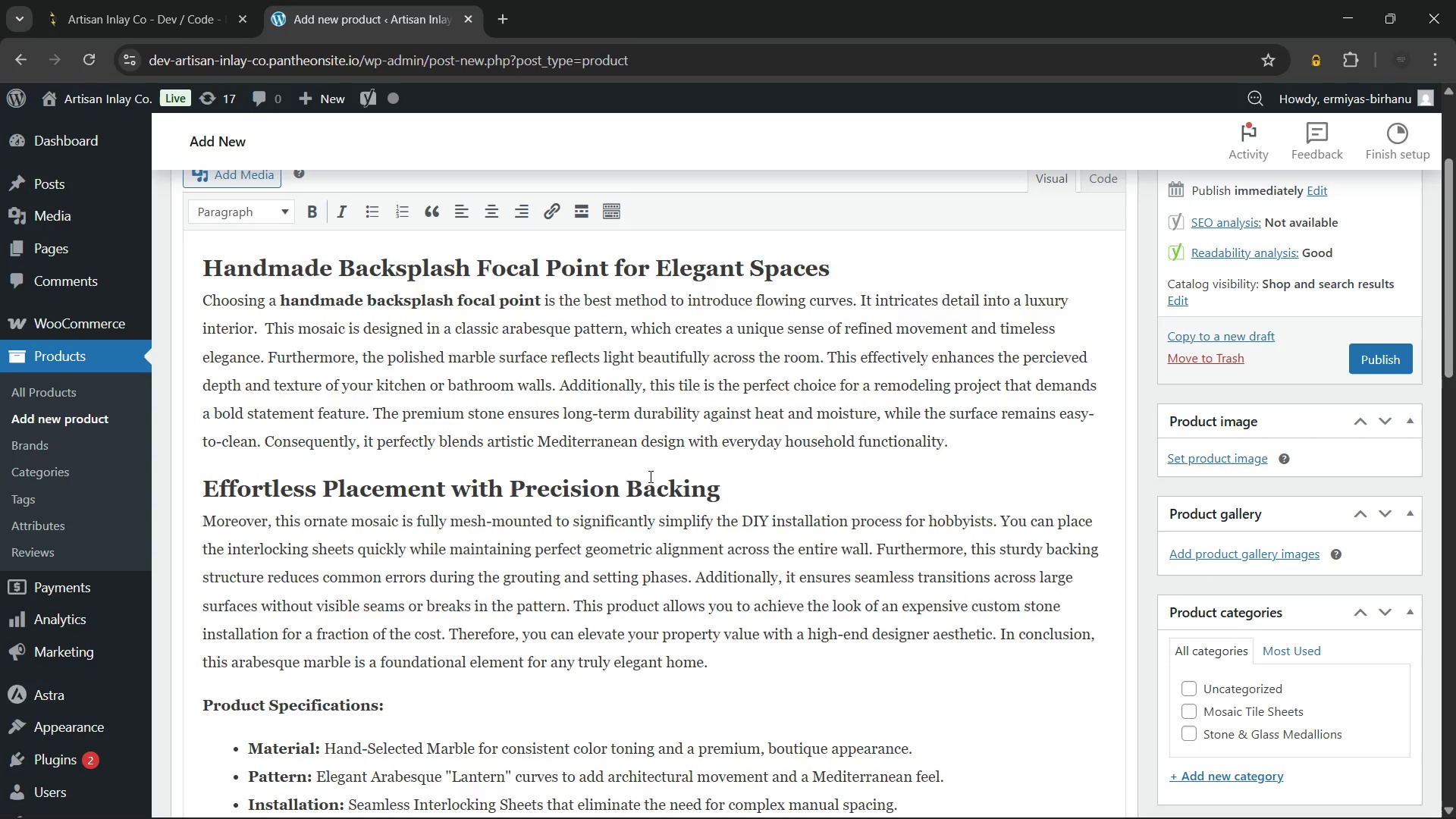 
wait(5.42)
 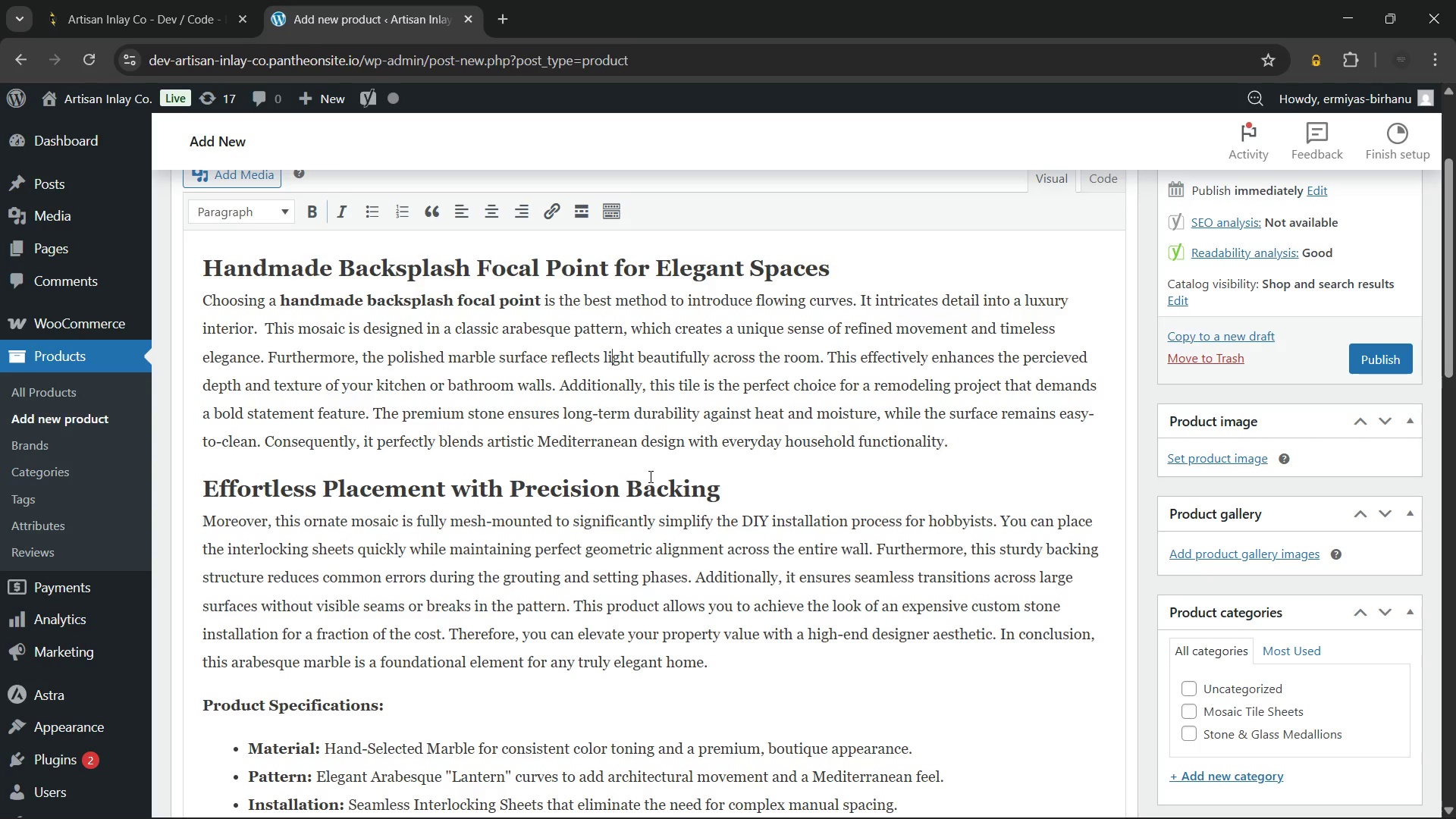 
scroll: coordinate [676, 570], scroll_direction: down, amount: 1.0
 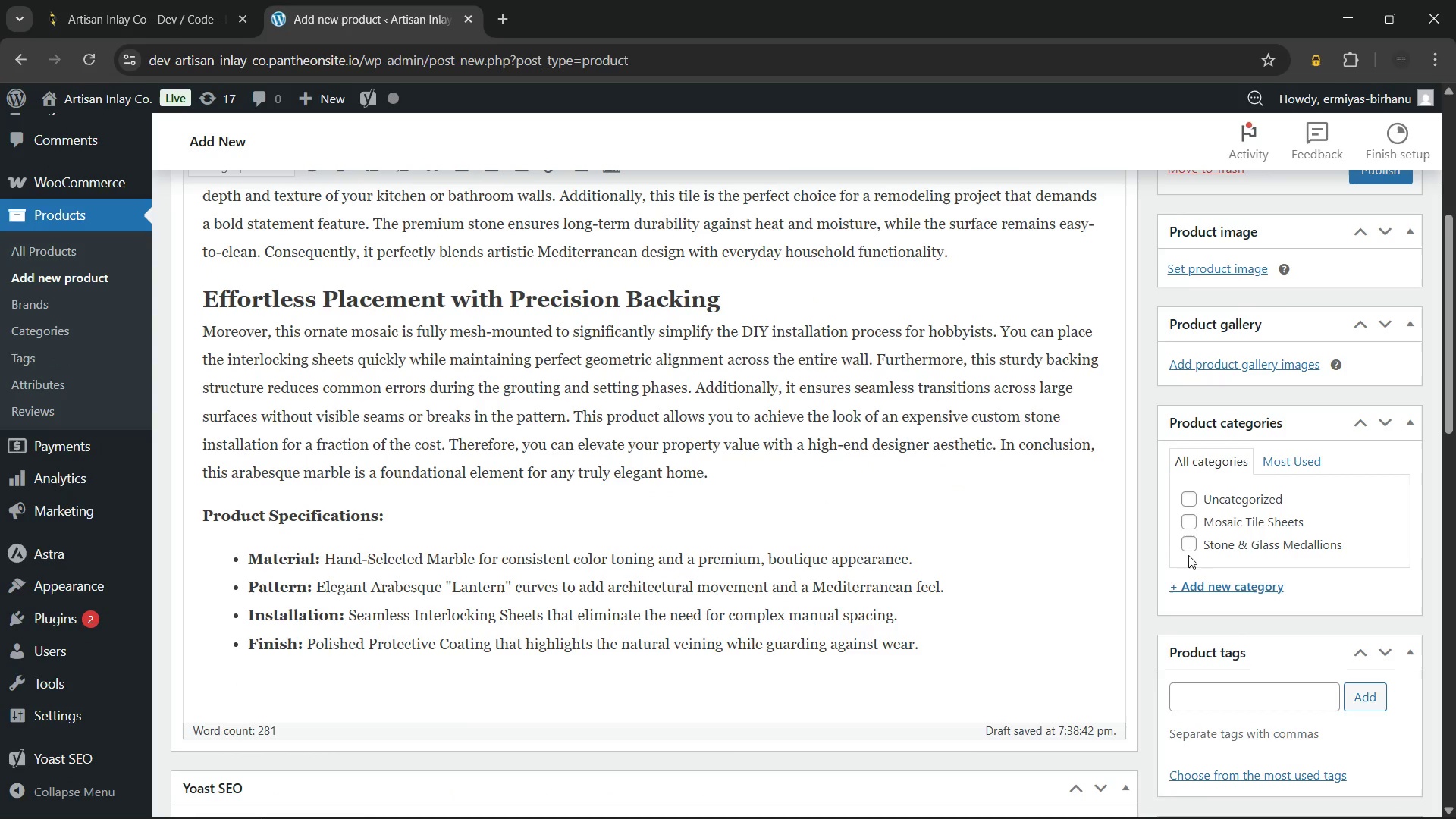 
left_click([1190, 517])
 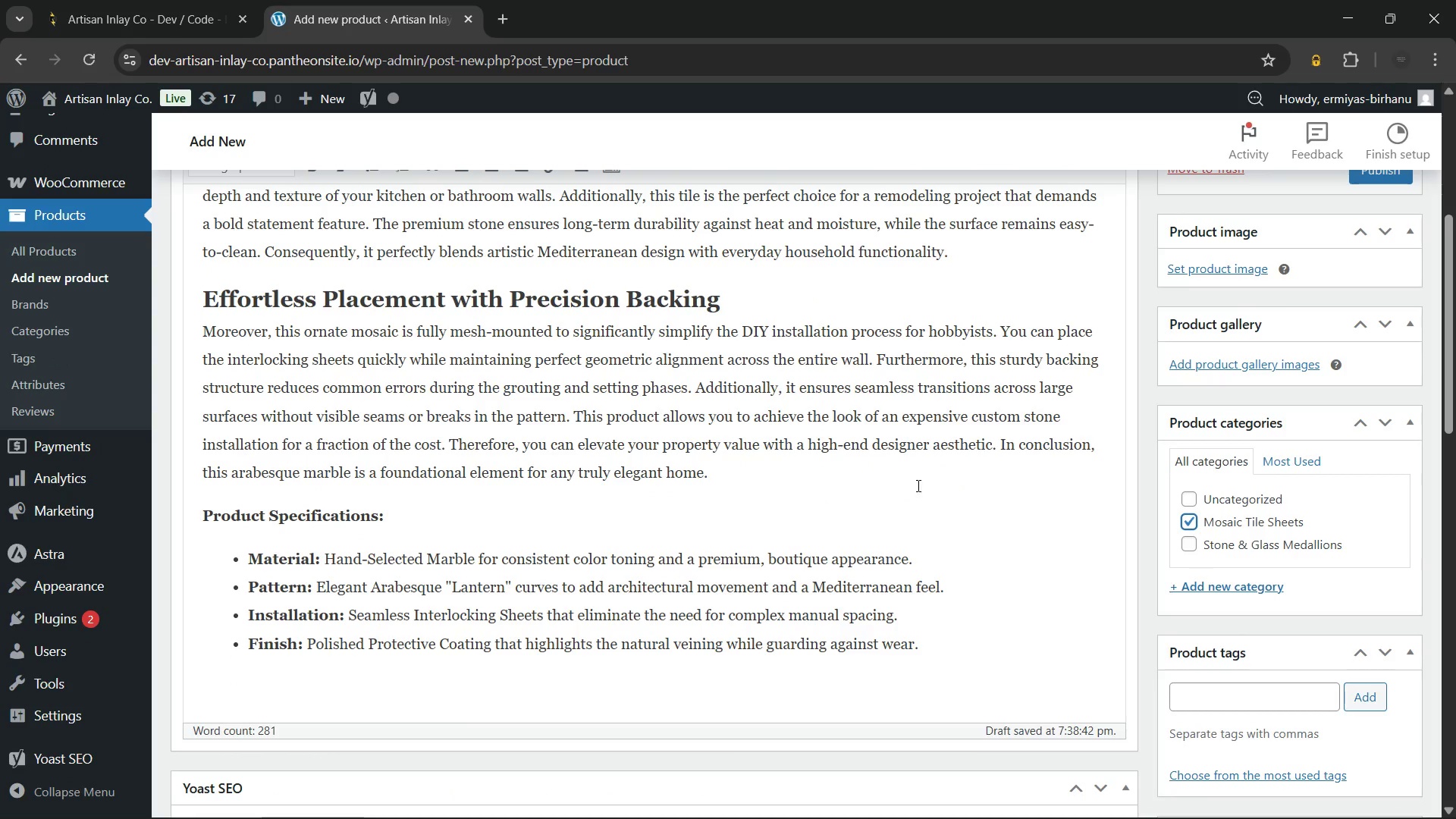 
left_click([917, 484])
 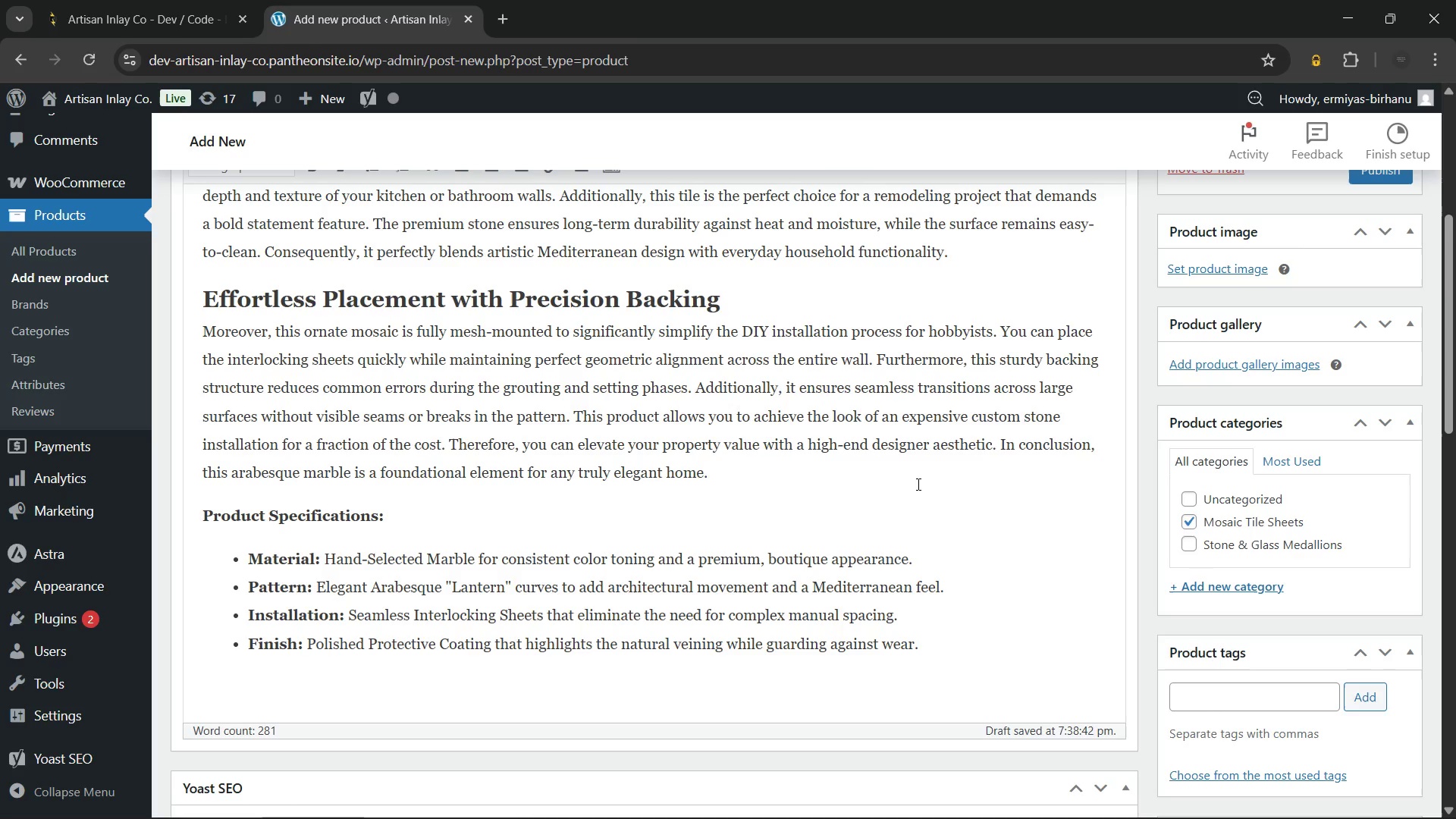 
scroll: coordinate [917, 484], scroll_direction: up, amount: 6.0
 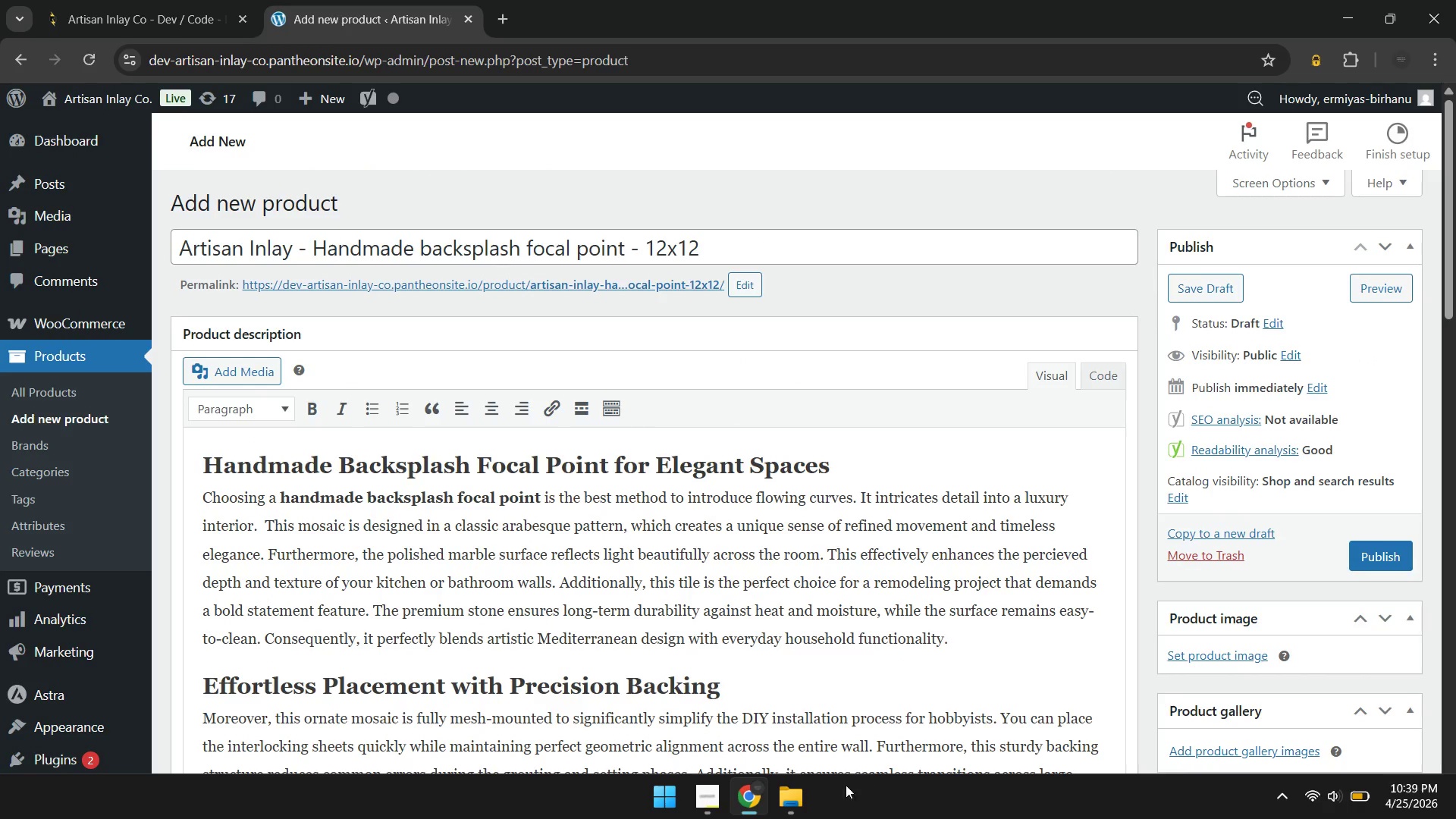 
left_click([805, 793])
 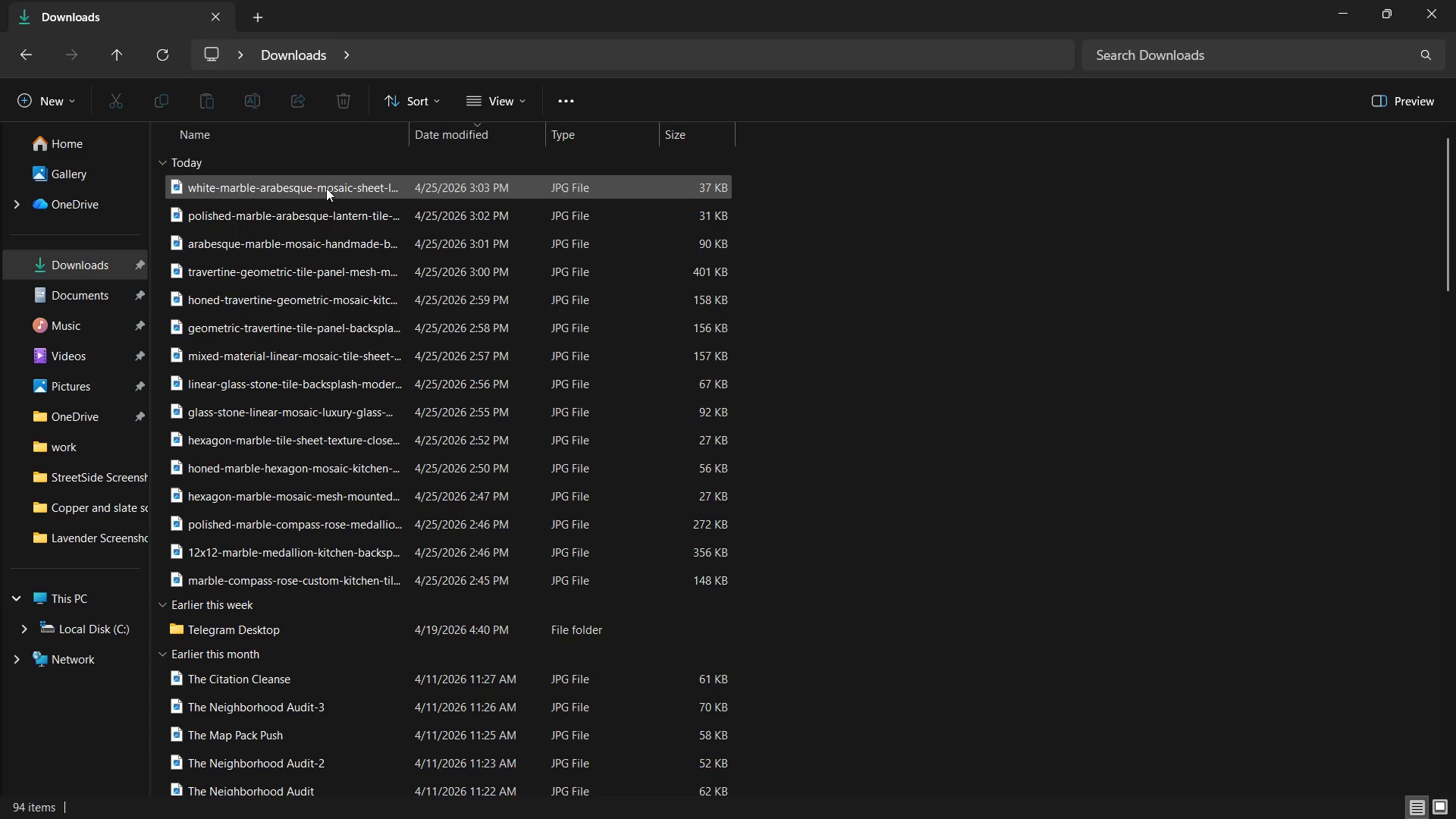 
wait(5.37)
 